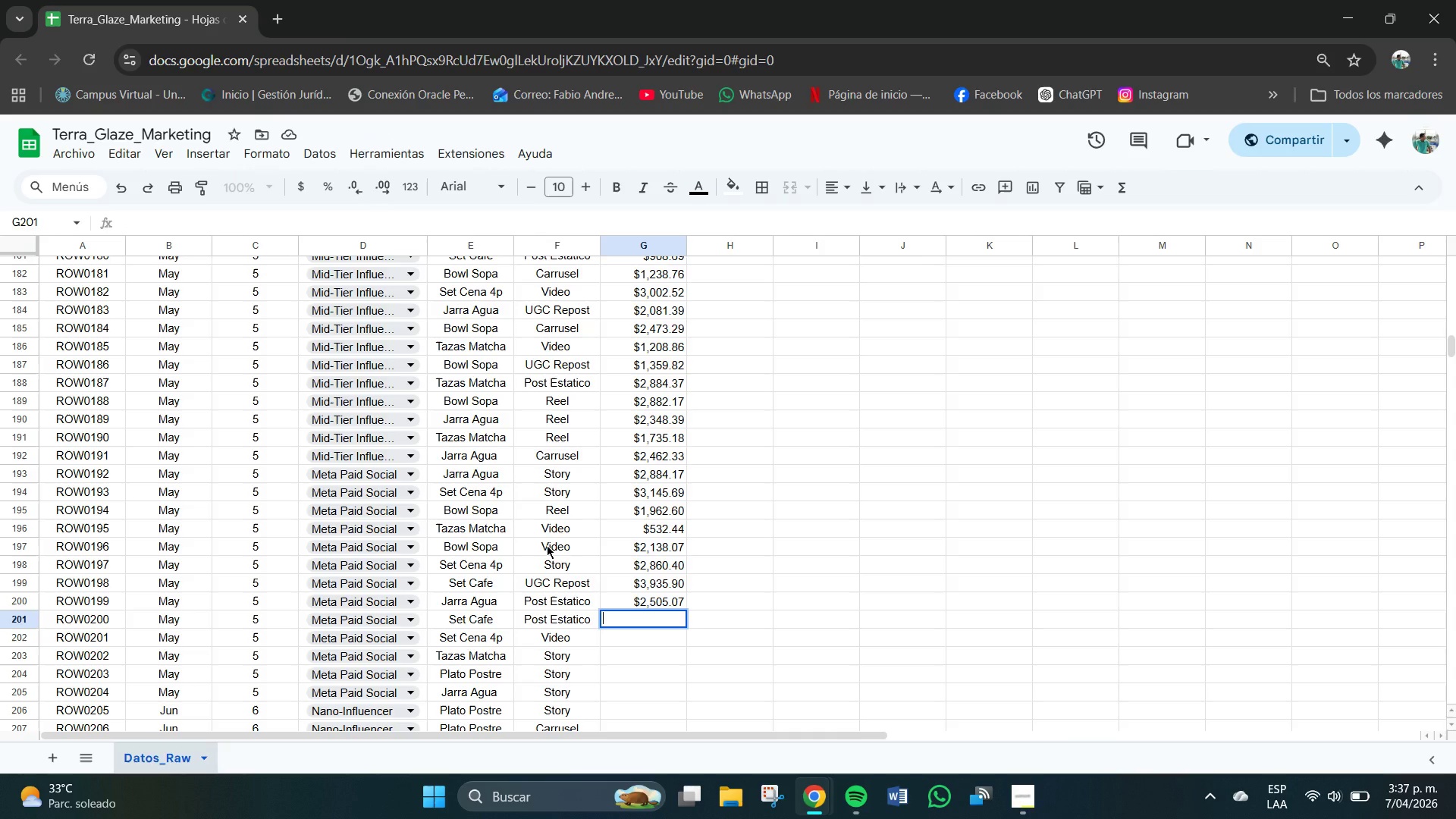 
key(Backspace)
 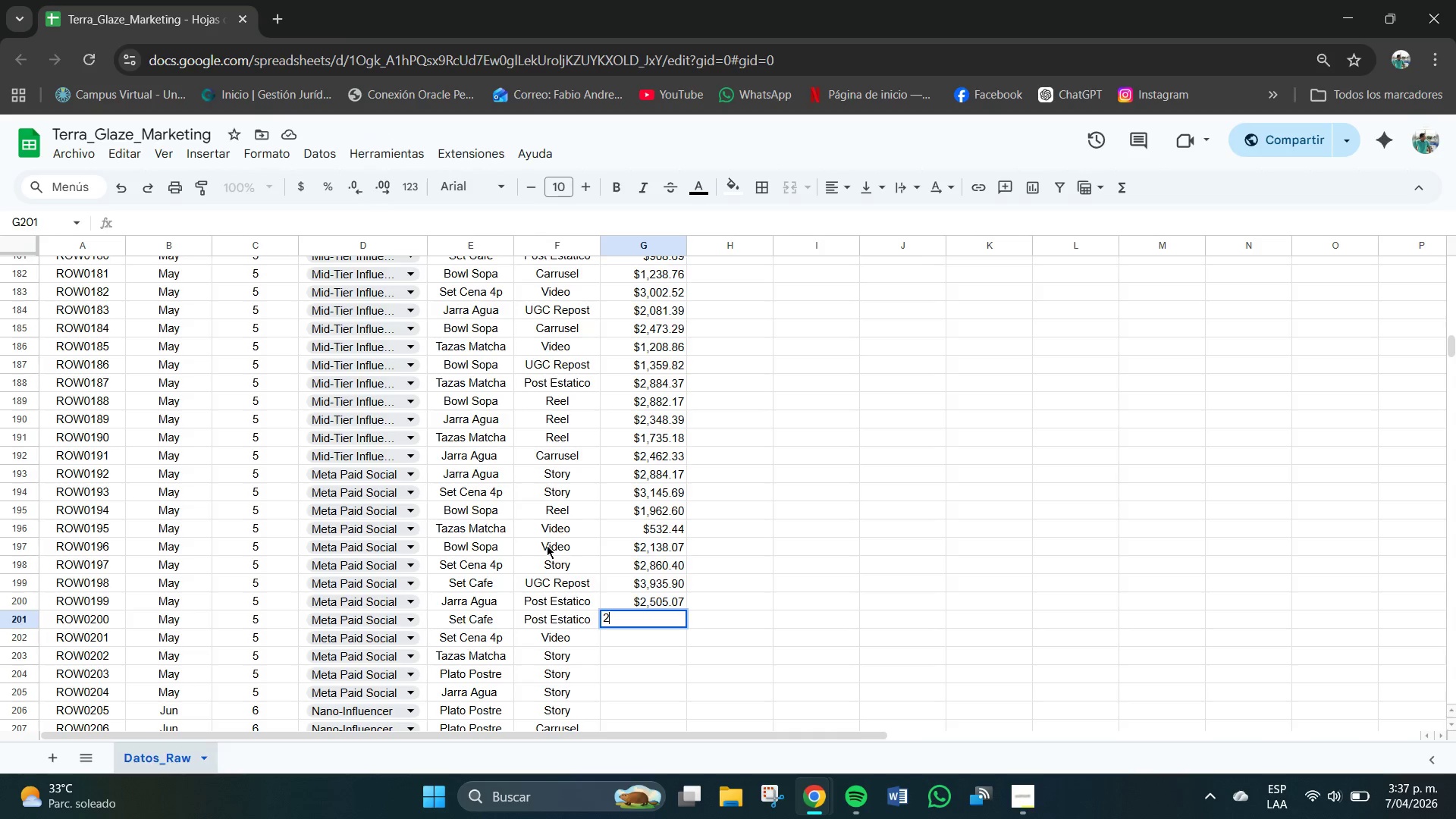 
key(Numpad2)
 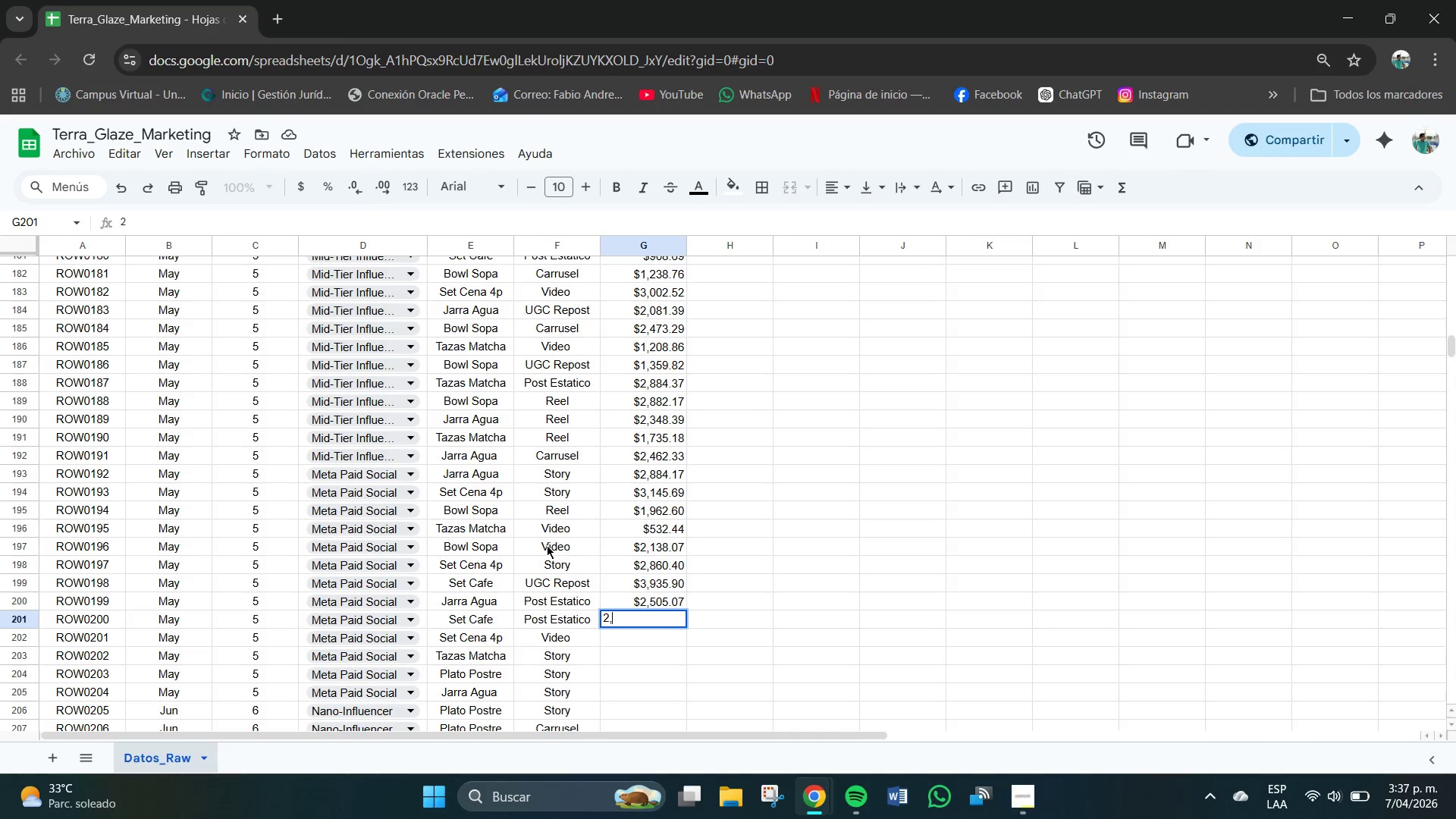 
key(Comma)
 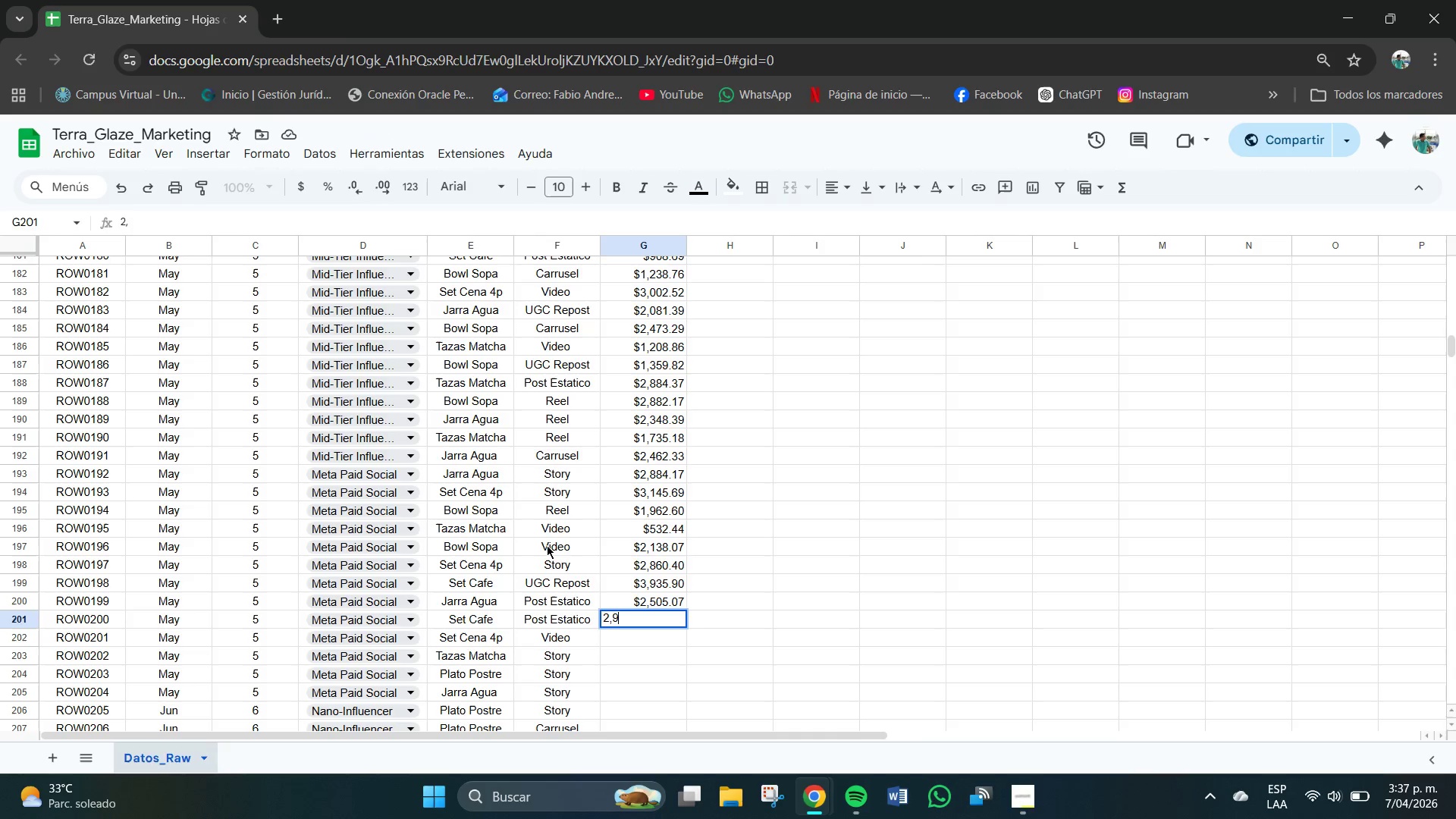 
key(Numpad9)
 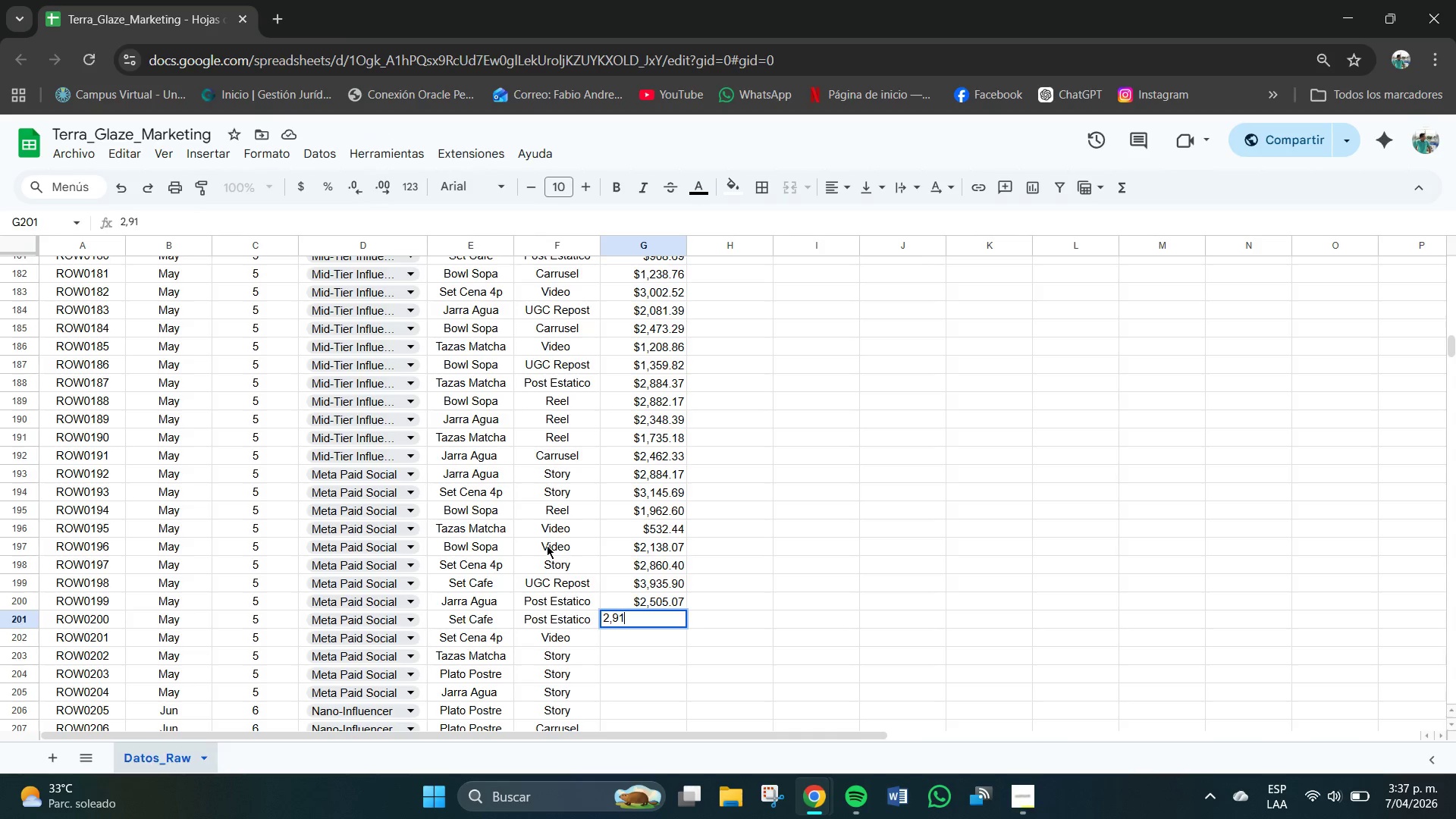 
key(Numpad1)
 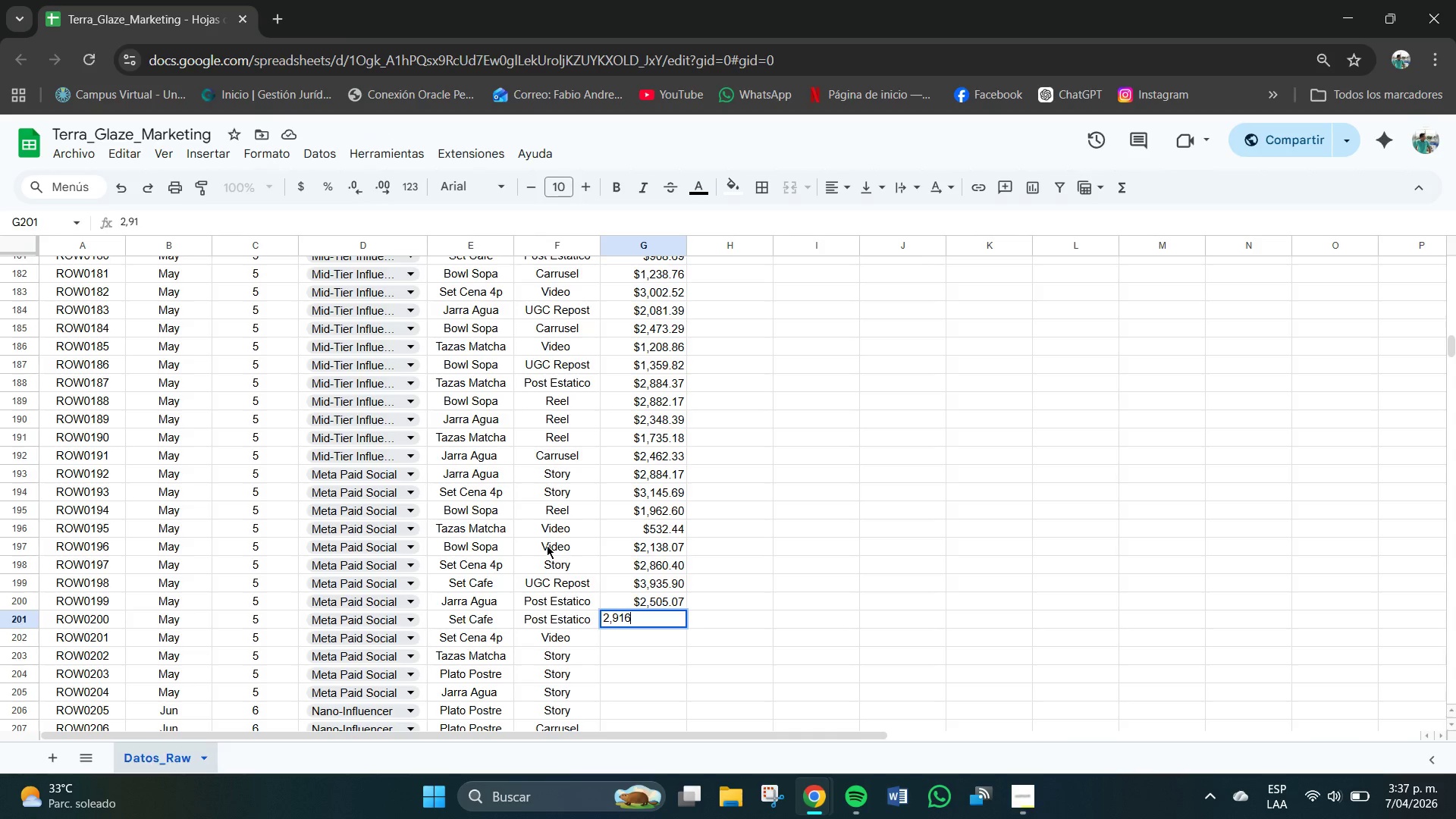 
key(Numpad6)
 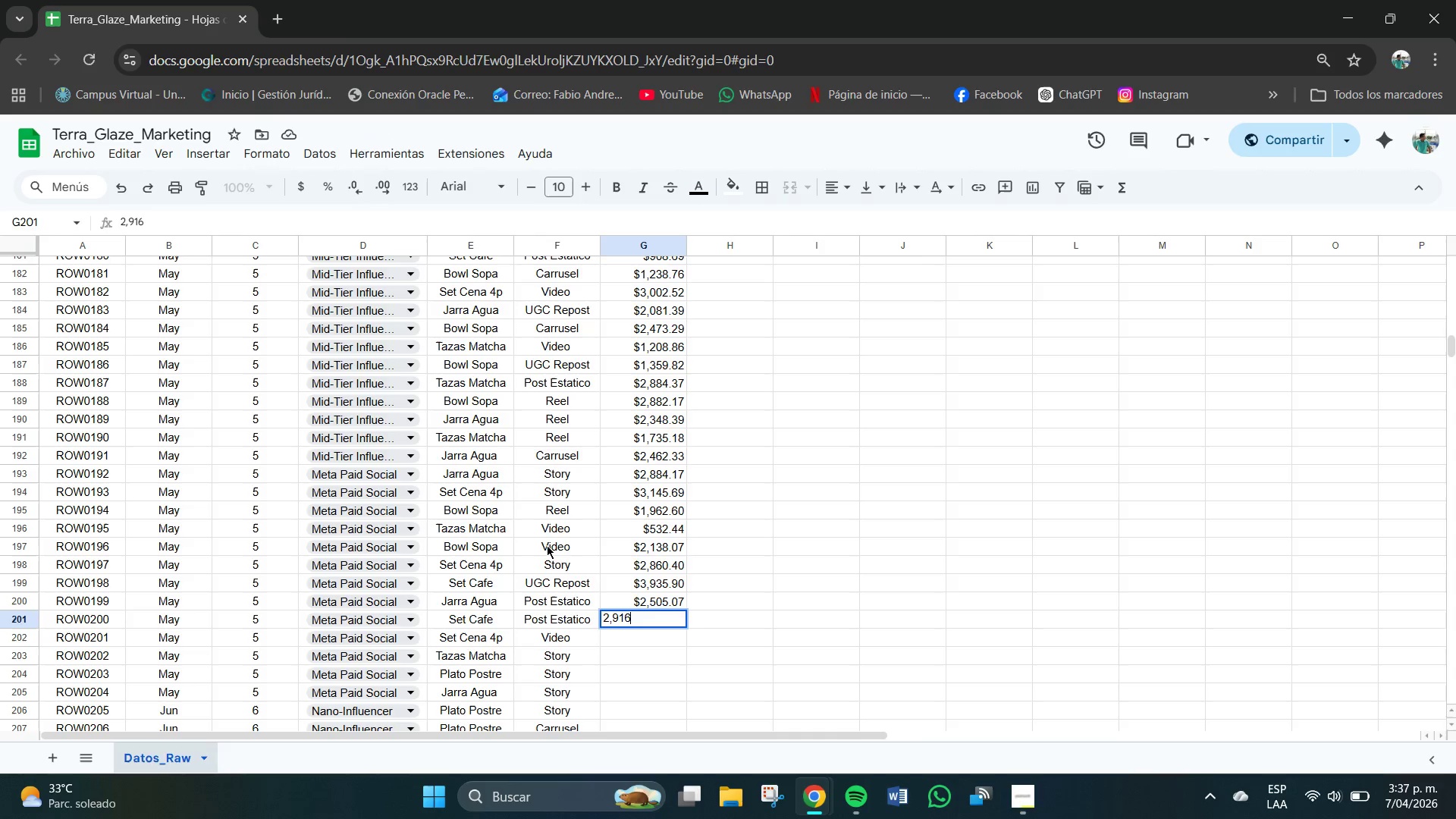 
key(NumpadDecimal)
 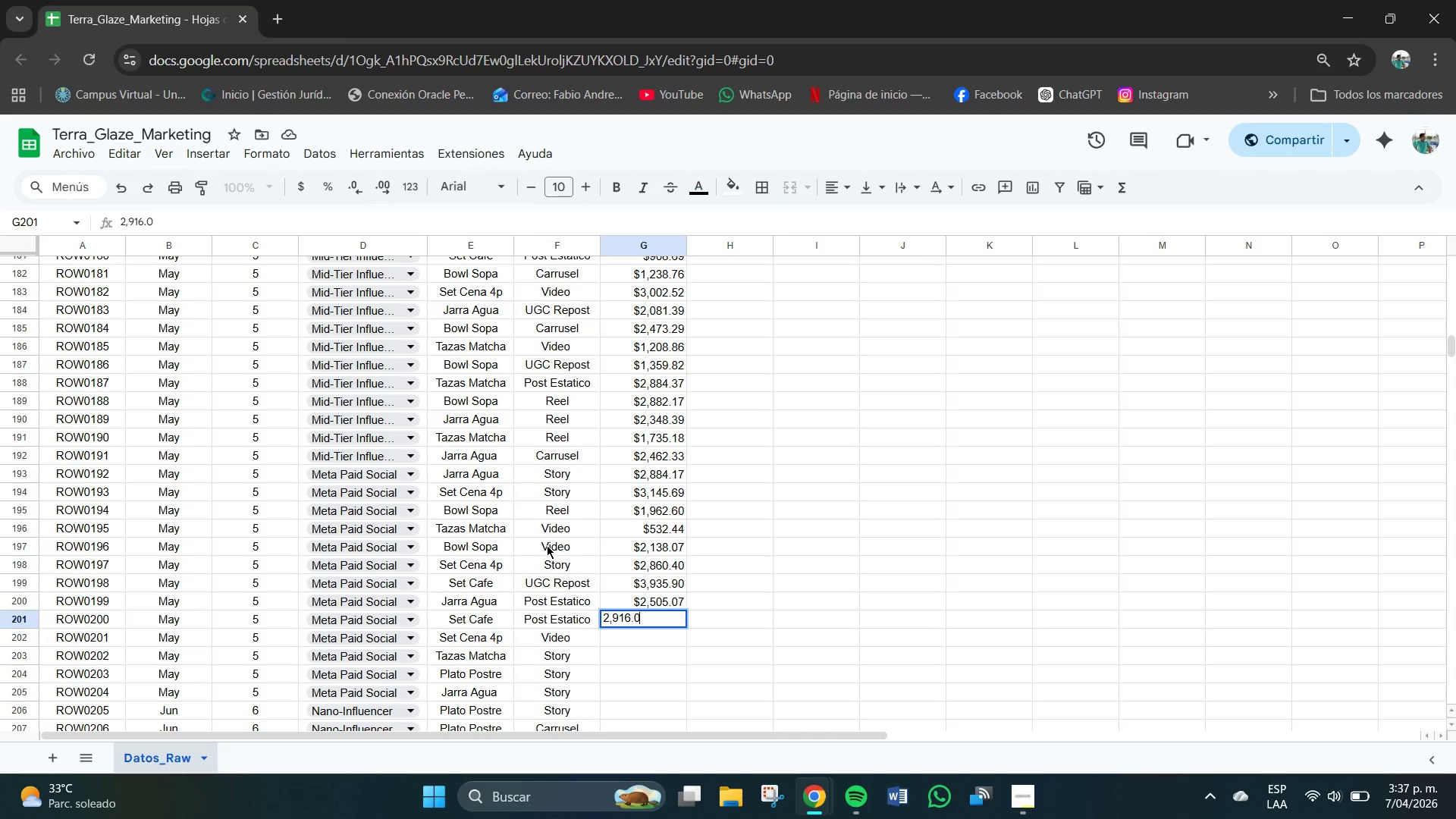 
key(Numpad0)
 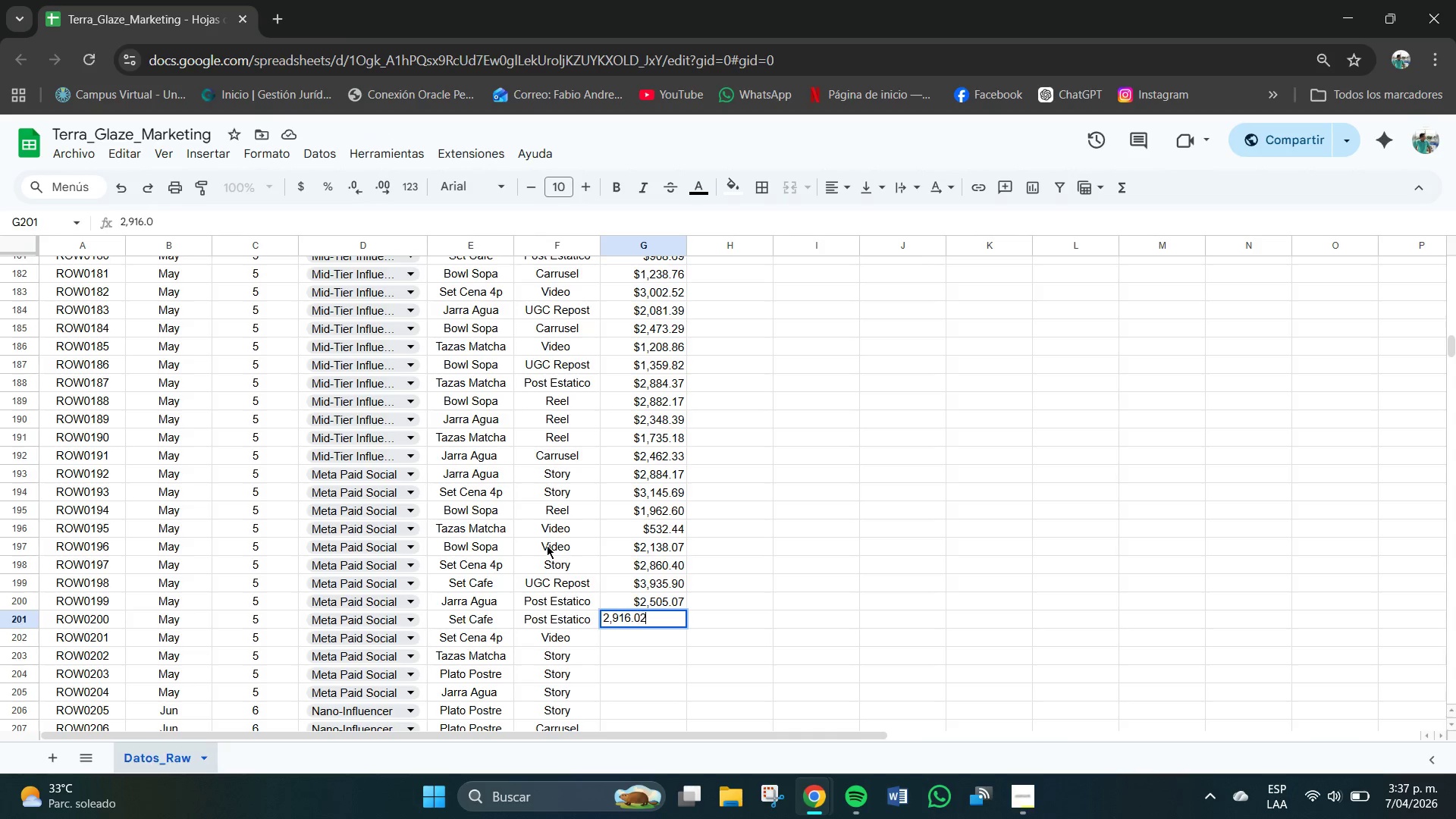 
key(Numpad2)
 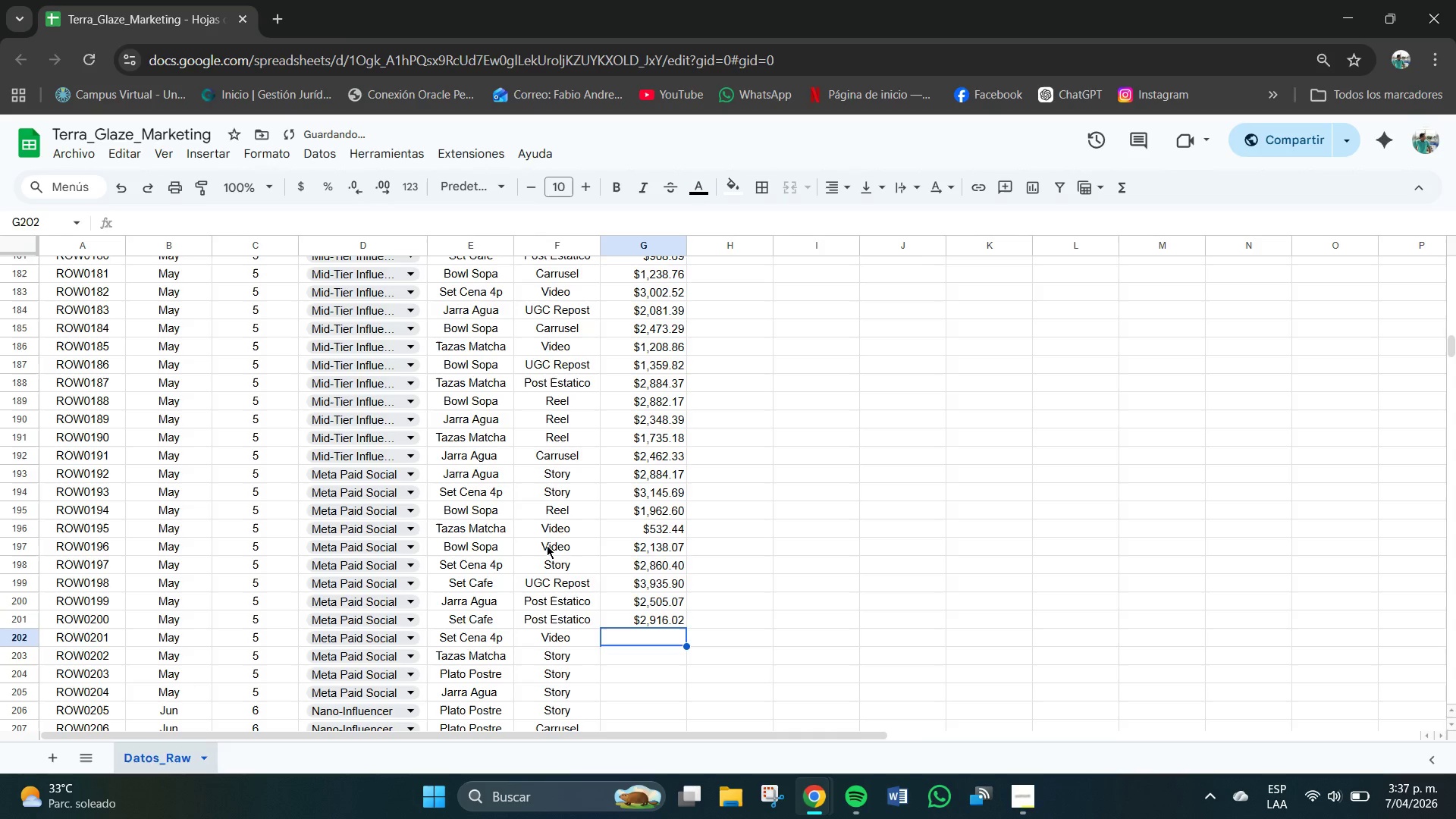 
key(NumpadEnter)
 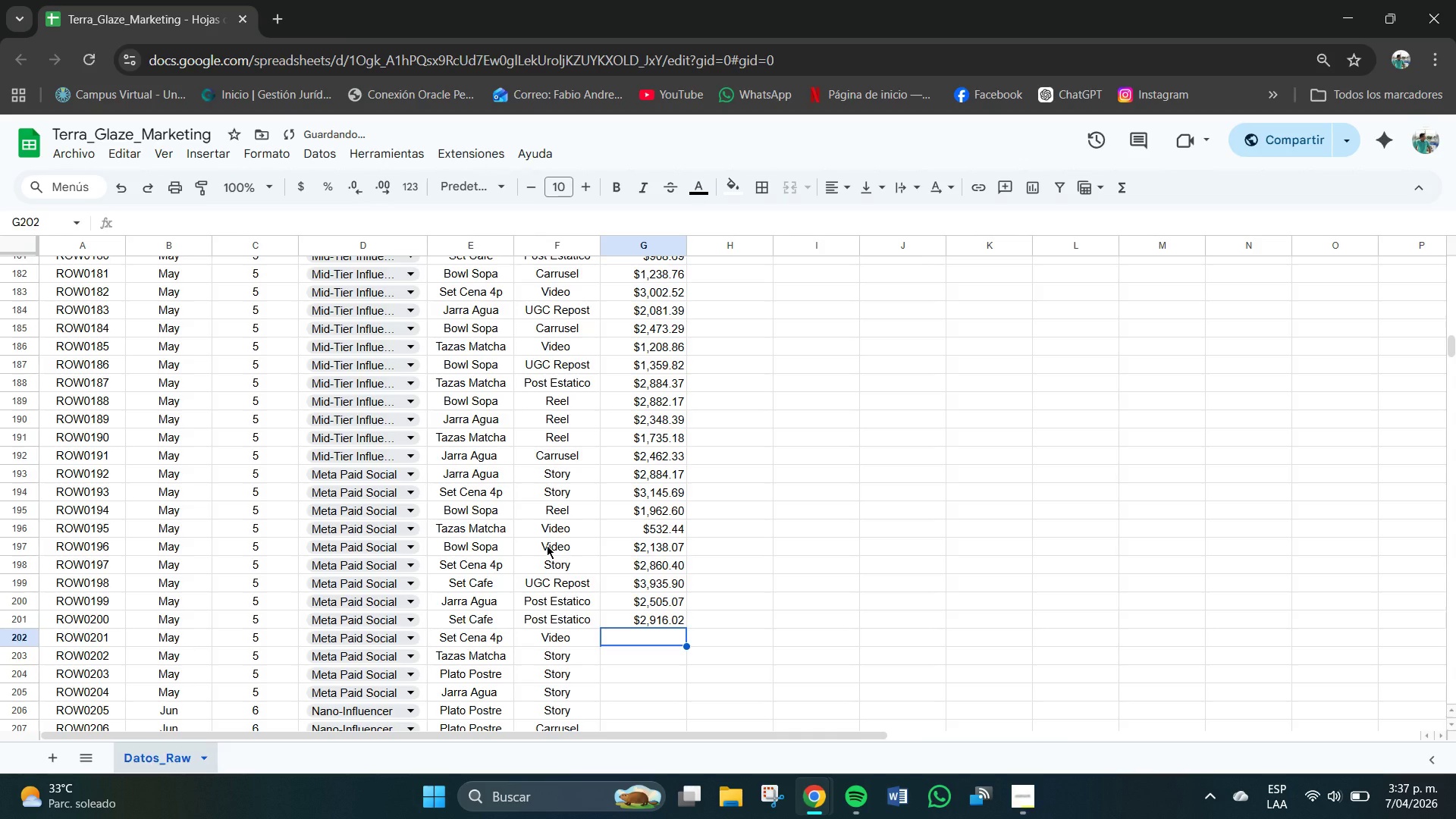 
key(Numpad1)
 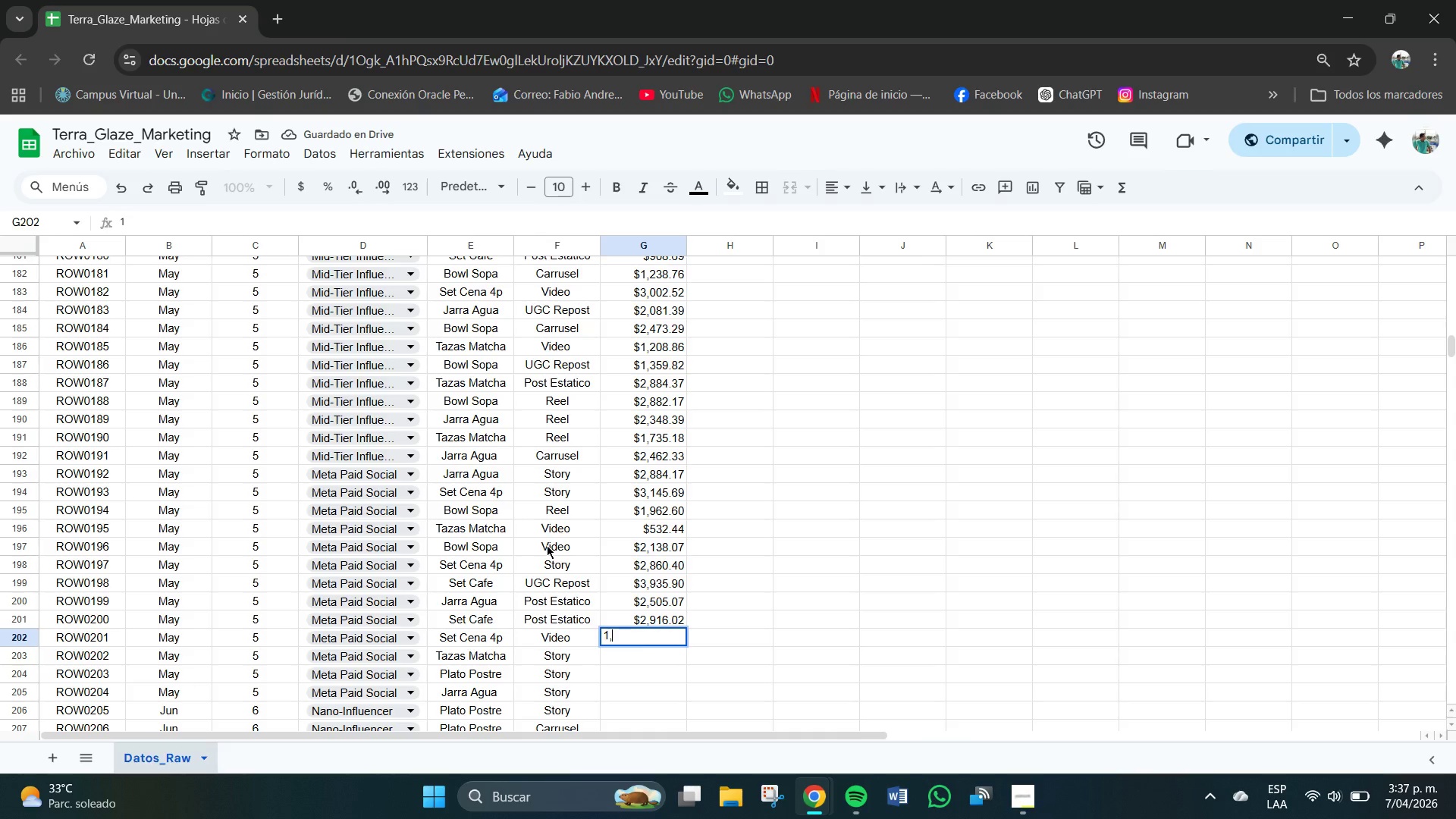 
key(Comma)
 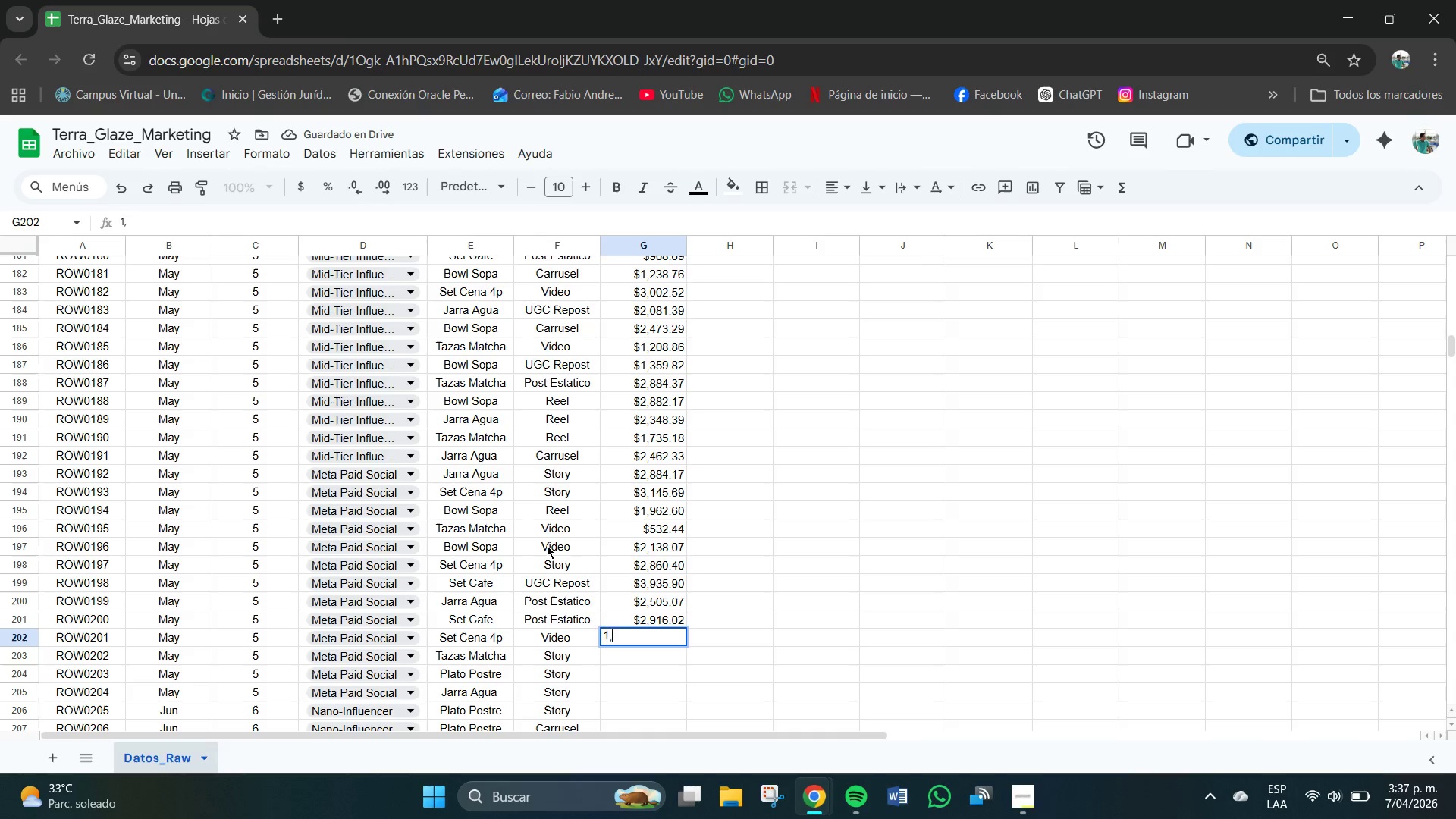 
key(Numpad9)
 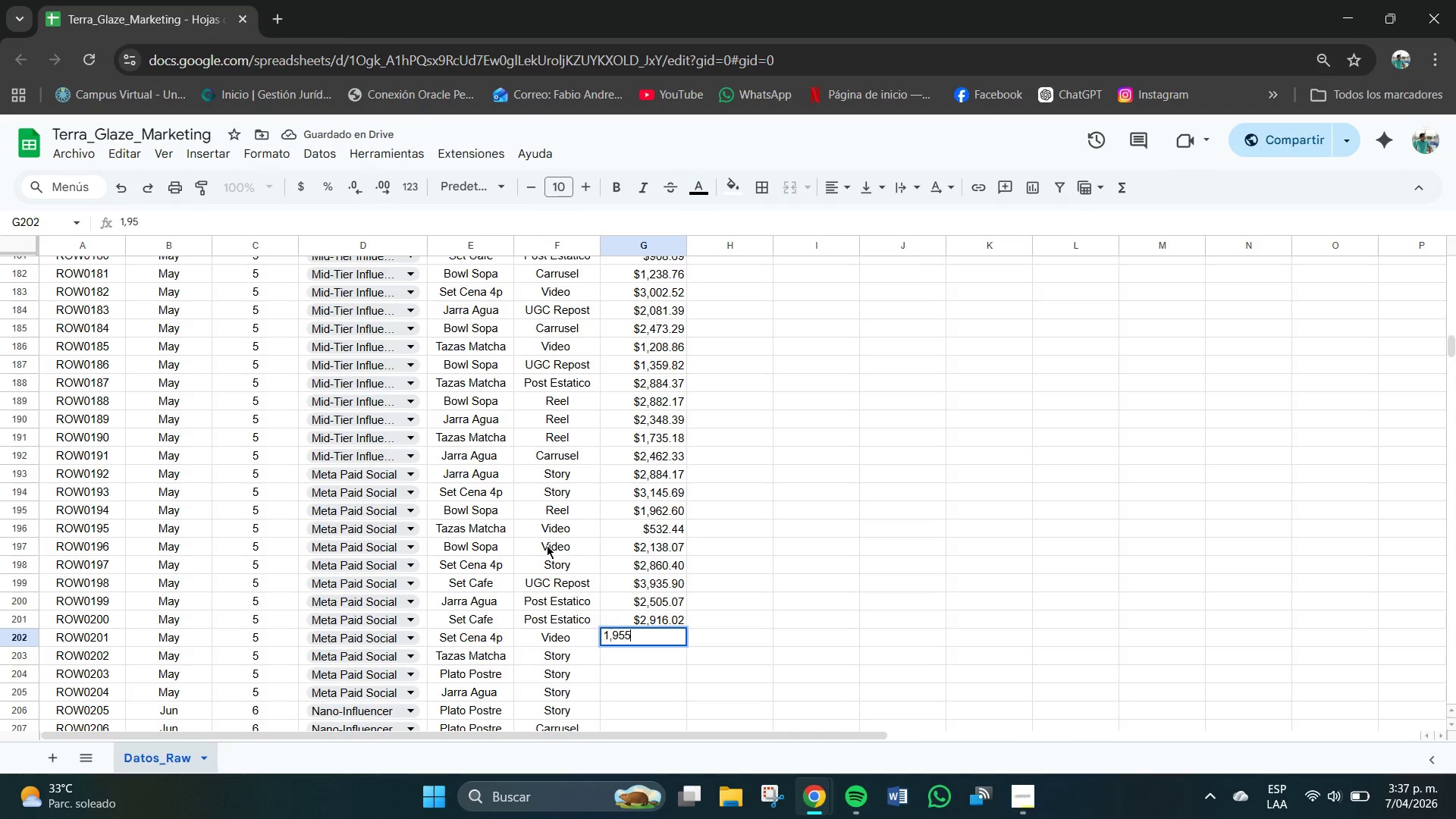 
key(Numpad5)
 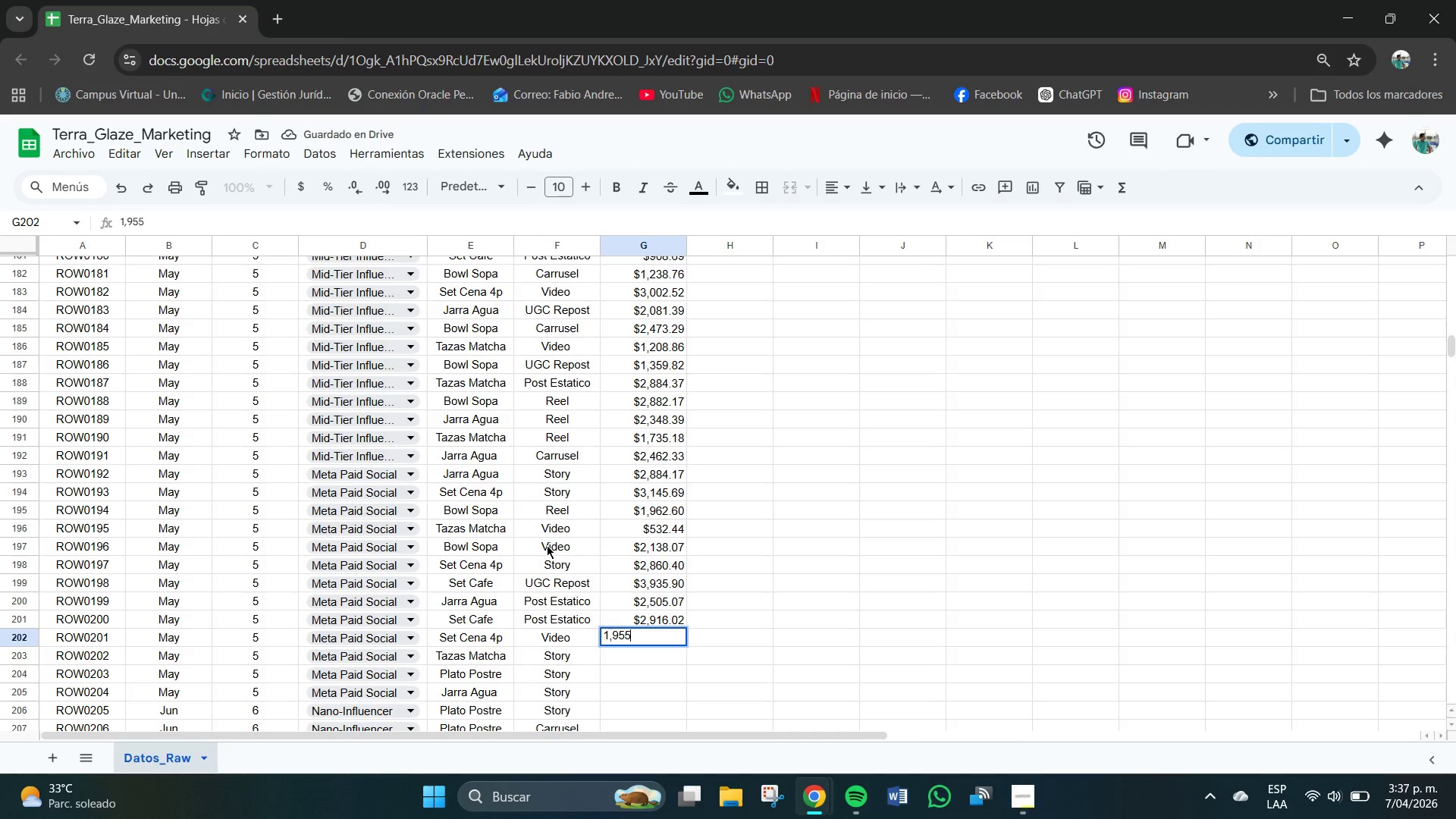 
key(Numpad5)
 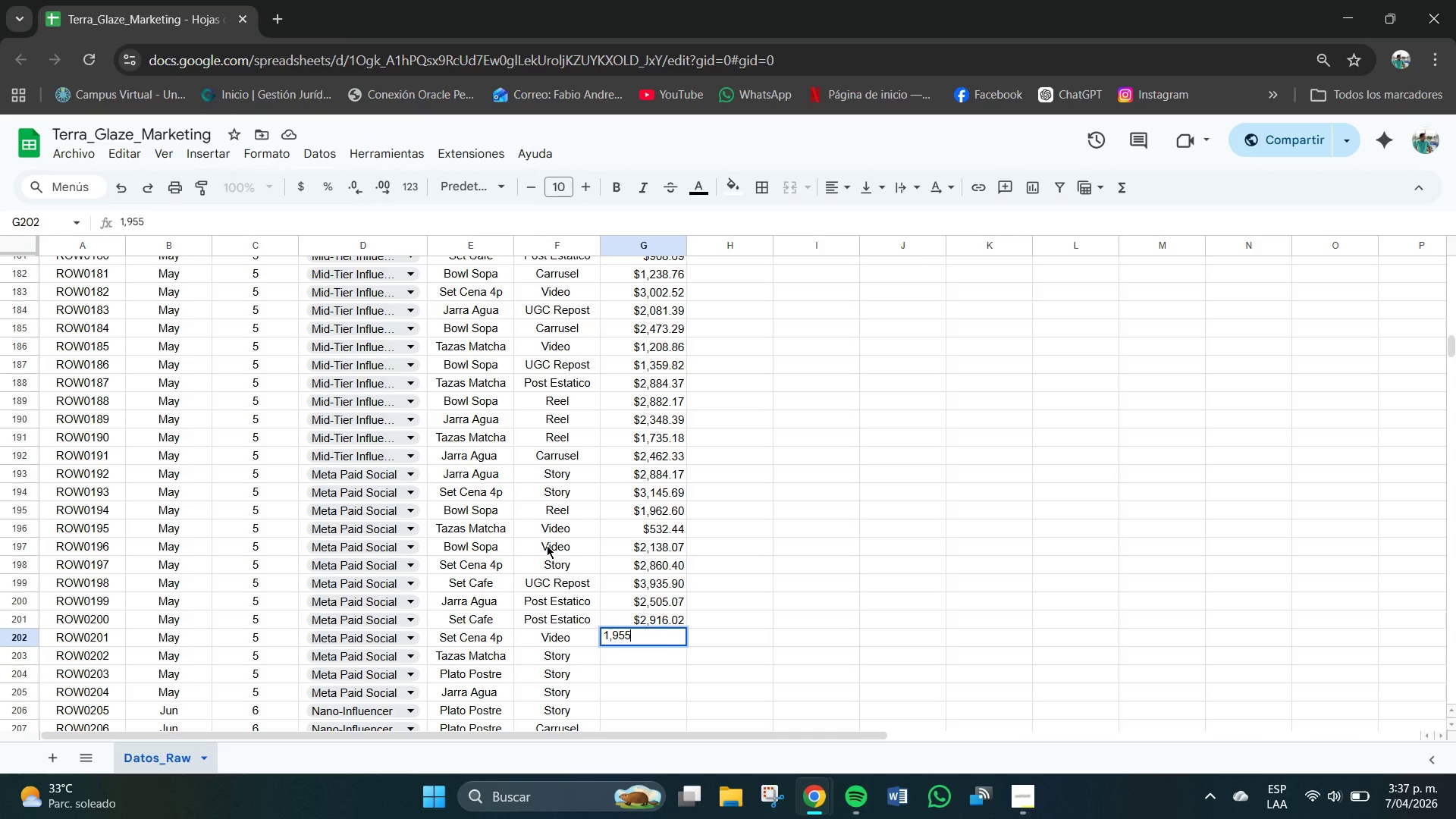 
key(NumpadDecimal)
 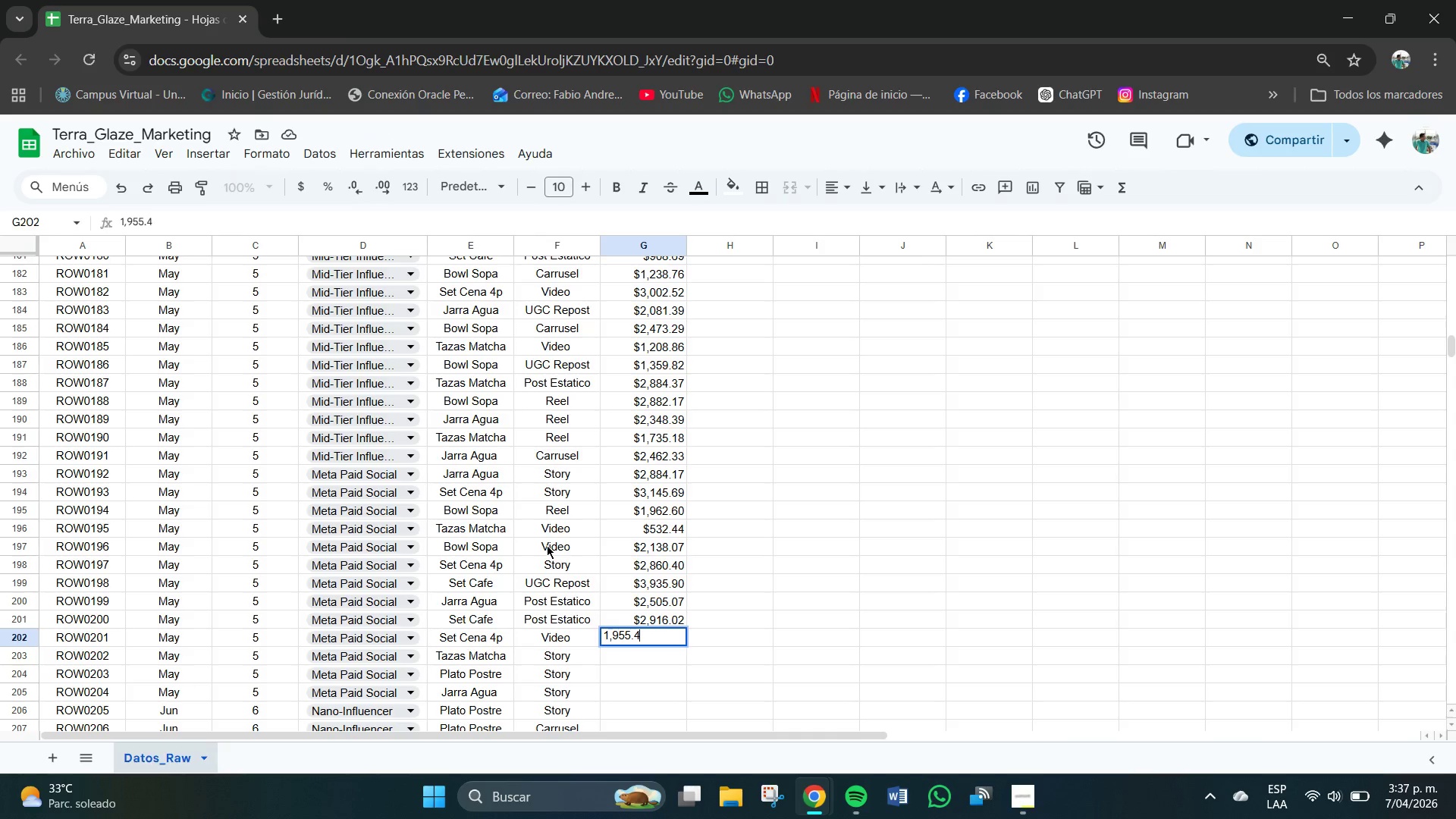 
key(Numpad4)
 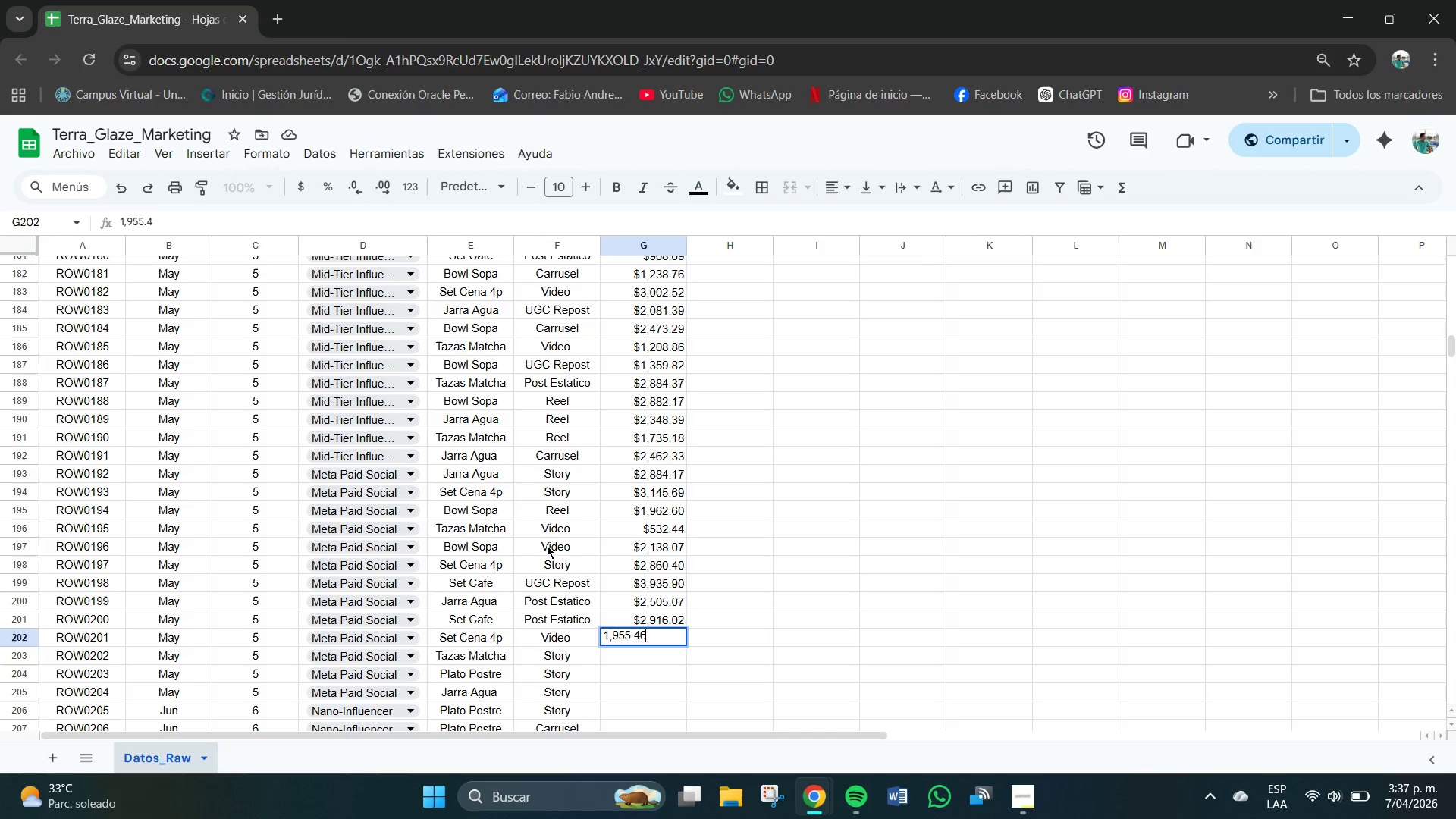 
key(Numpad6)
 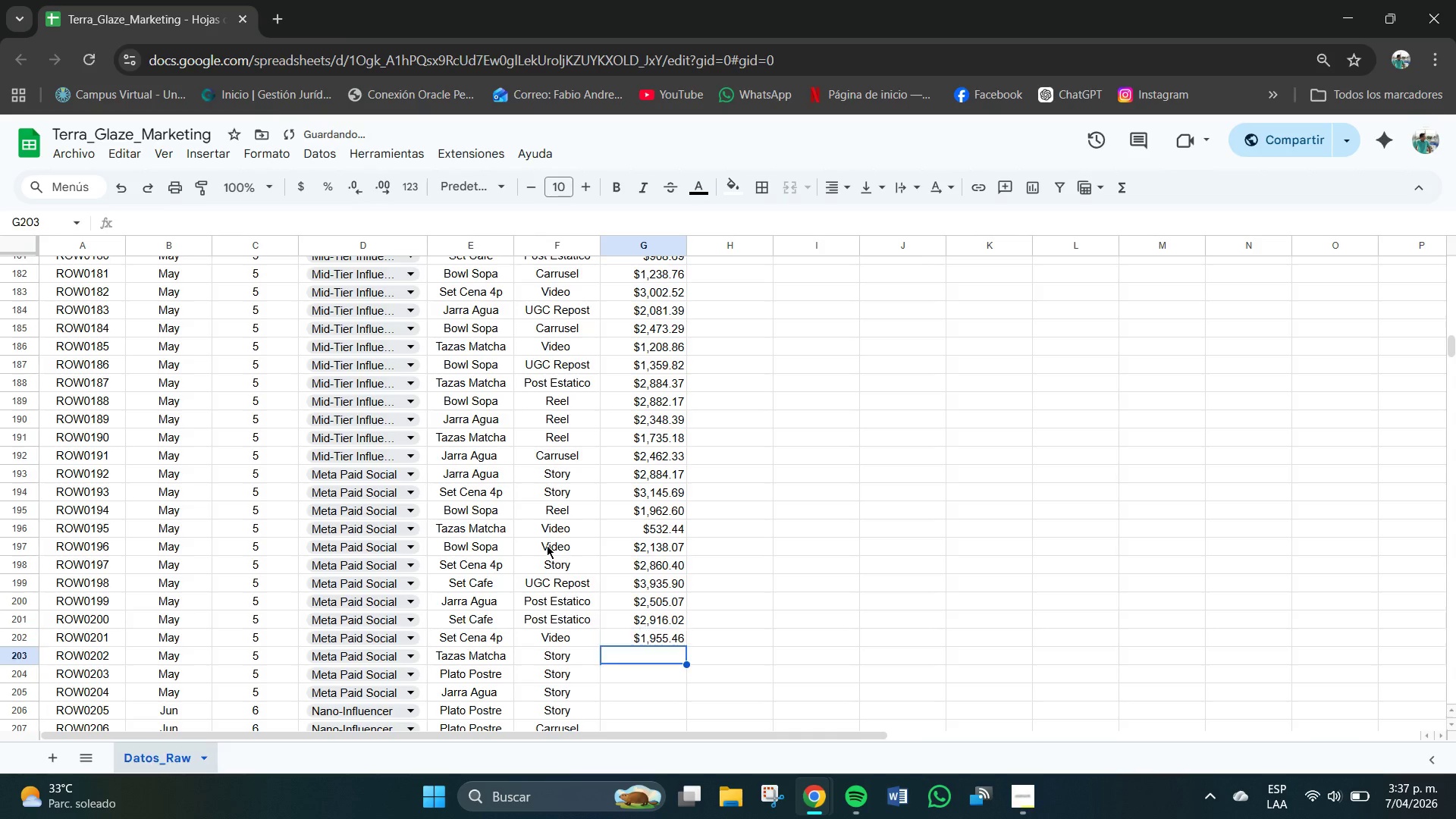 
key(NumpadEnter)
 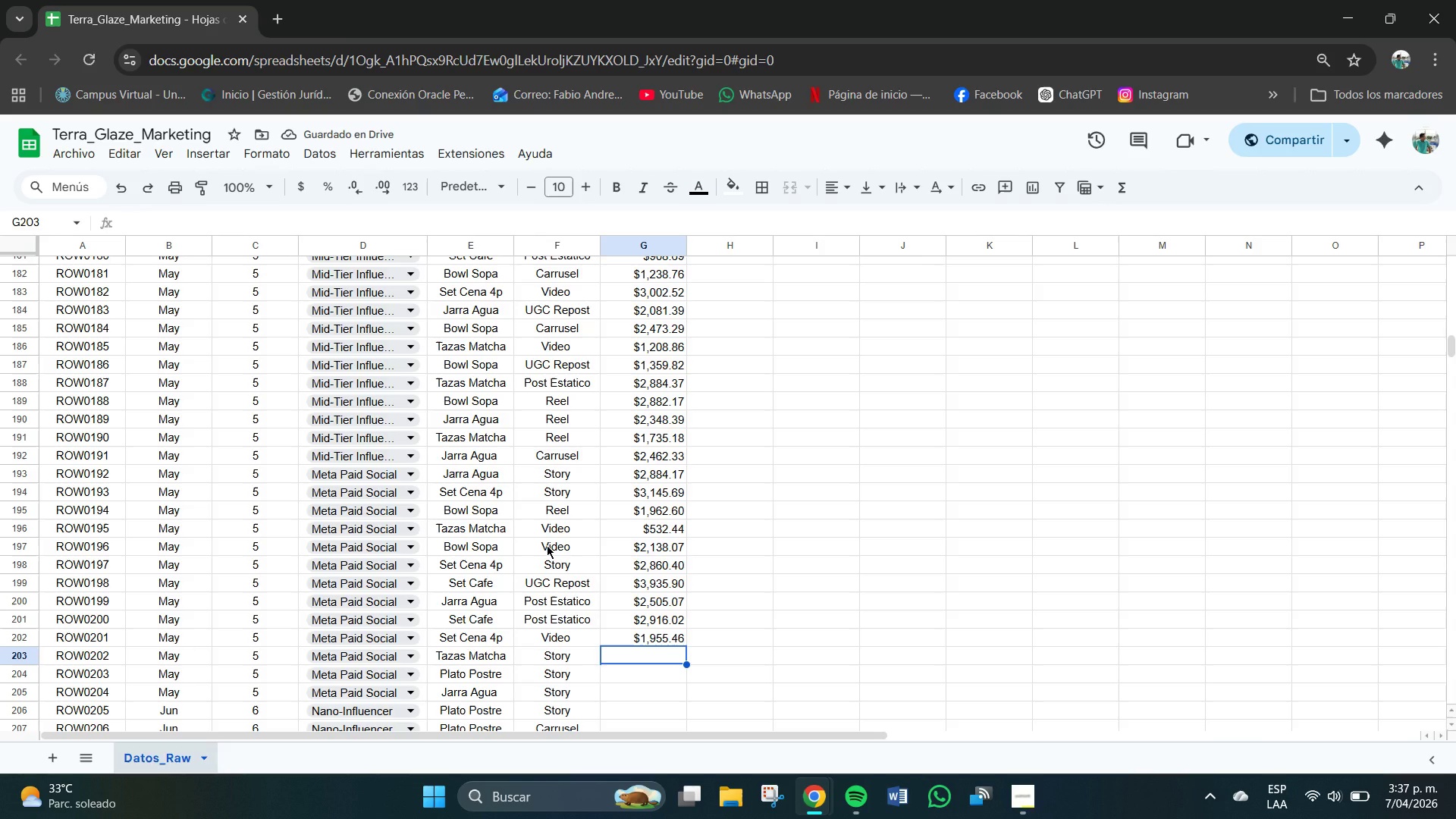 
key(Numpad2)
 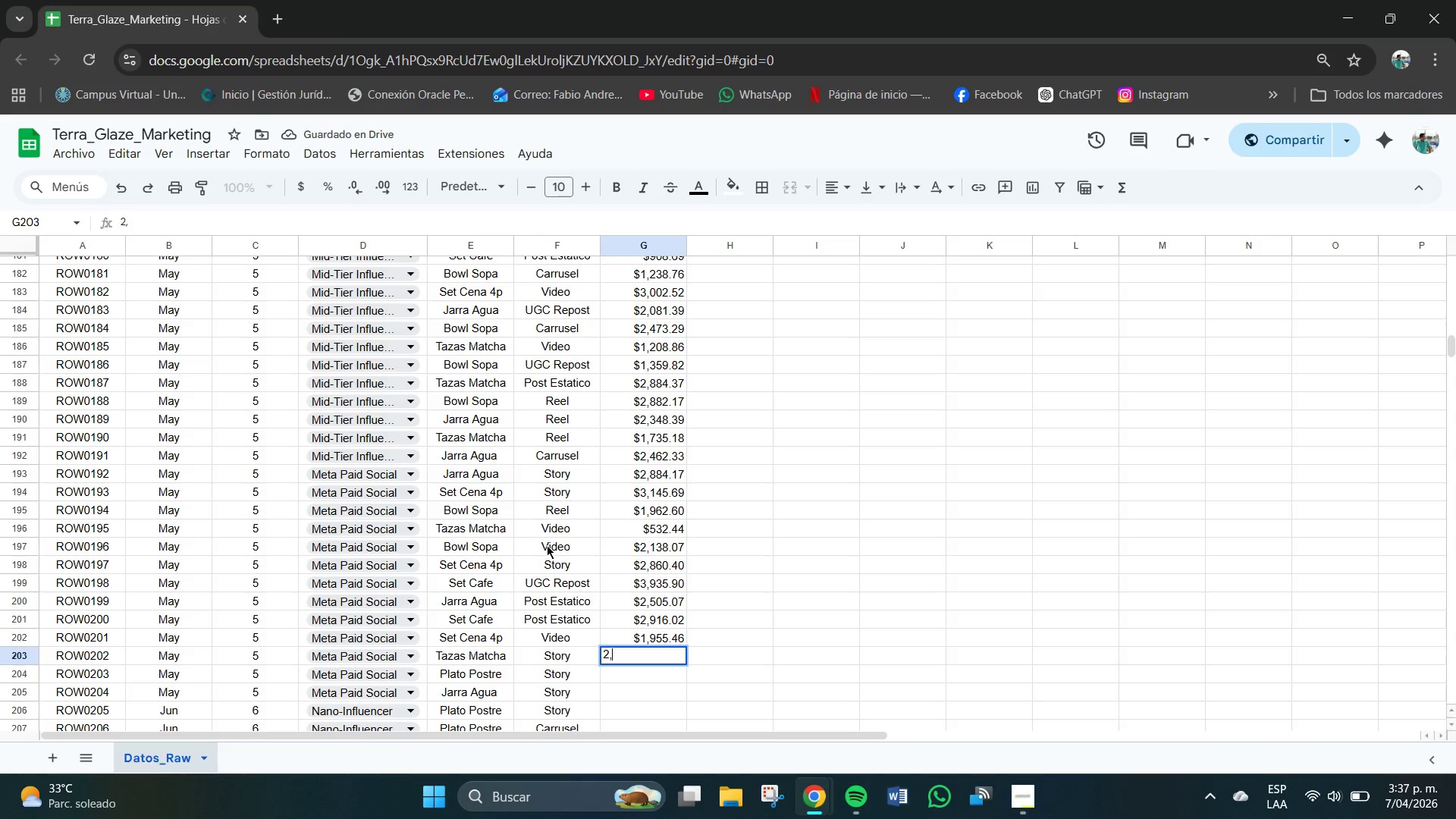 
key(Comma)
 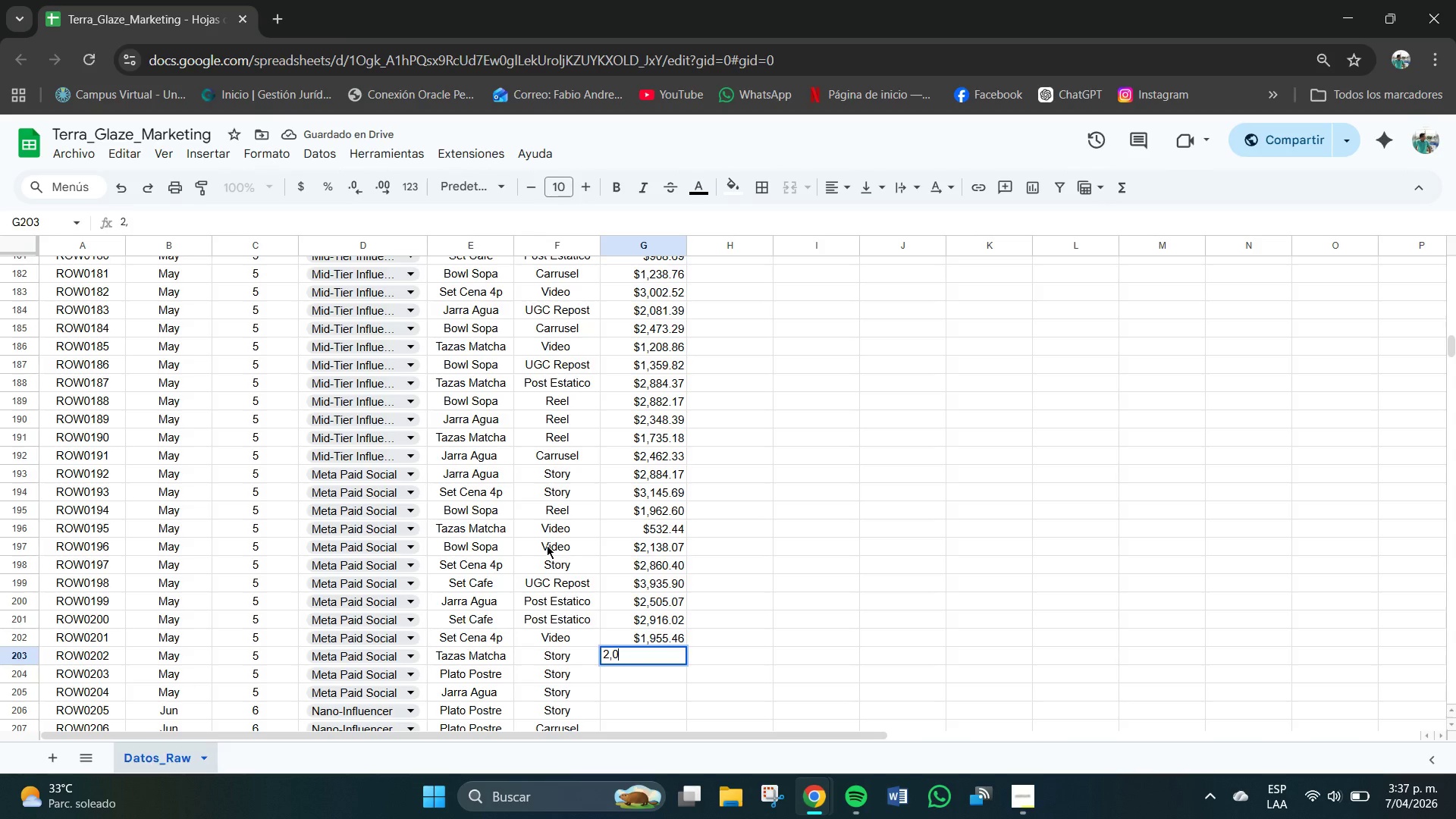 
key(Numpad0)
 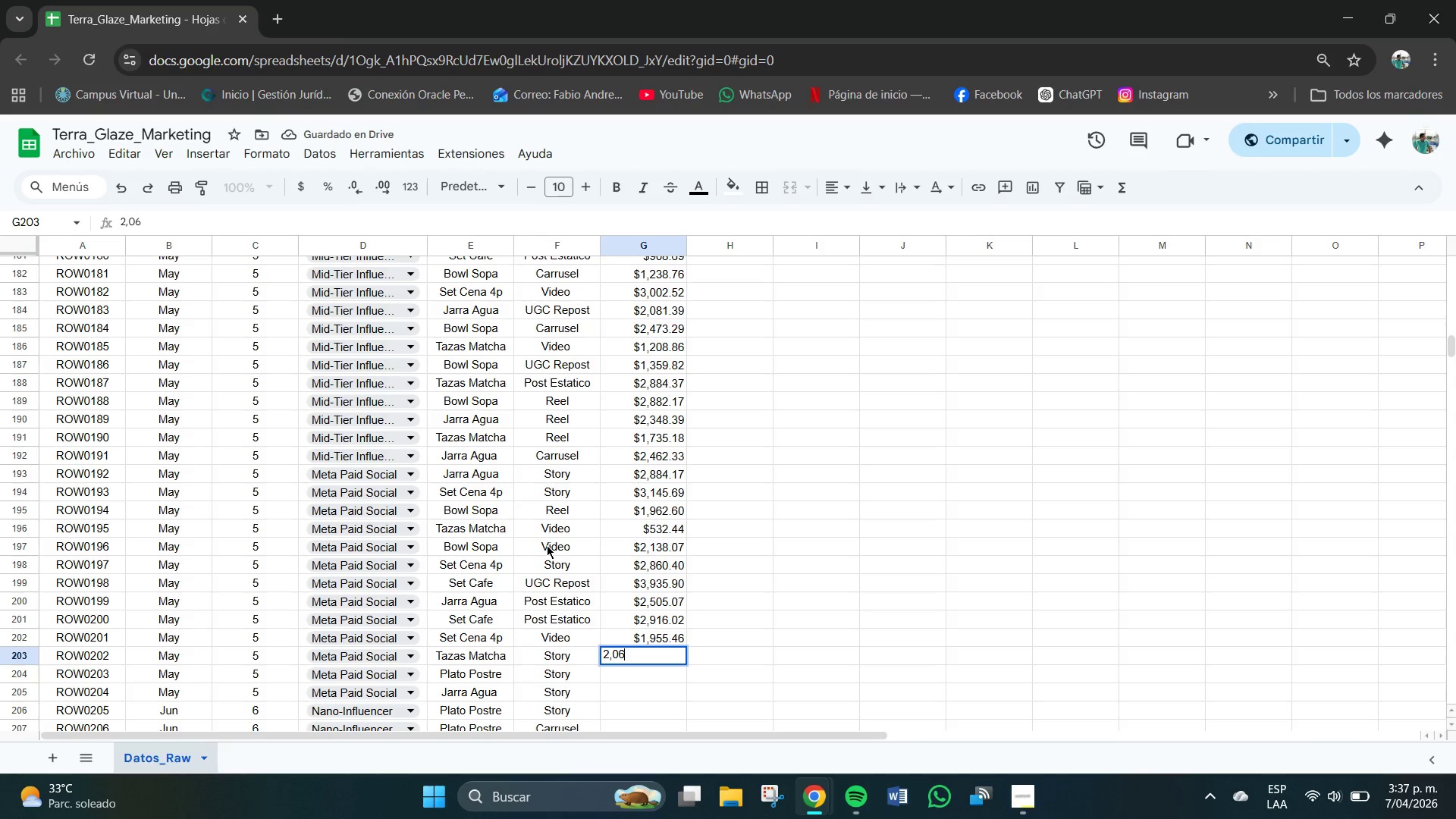 
key(Numpad6)
 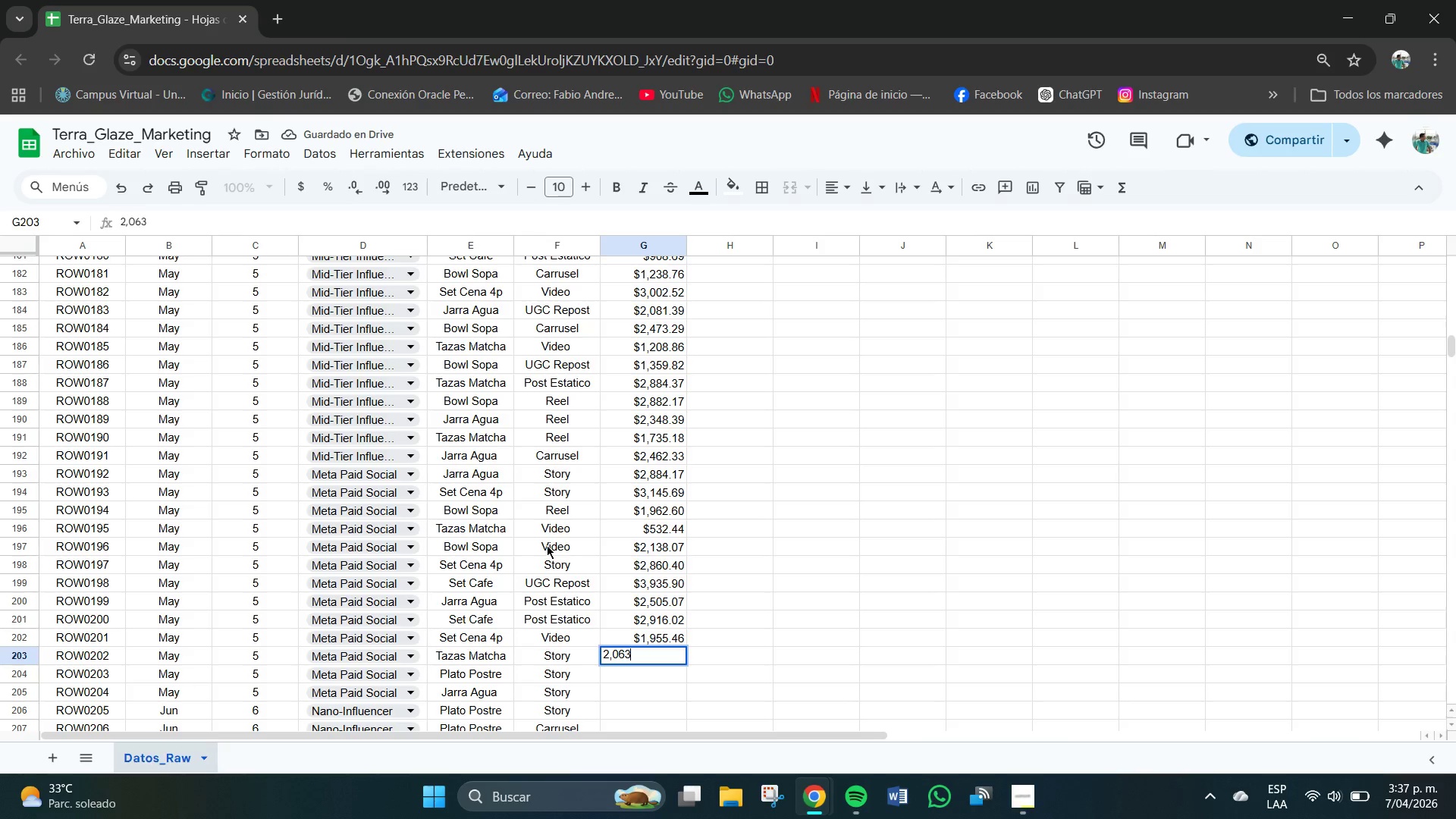 
key(Numpad3)
 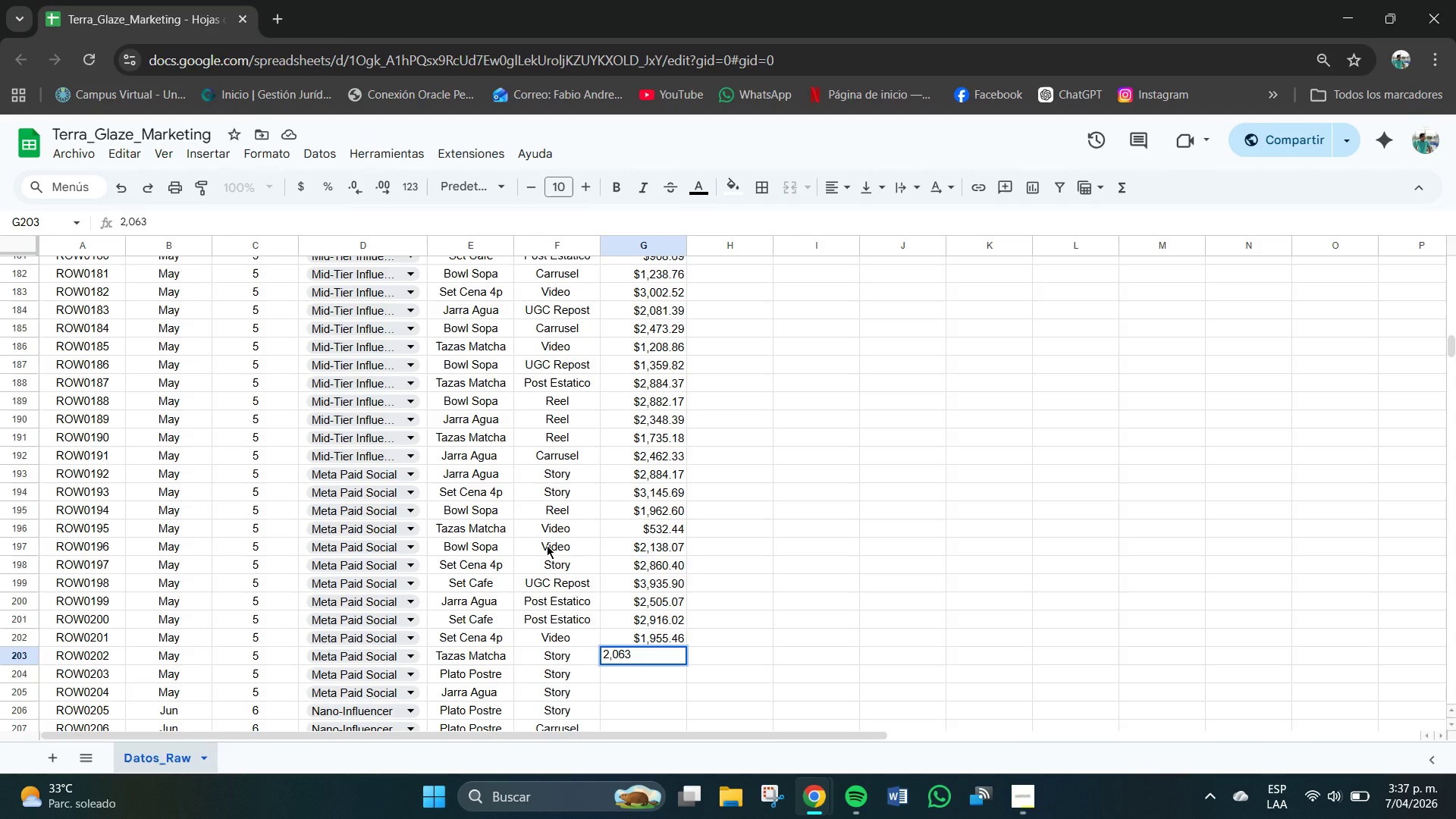 
key(NumpadDecimal)
 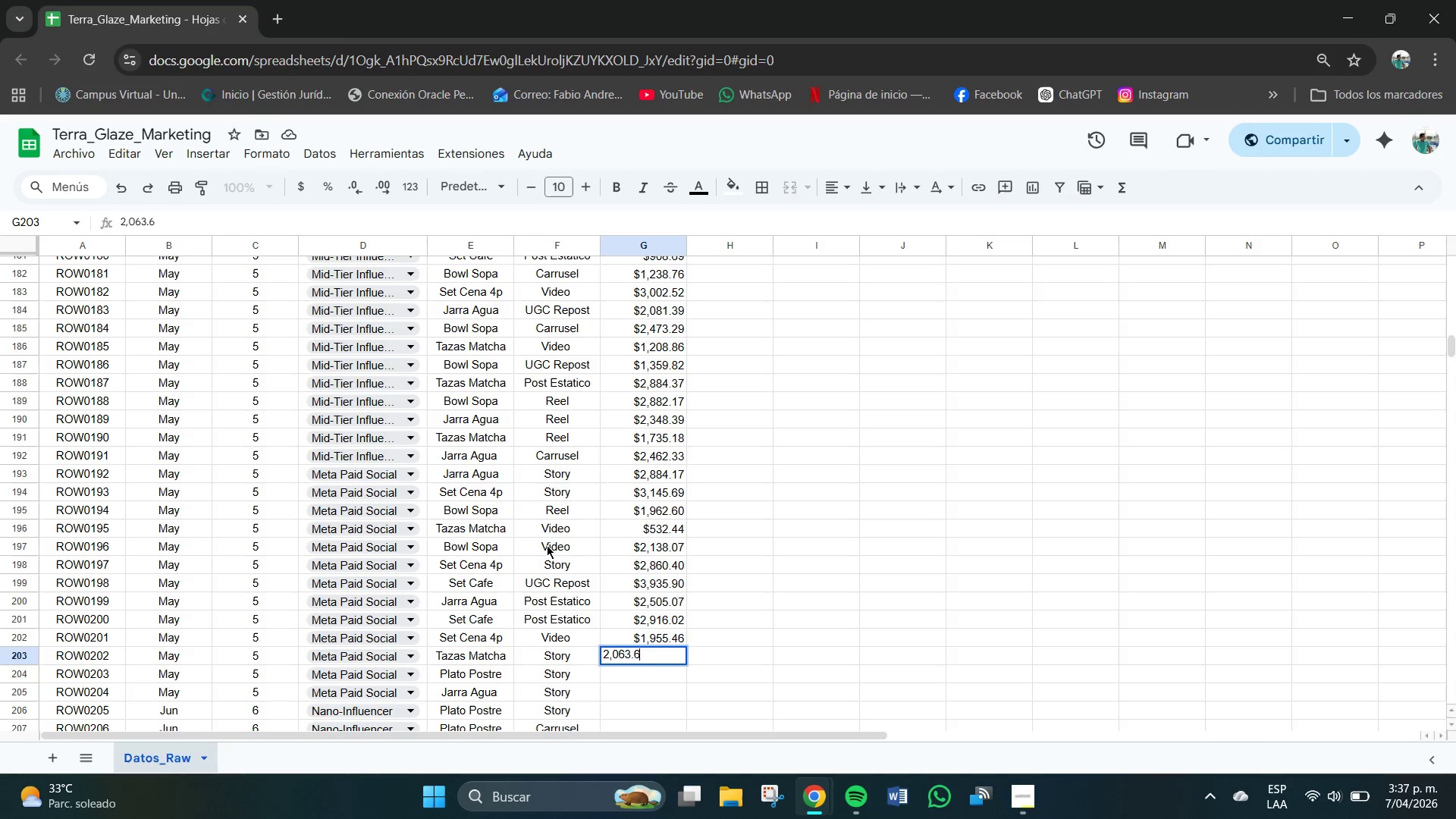 
key(Numpad6)
 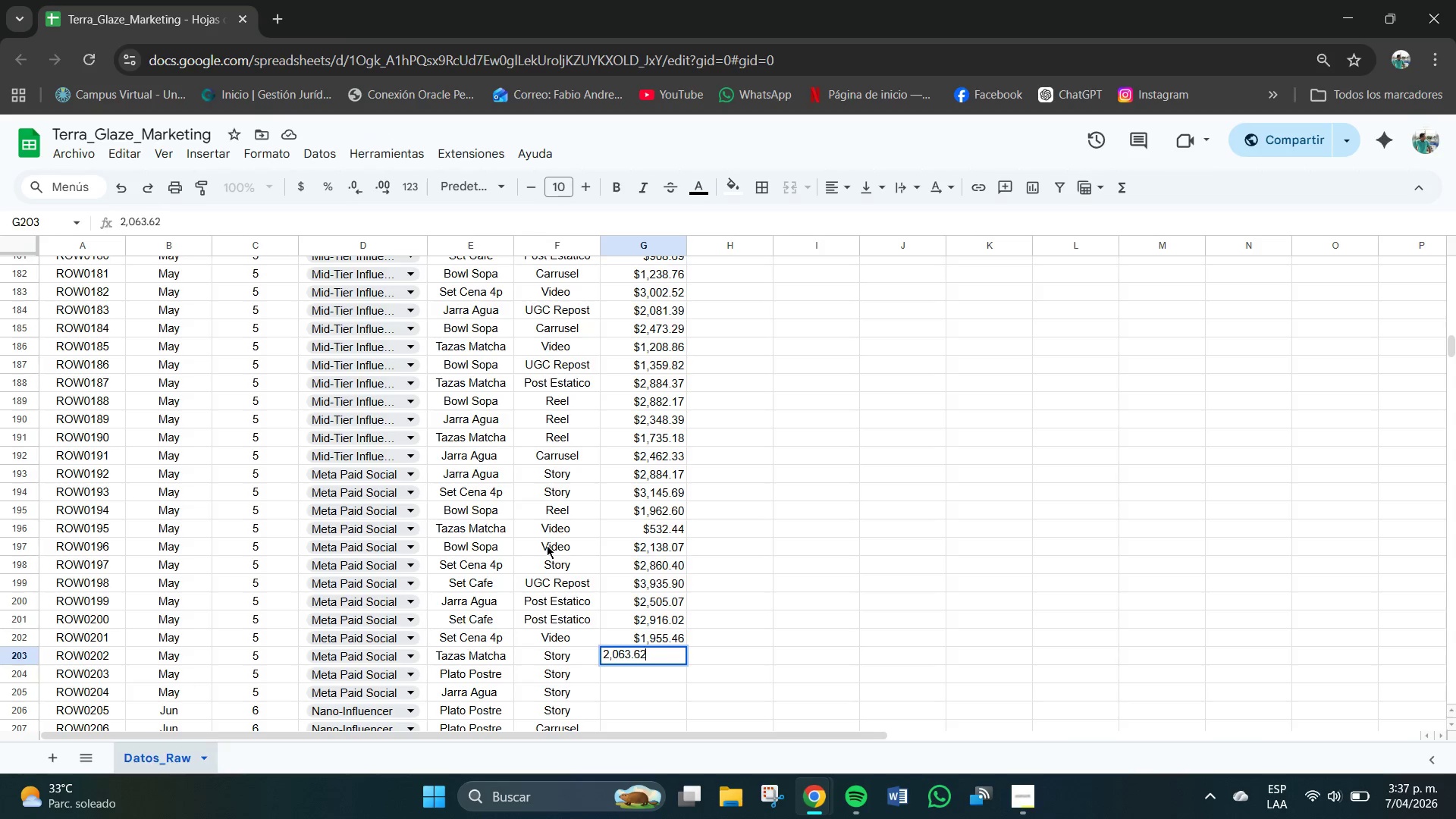 
key(Numpad2)
 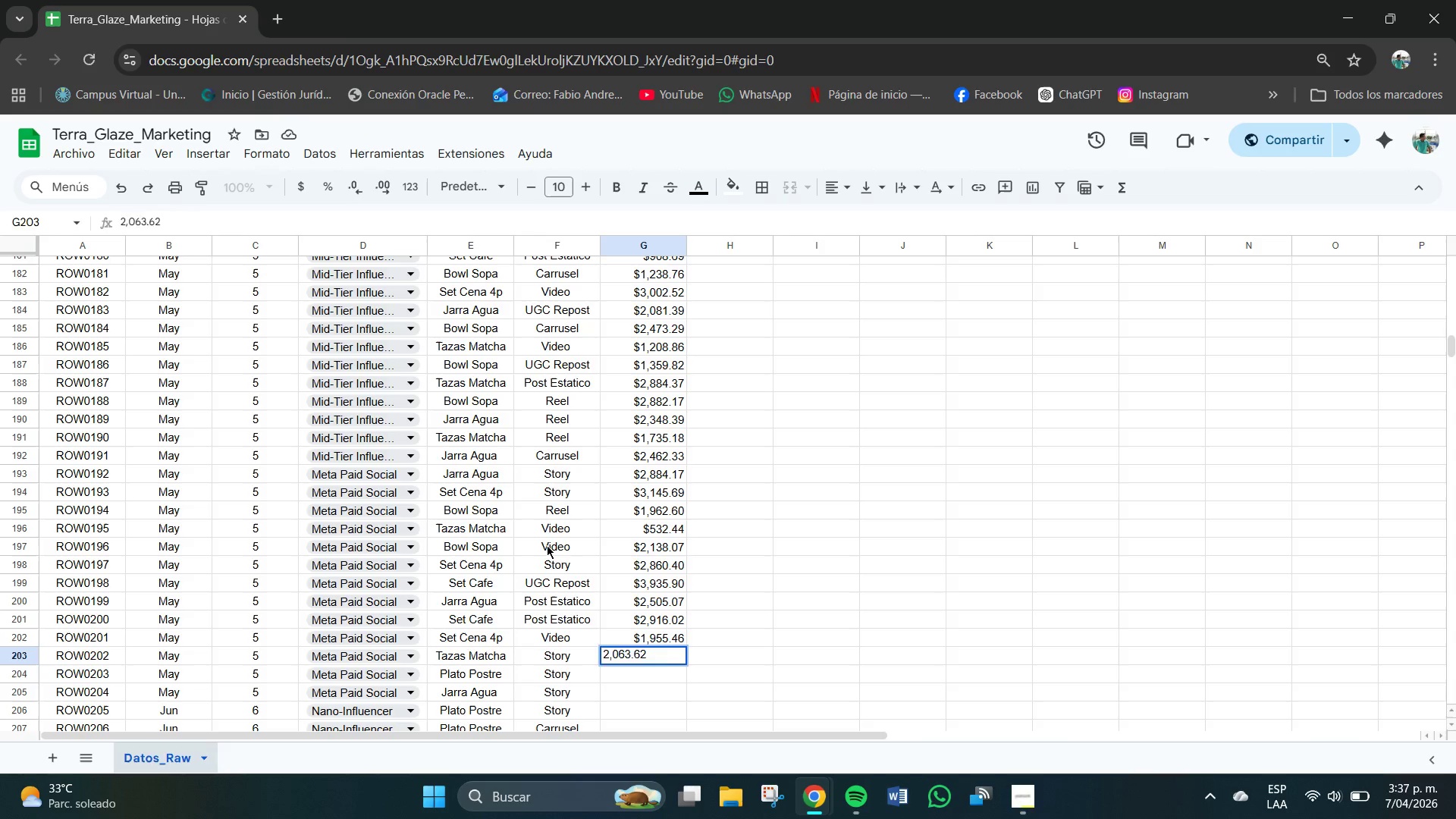 
key(NumpadEnter)
 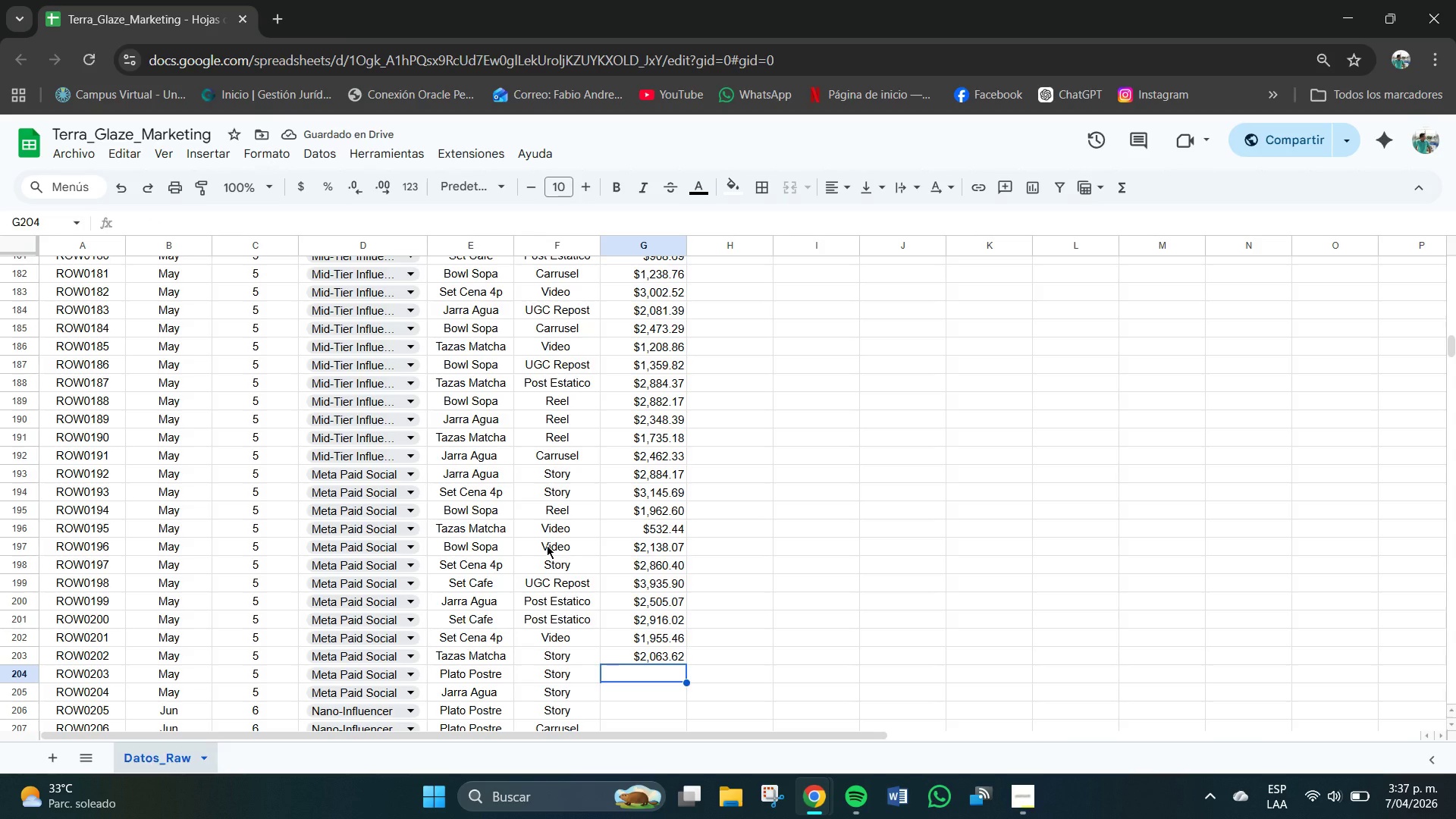 
key(Numpad1)
 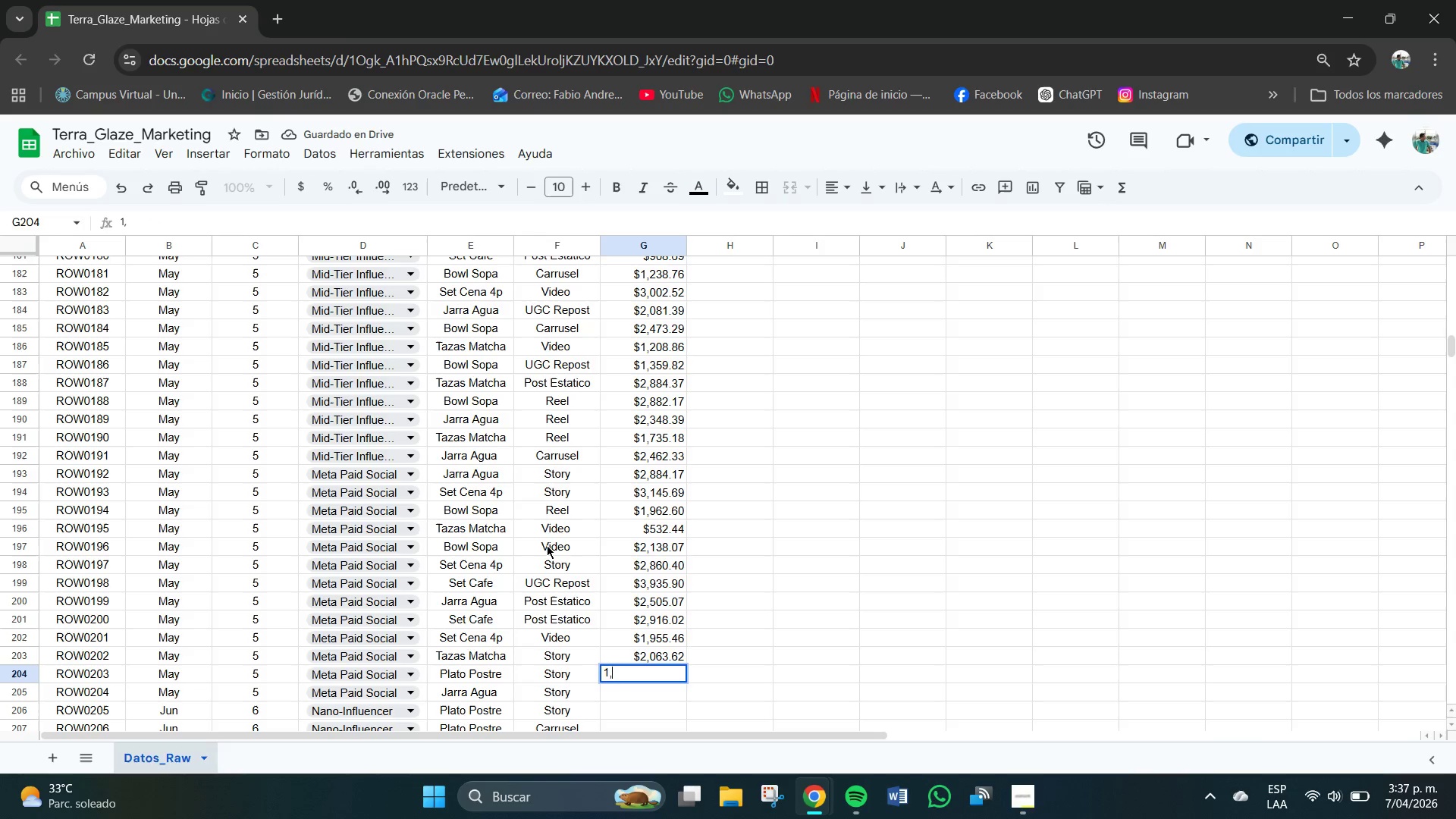 
key(Comma)
 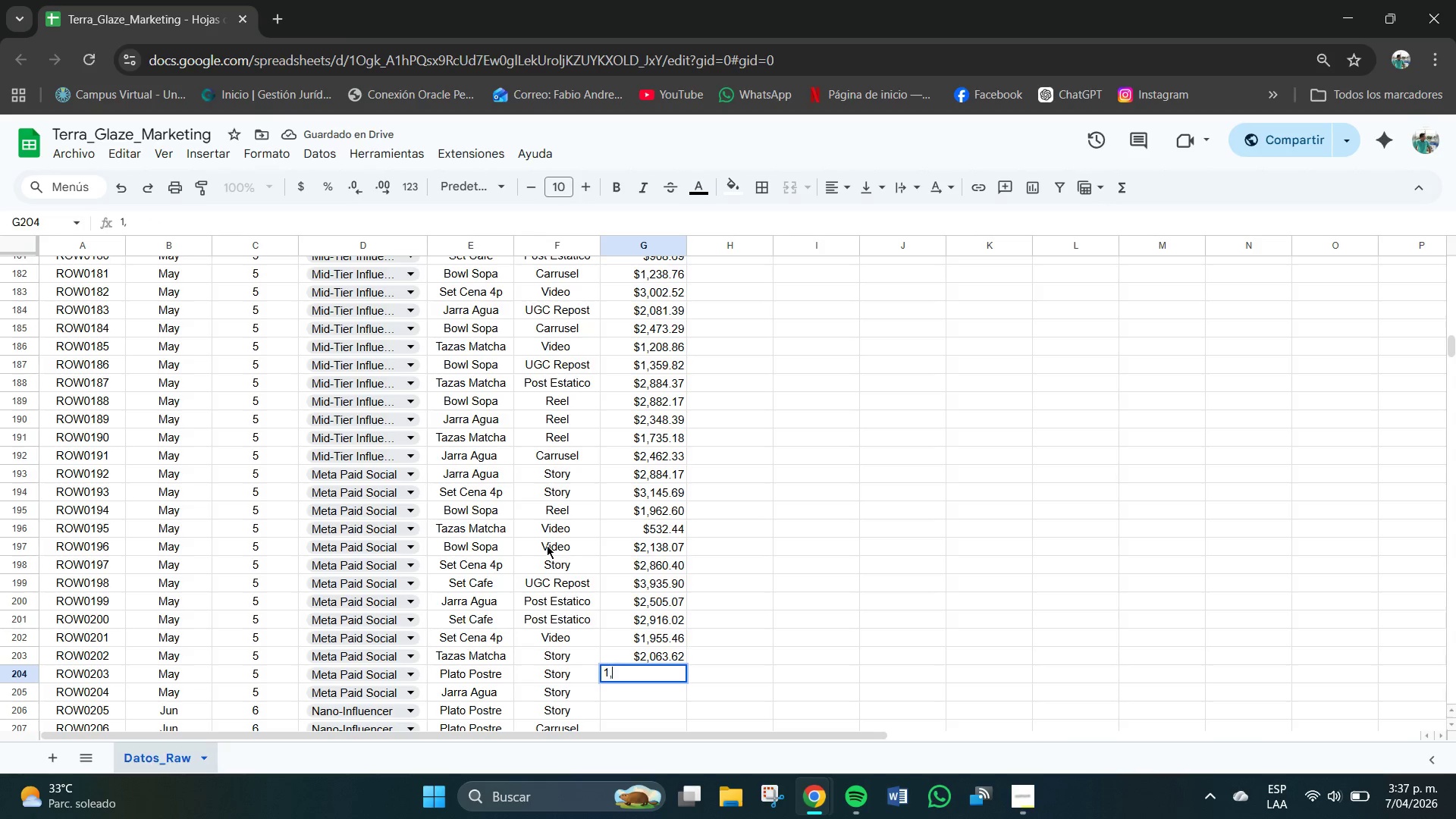 
key(Numpad6)
 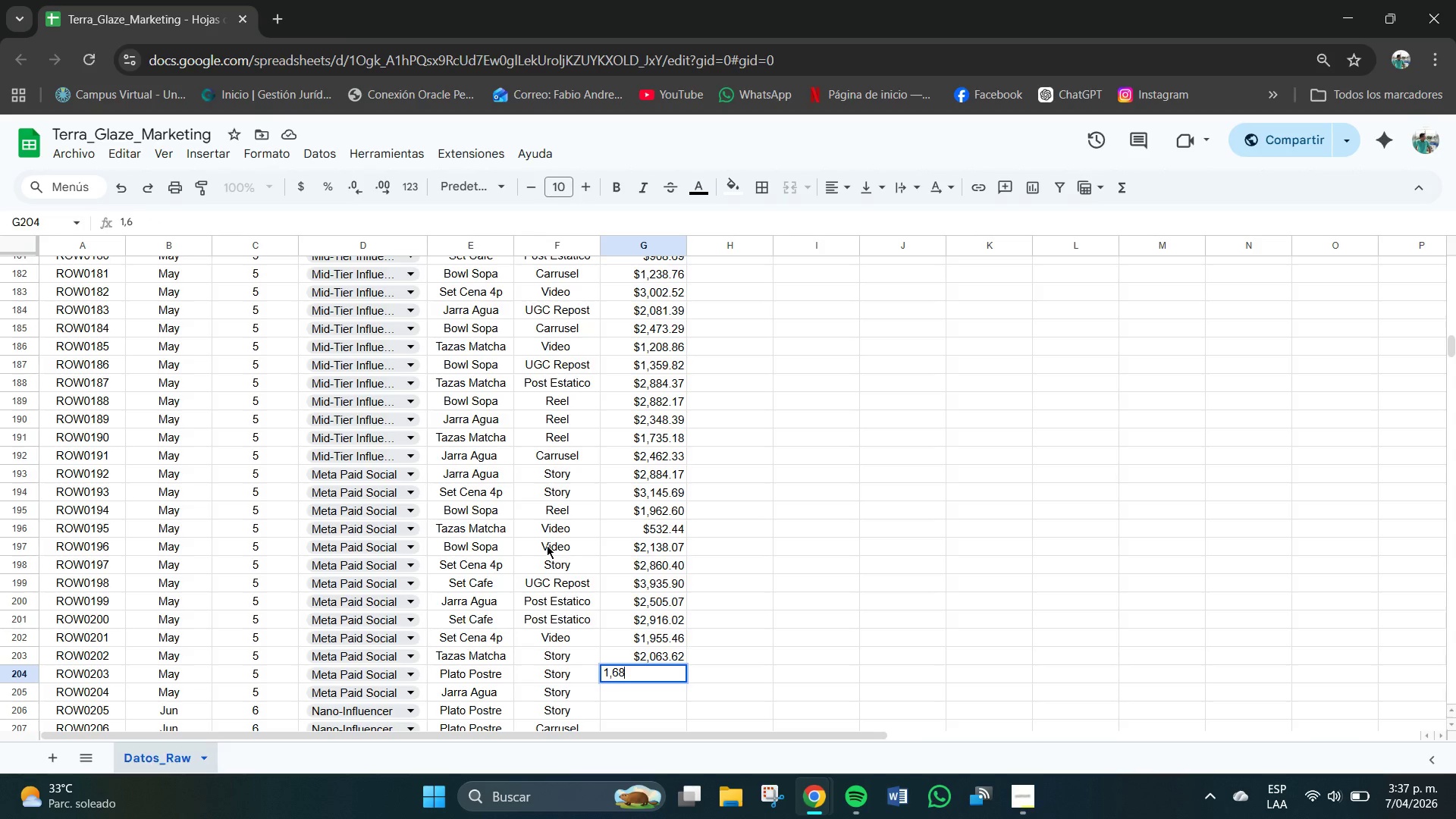 
key(Numpad8)
 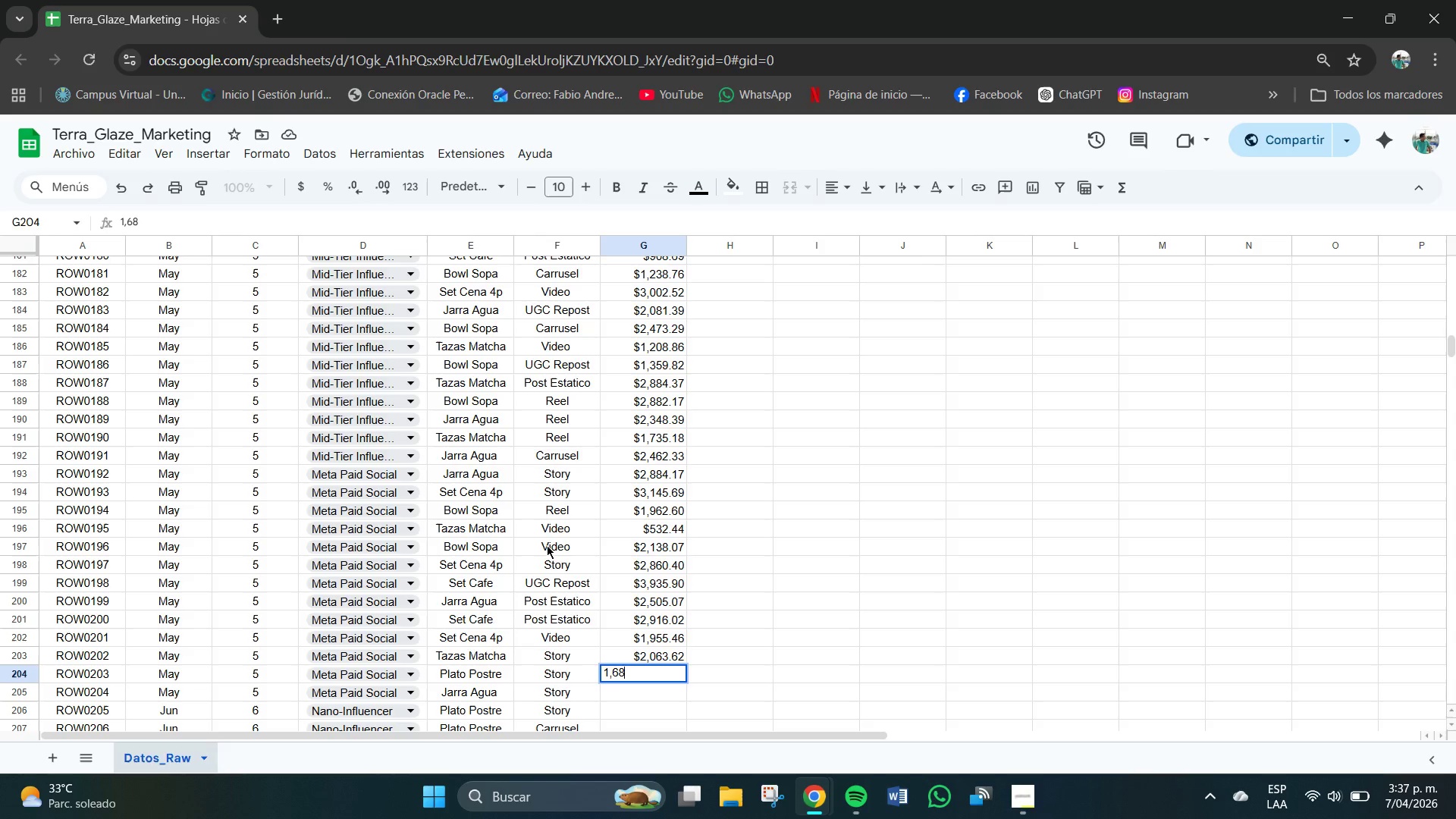 
key(Backspace)
 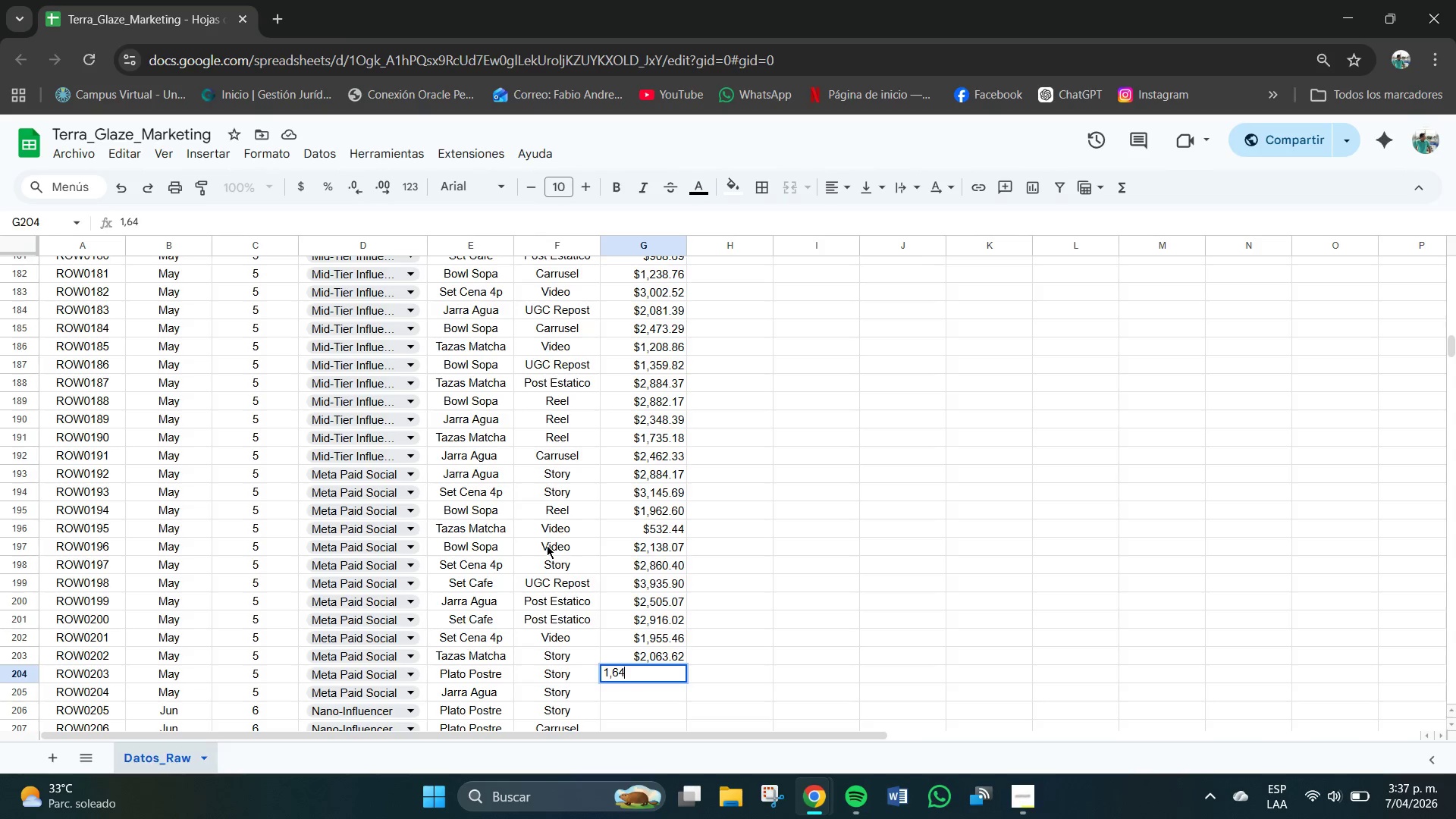 
key(Numpad4)
 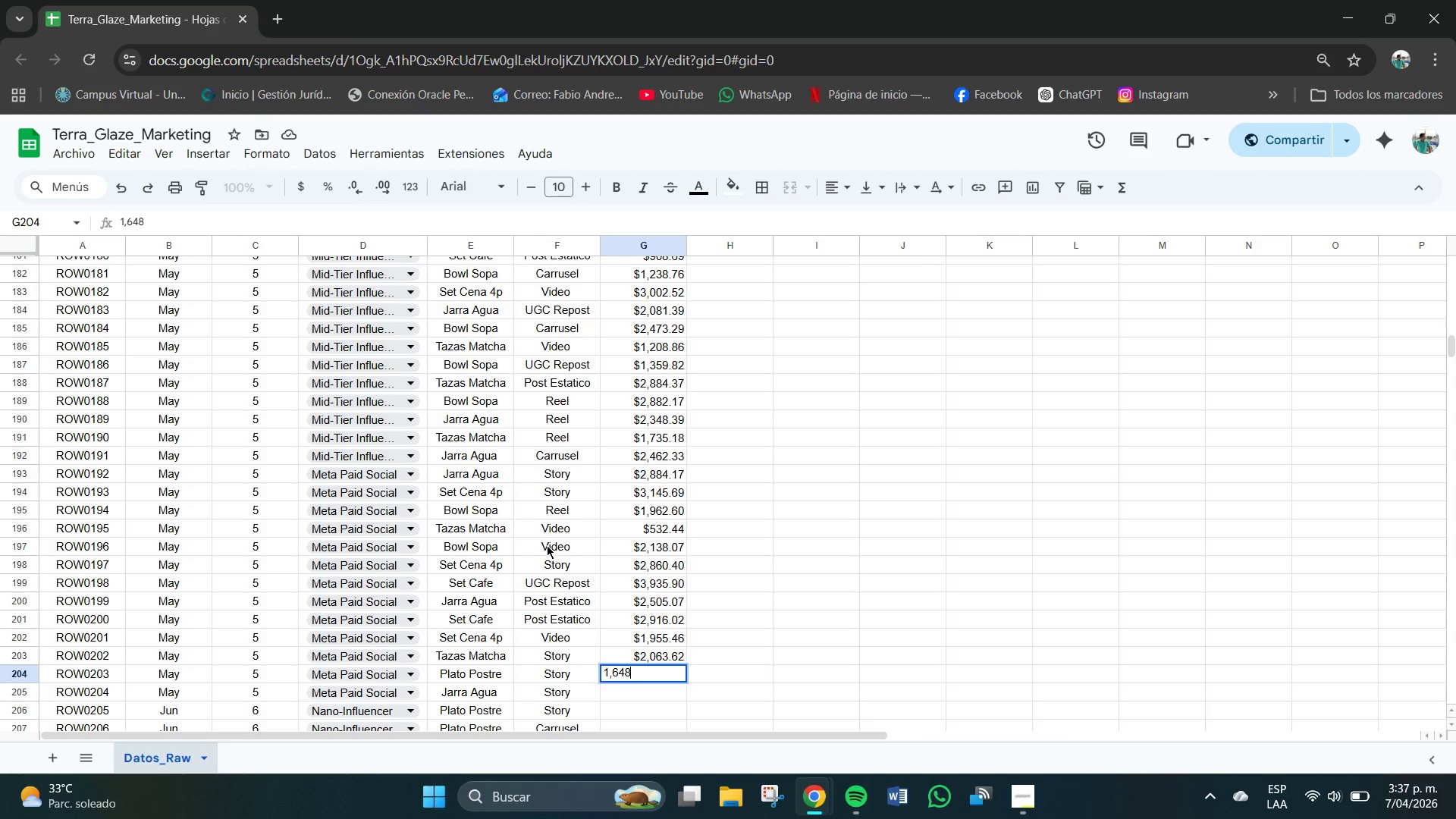 
key(Numpad8)
 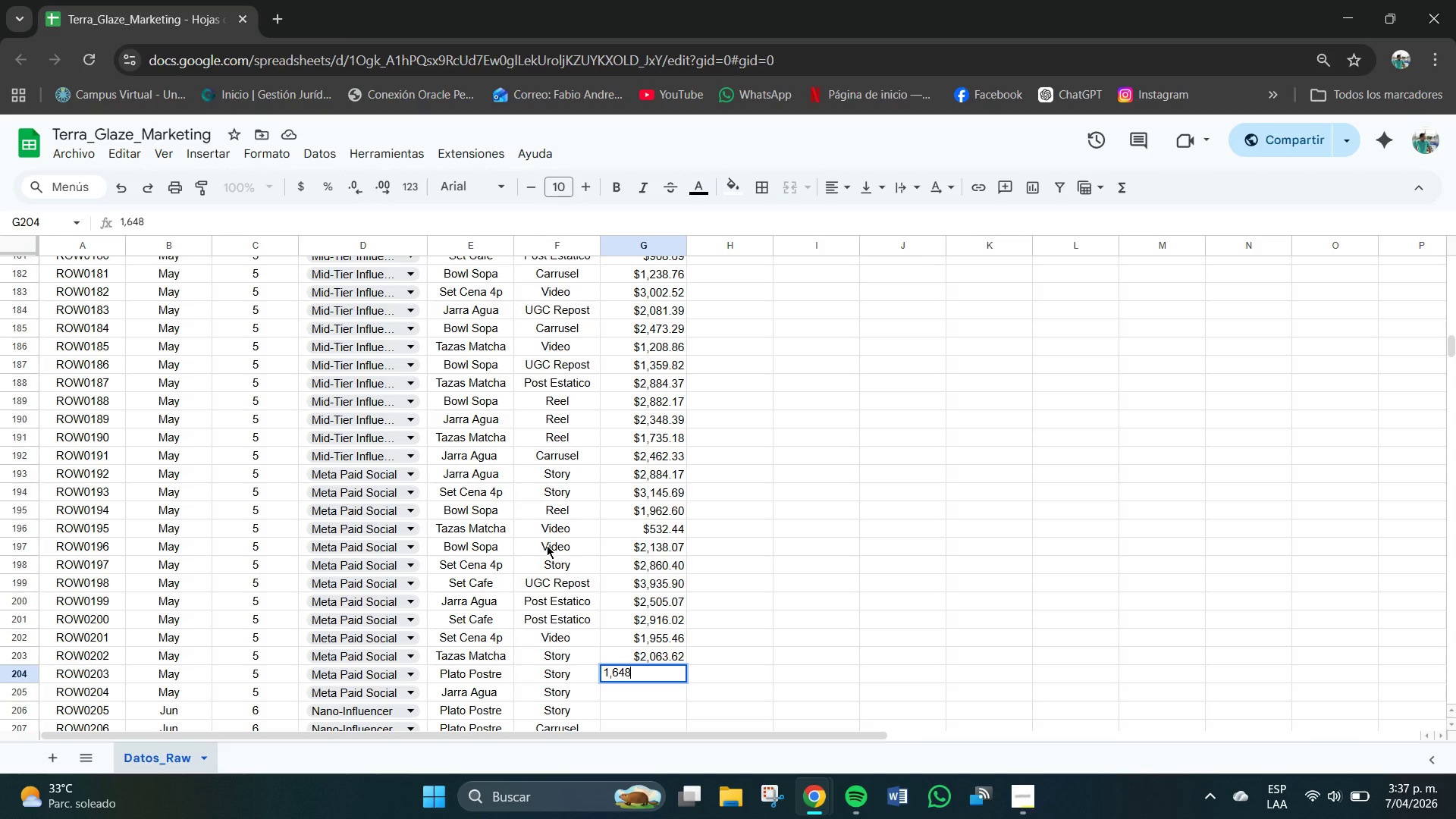 
key(NumpadDecimal)
 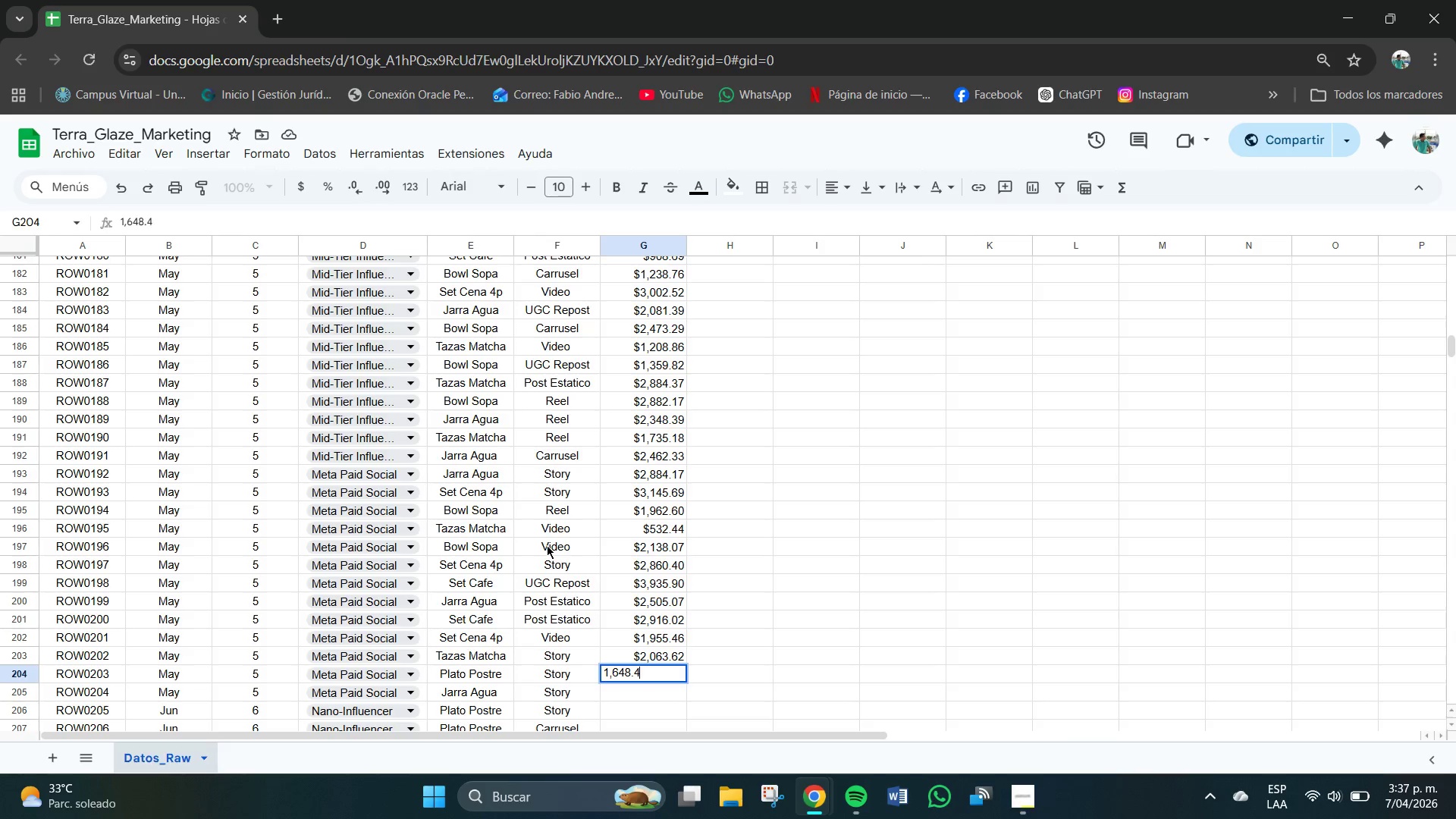 
key(Numpad4)
 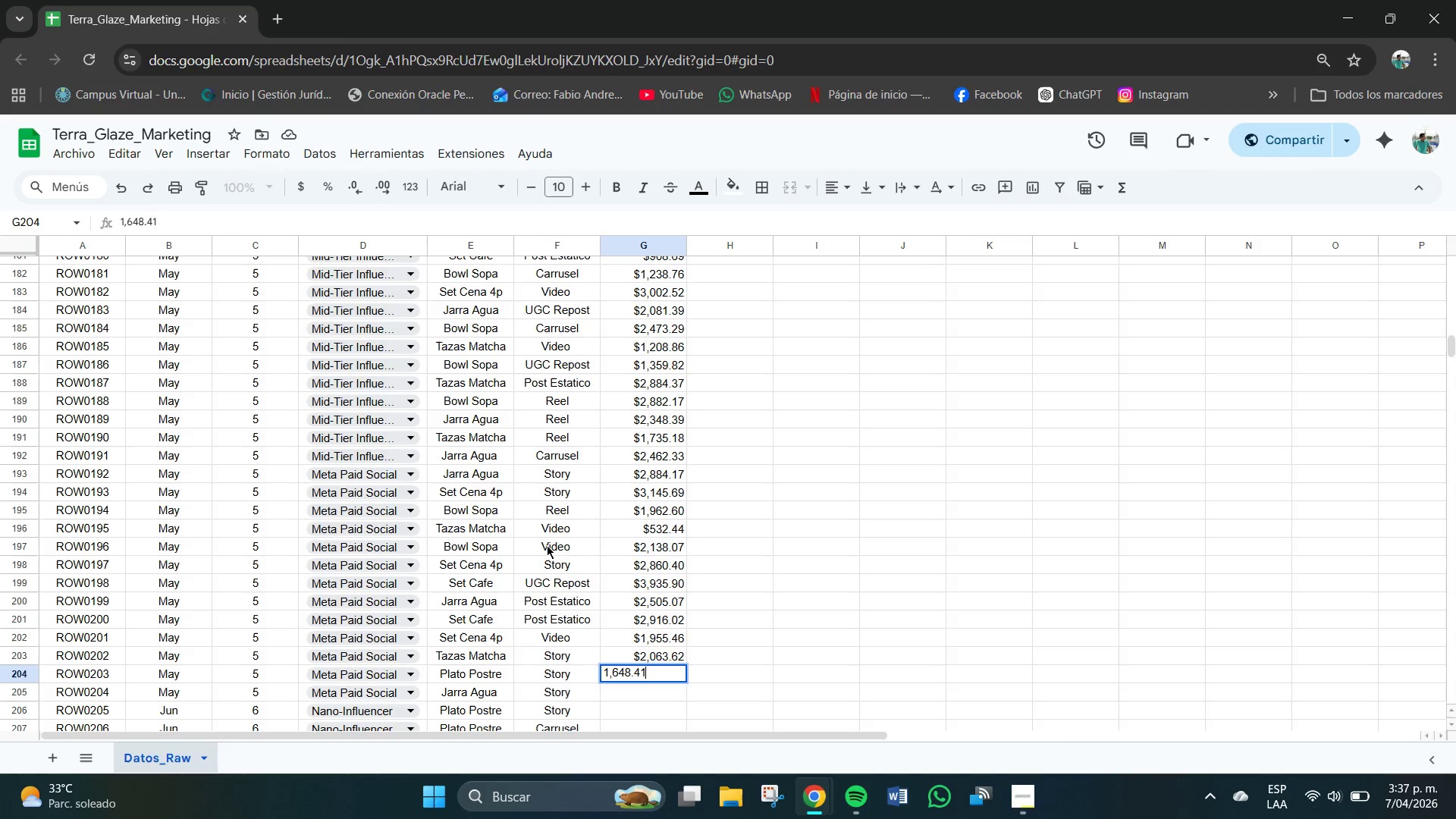 
key(Numpad1)
 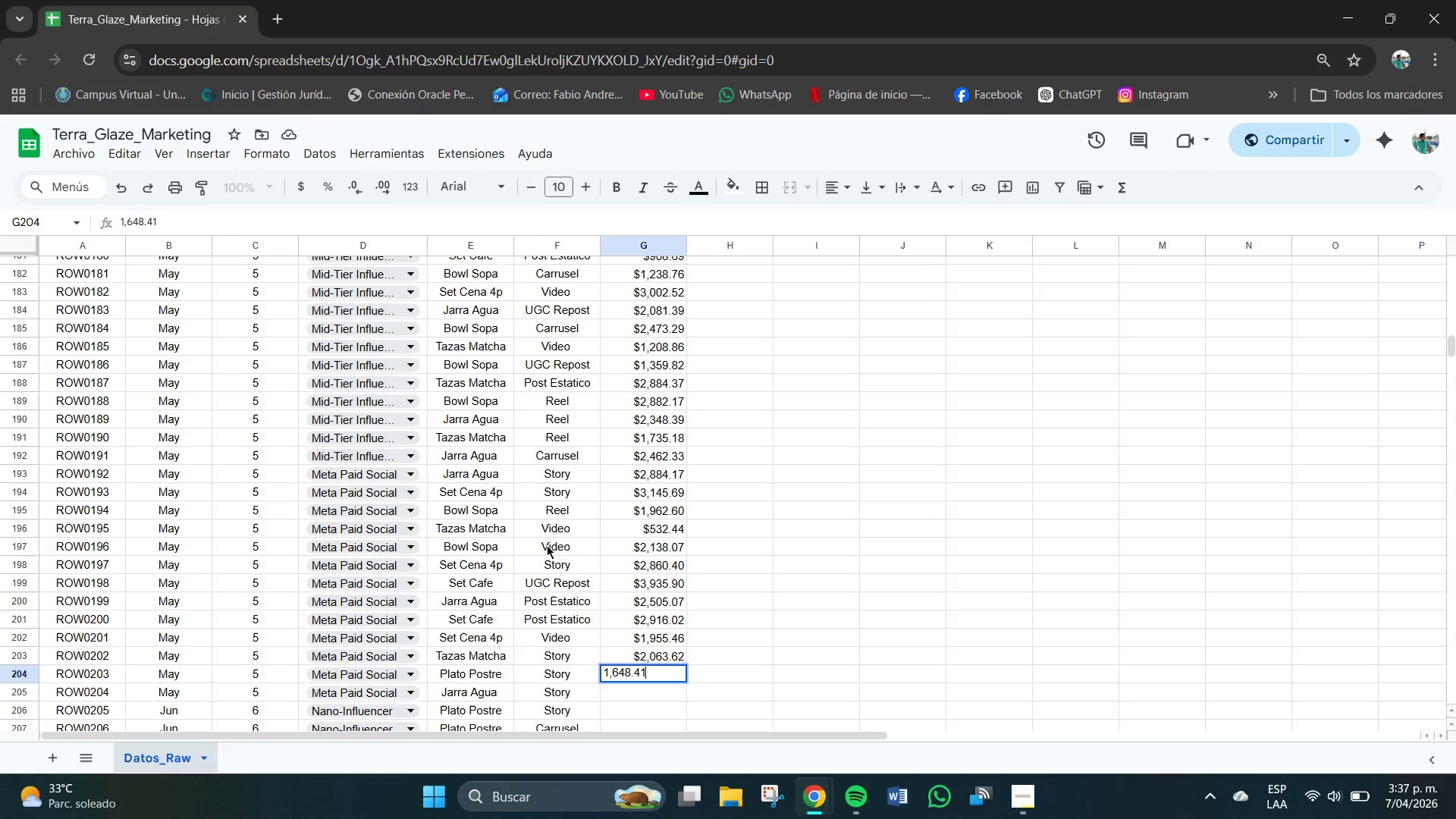 
key(NumpadEnter)
 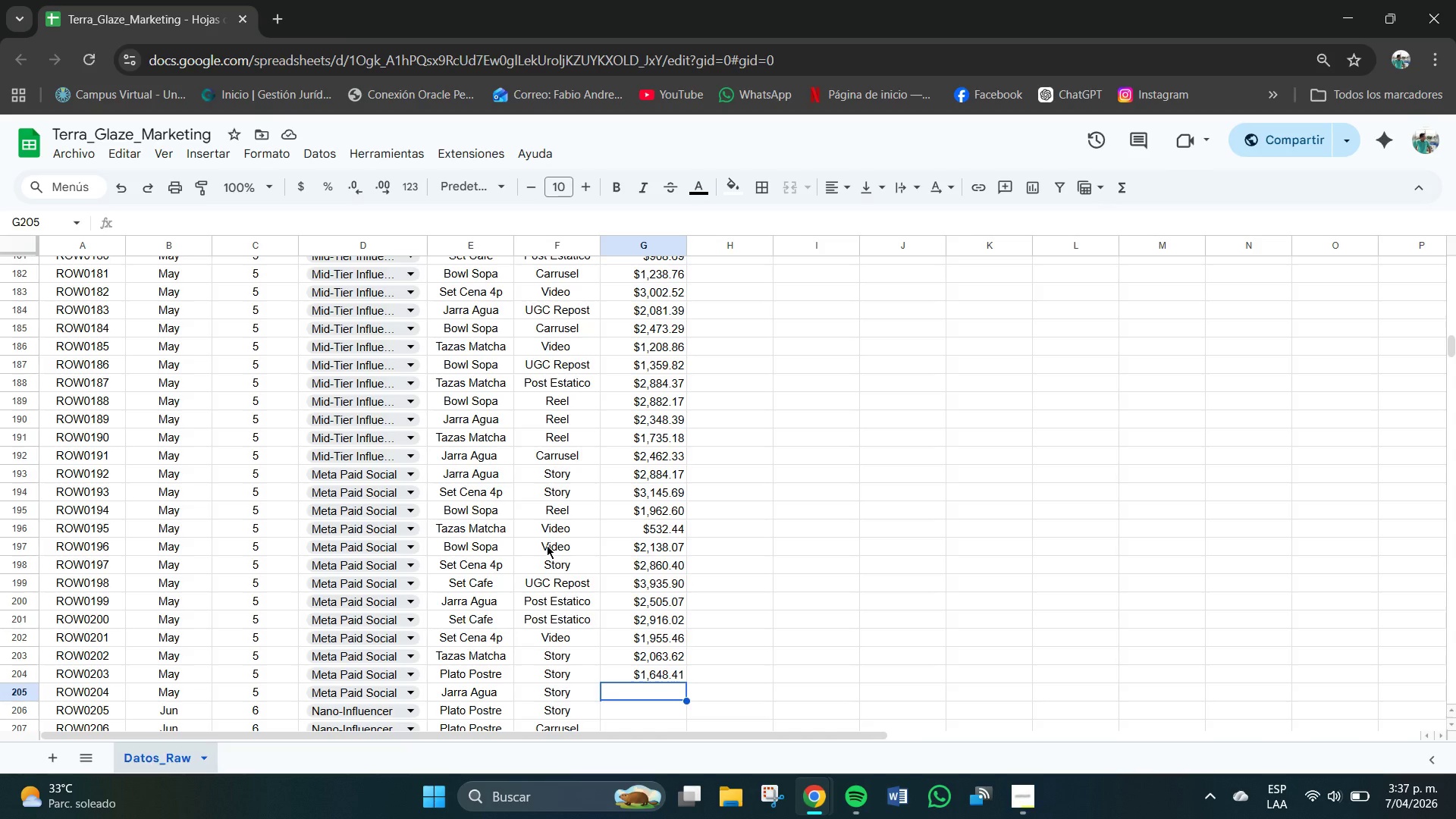 
wait(10.69)
 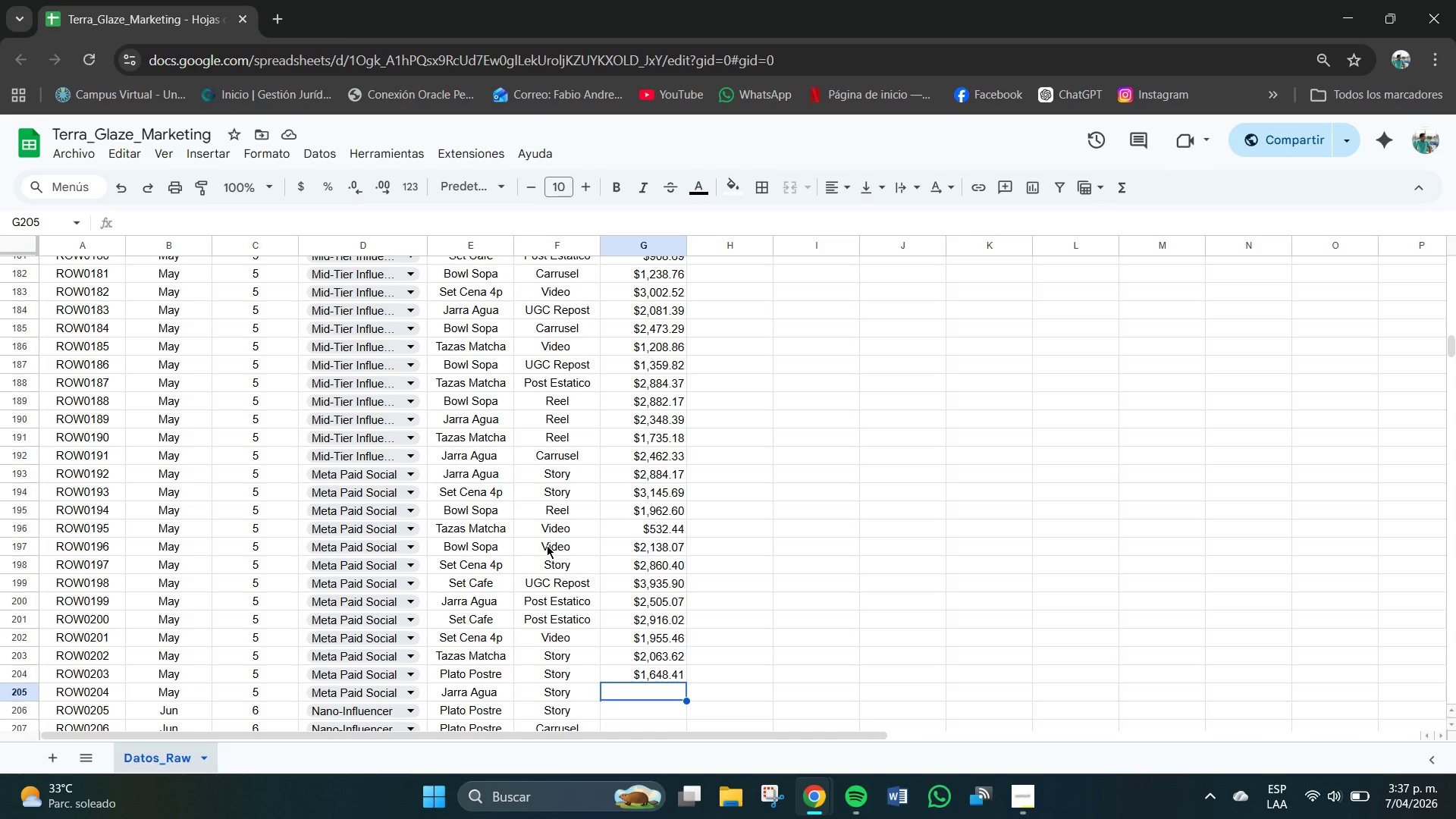 
key(Numpad2)
 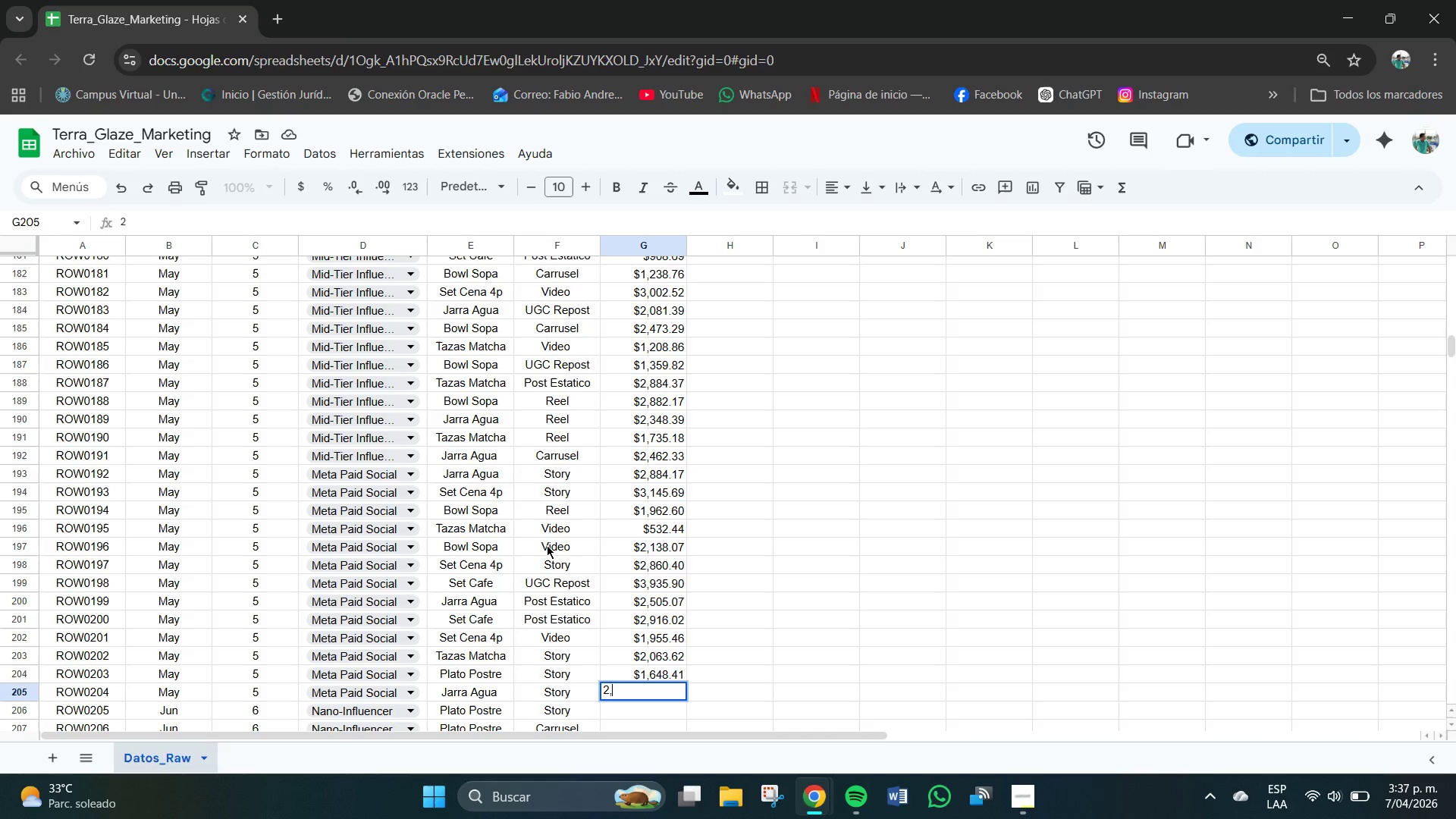 
key(Comma)
 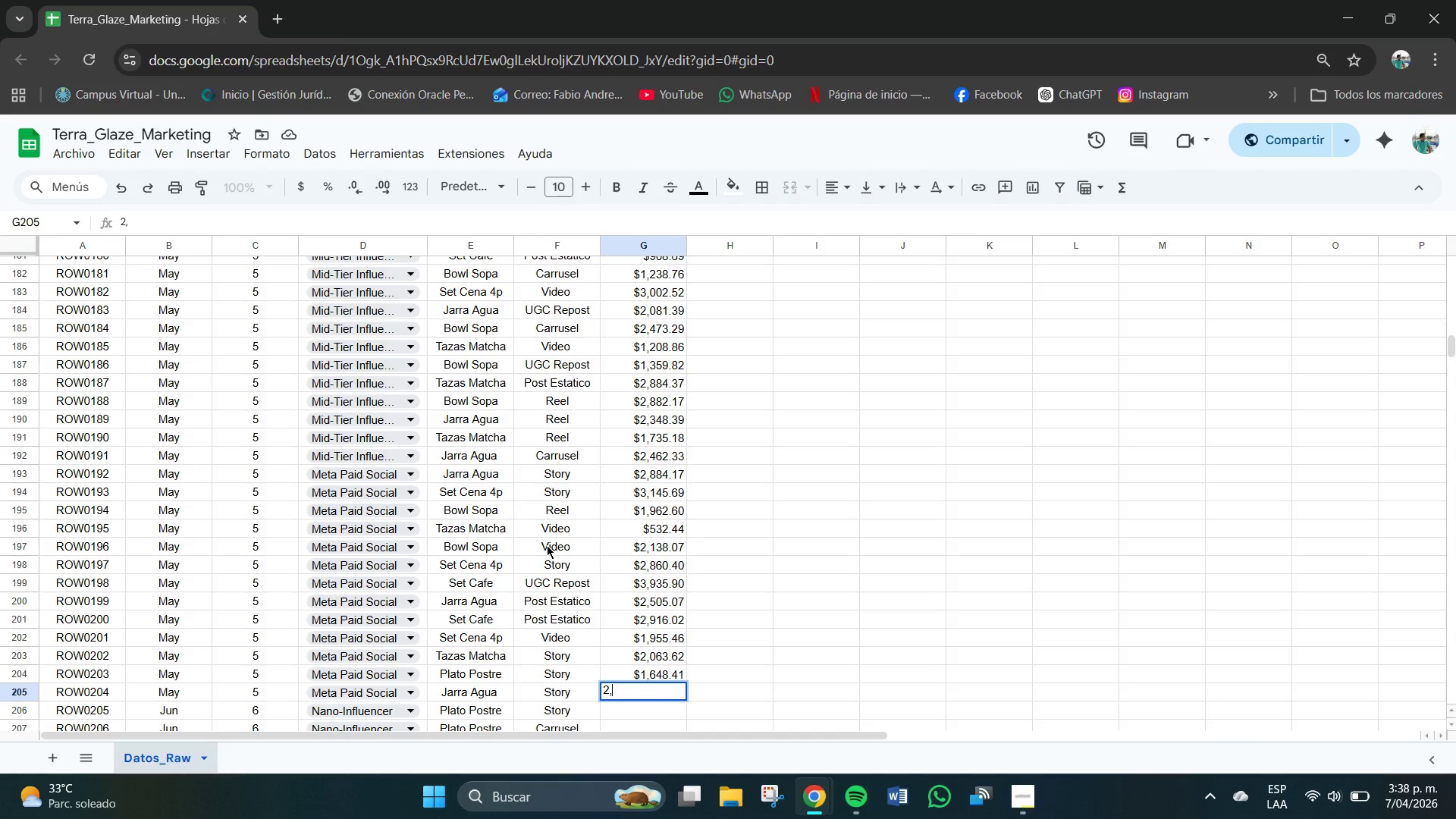 
key(Numpad2)
 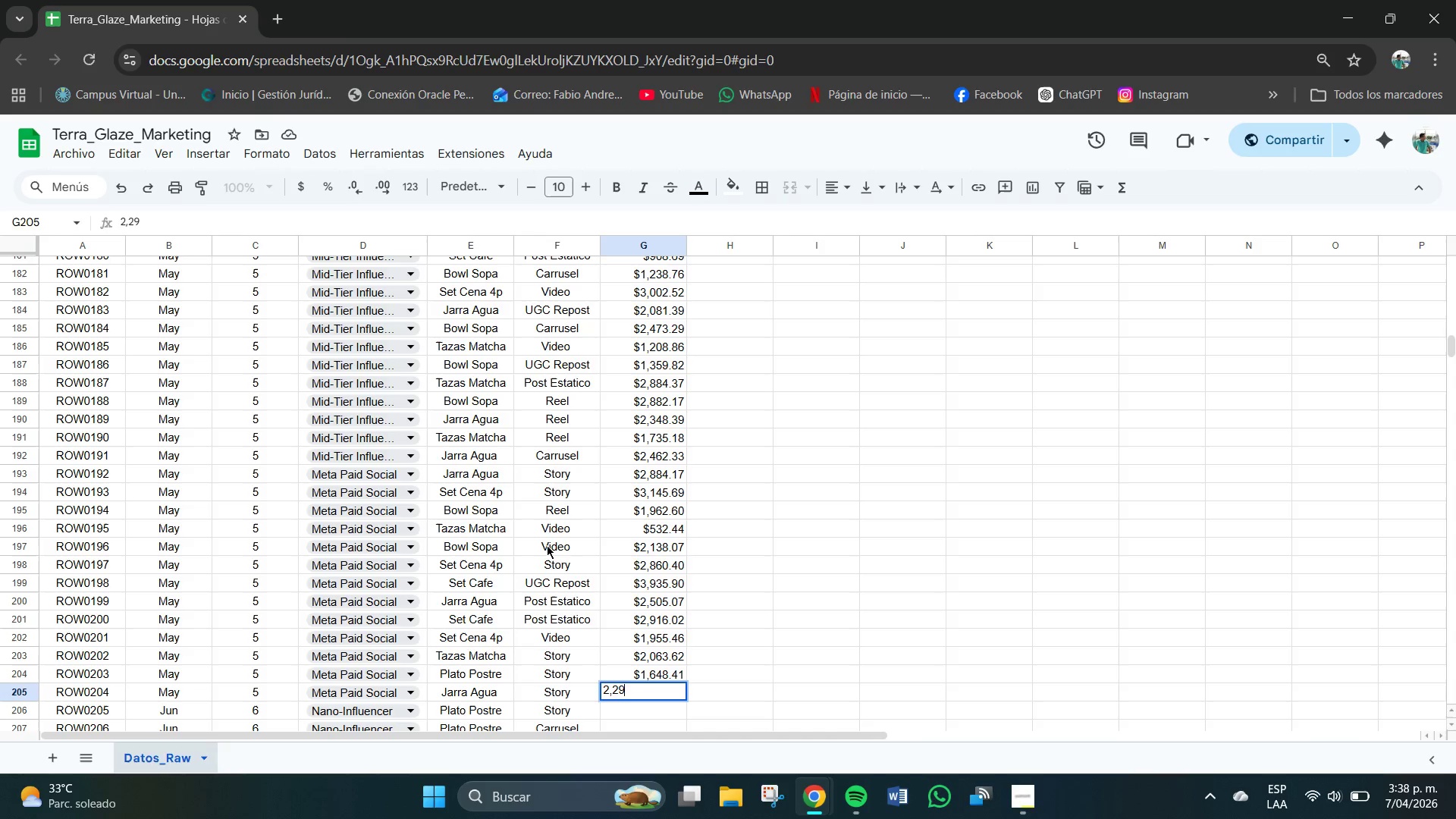 
key(Numpad9)
 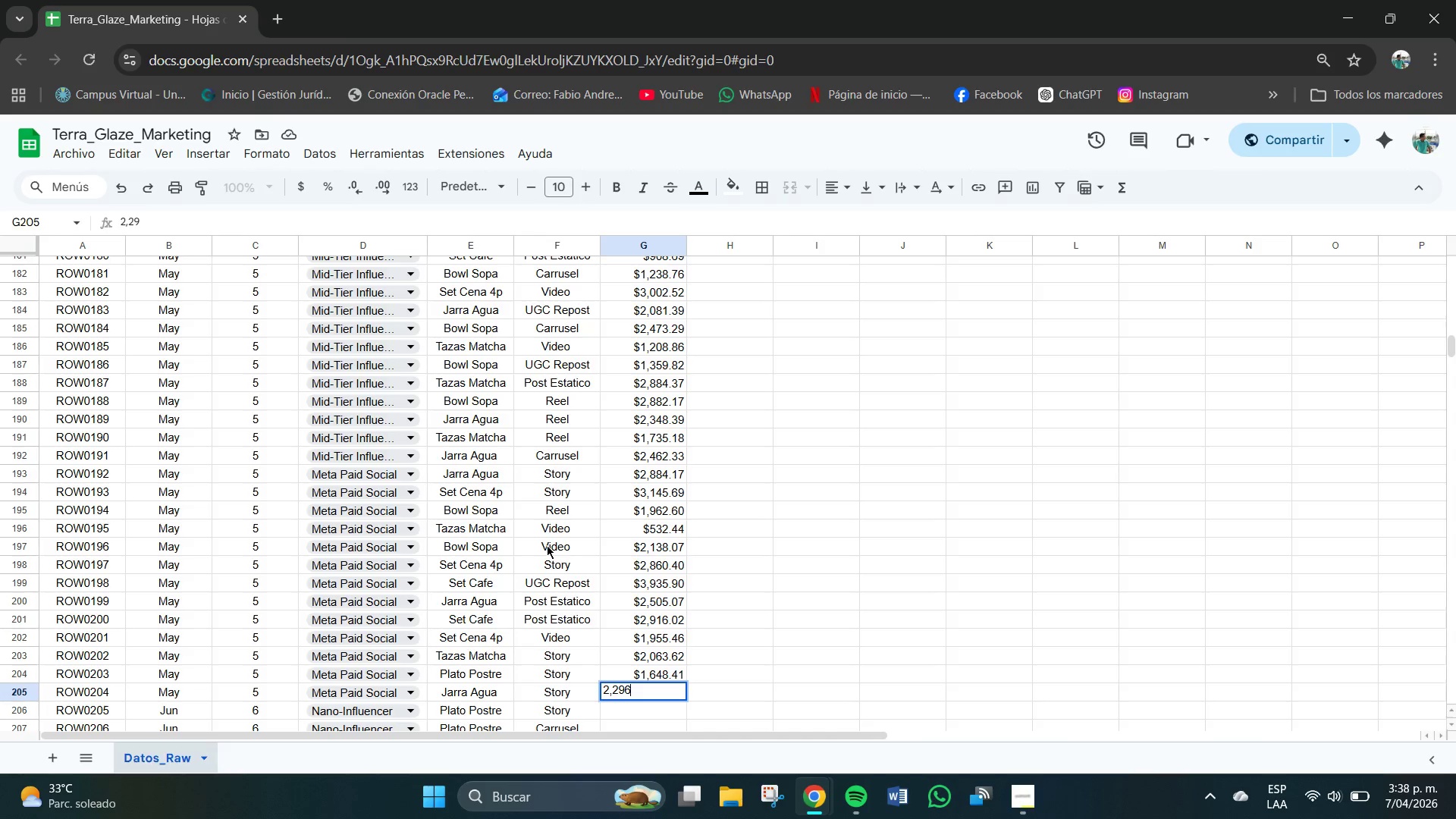 
key(Numpad6)
 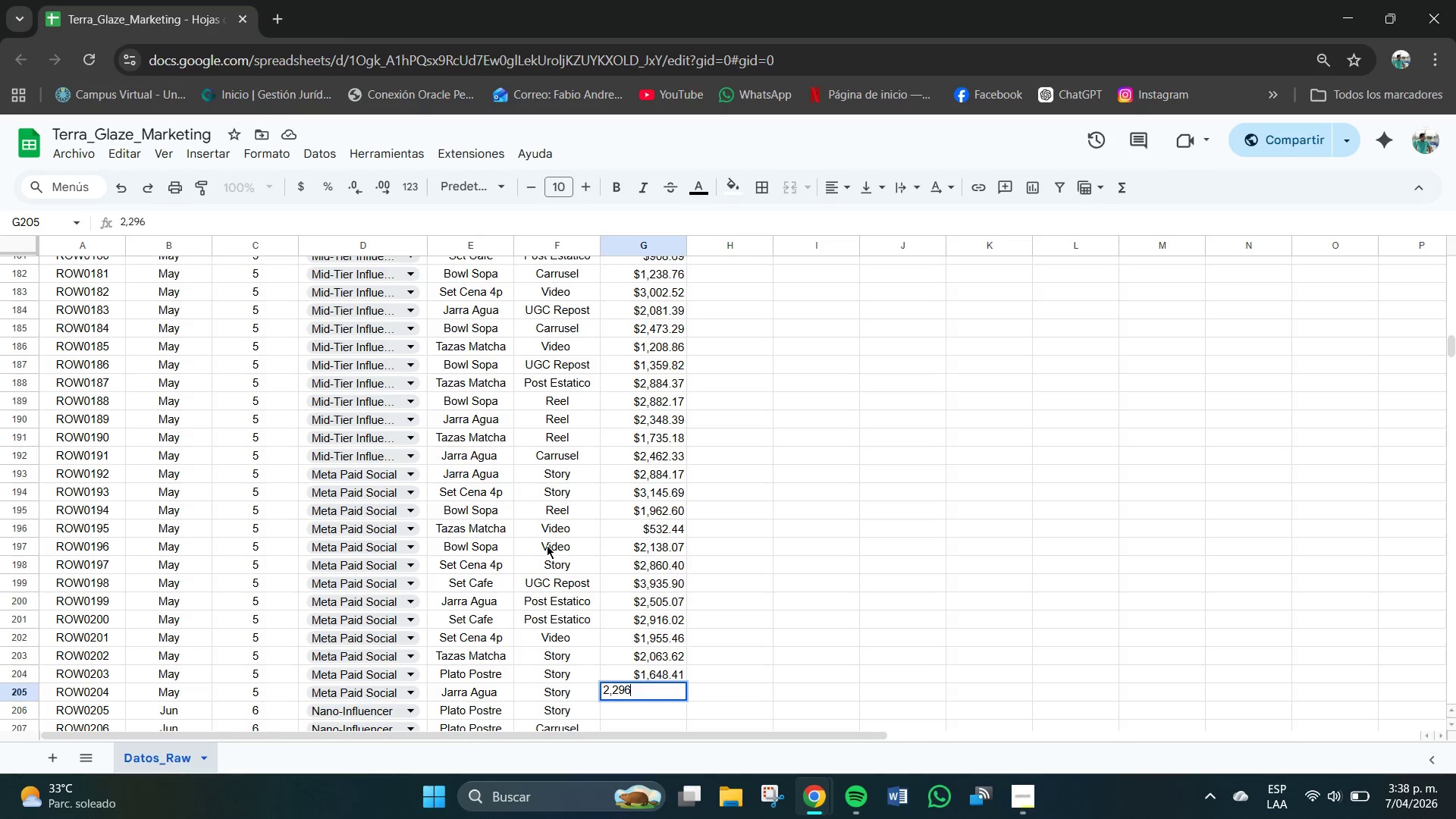 
key(NumpadDecimal)
 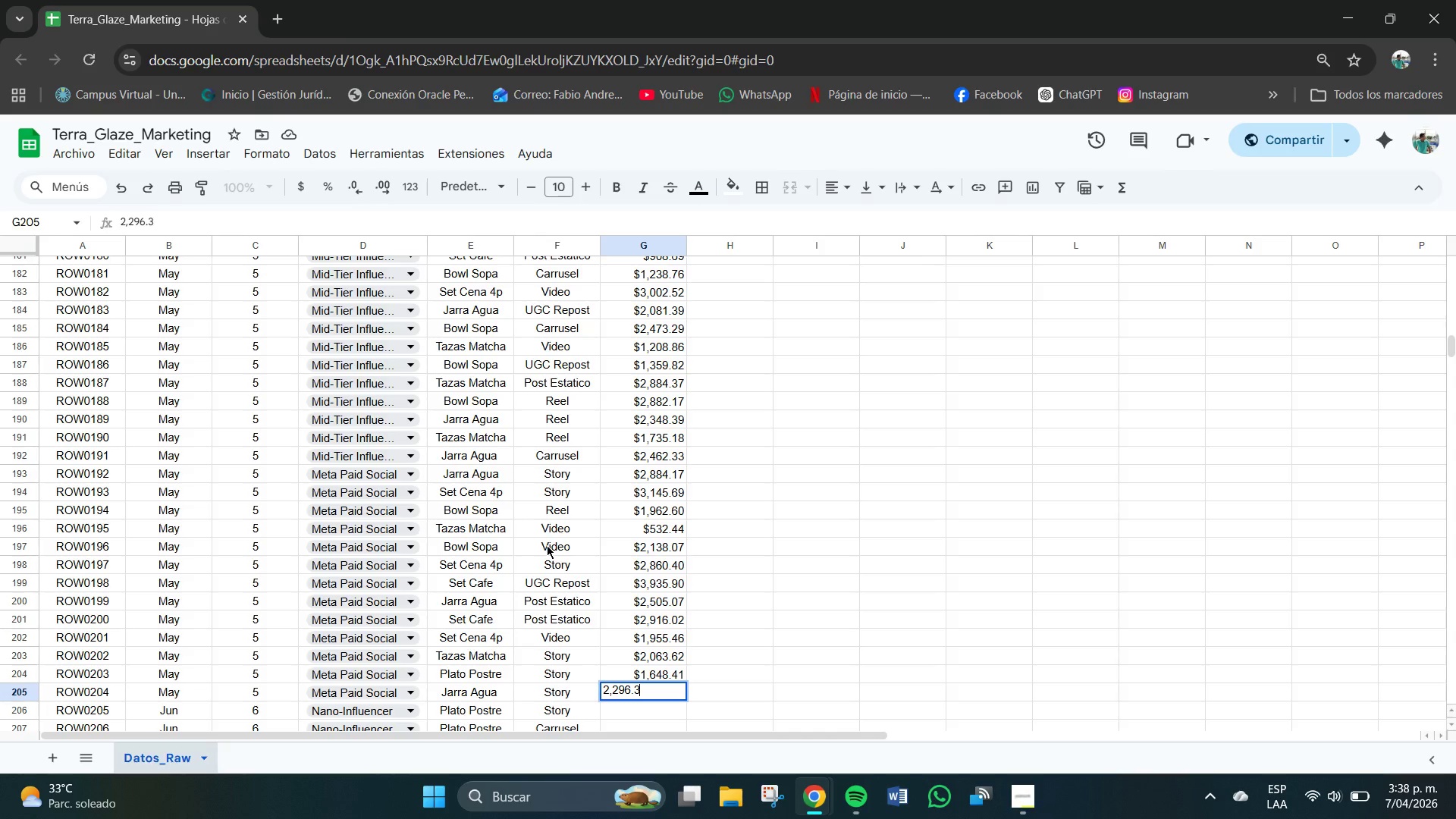 
key(Numpad3)
 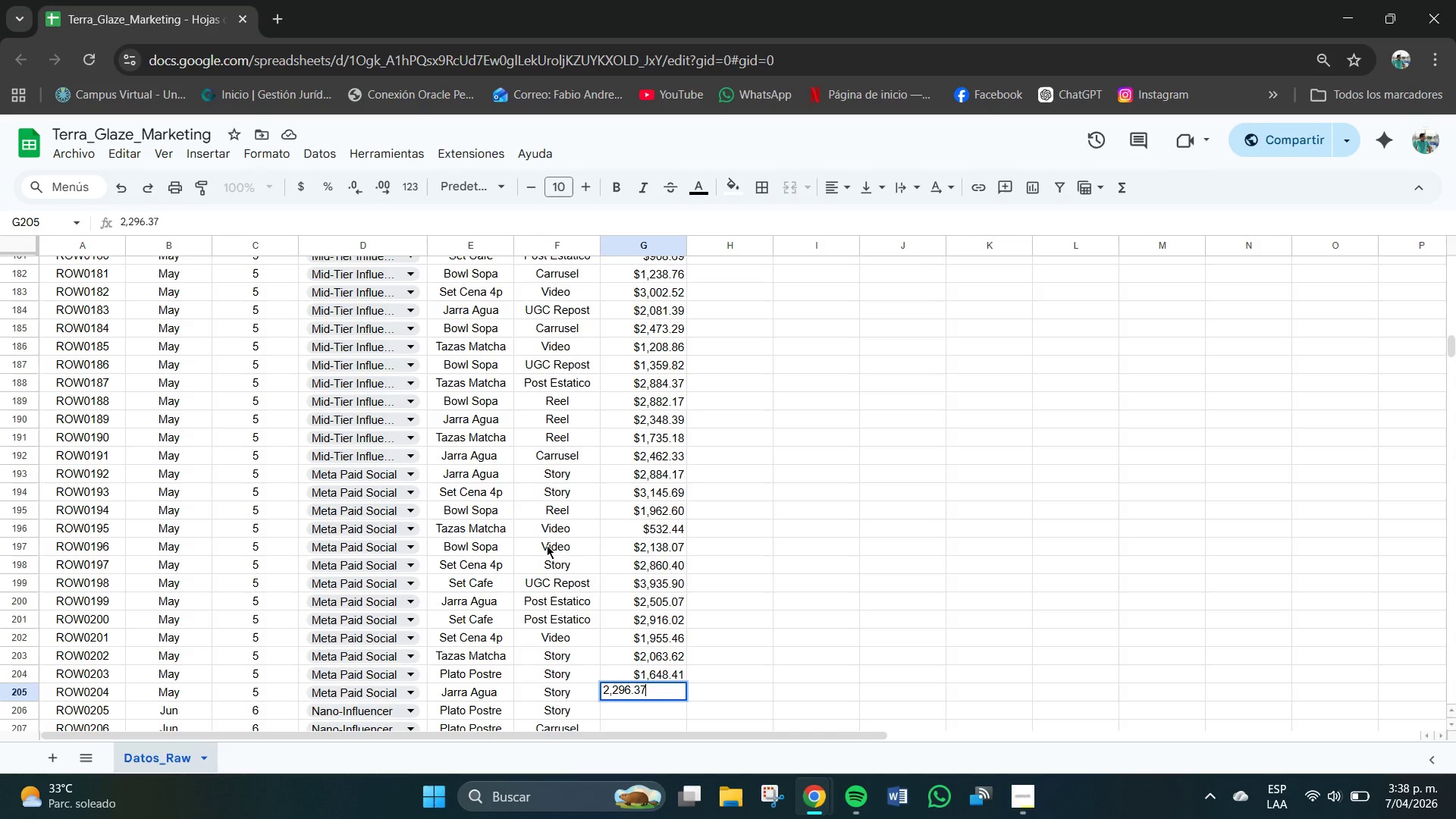 
key(Numpad7)
 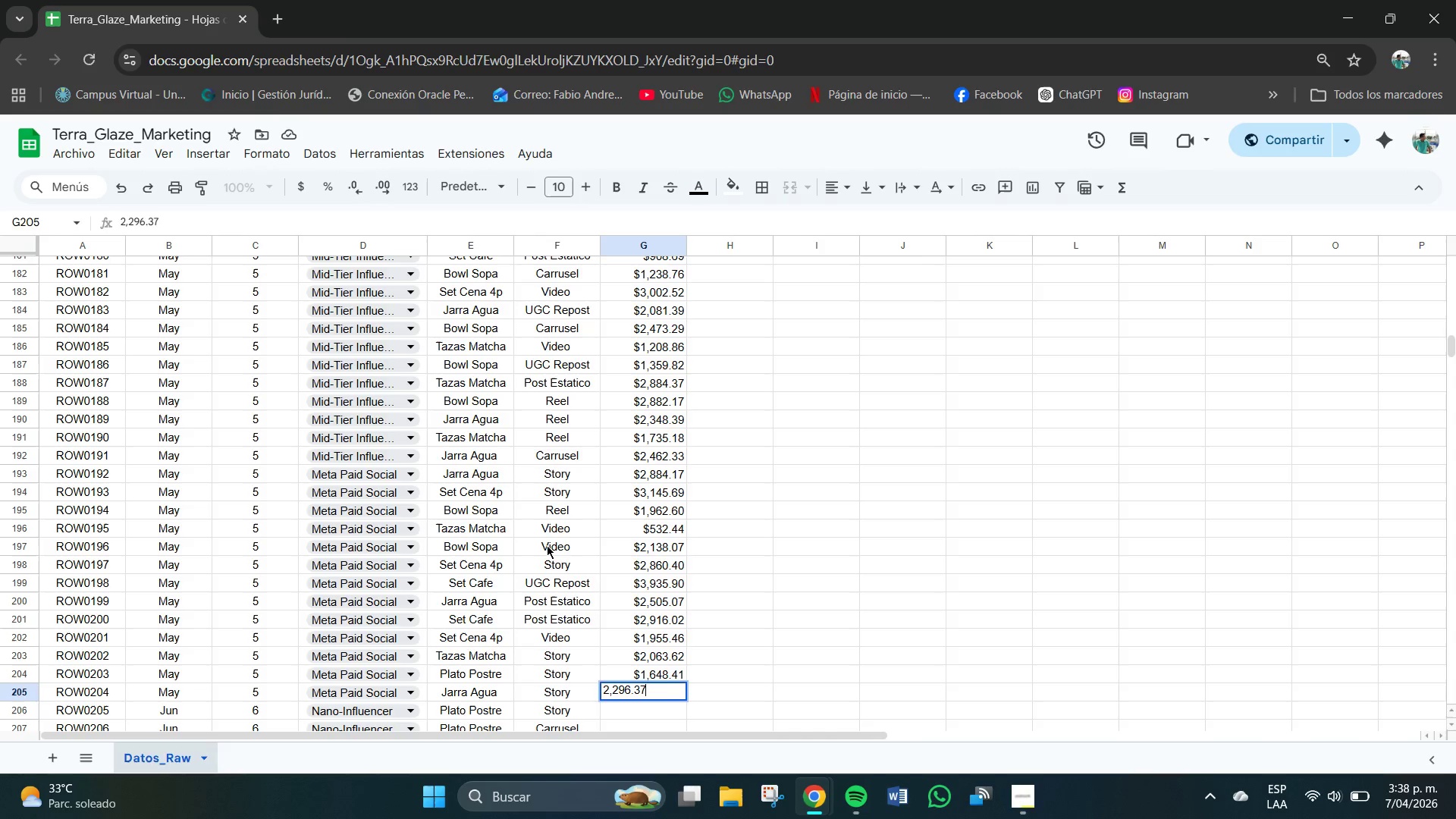 
key(NumpadEnter)
 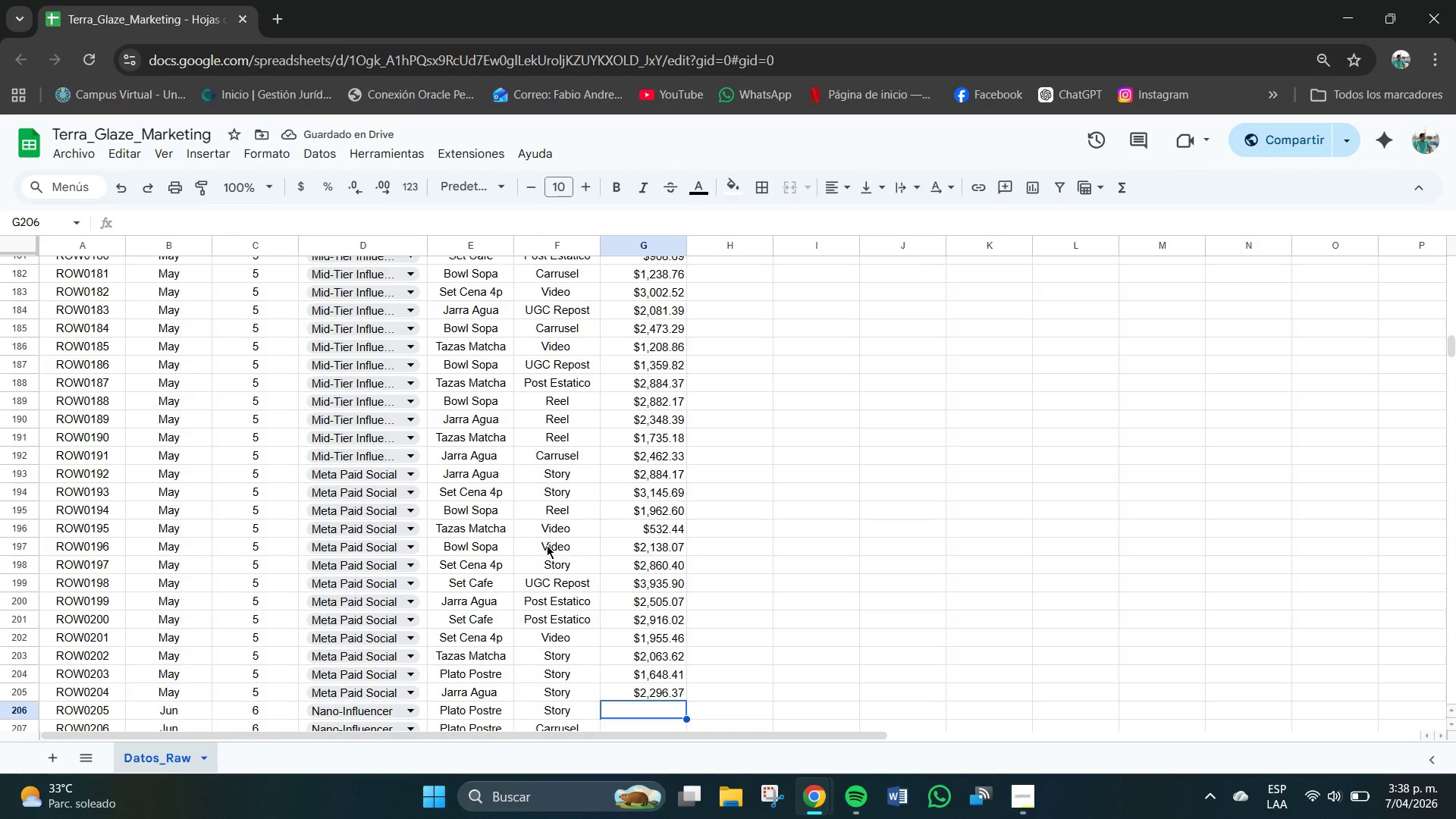 
key(Numpad1)
 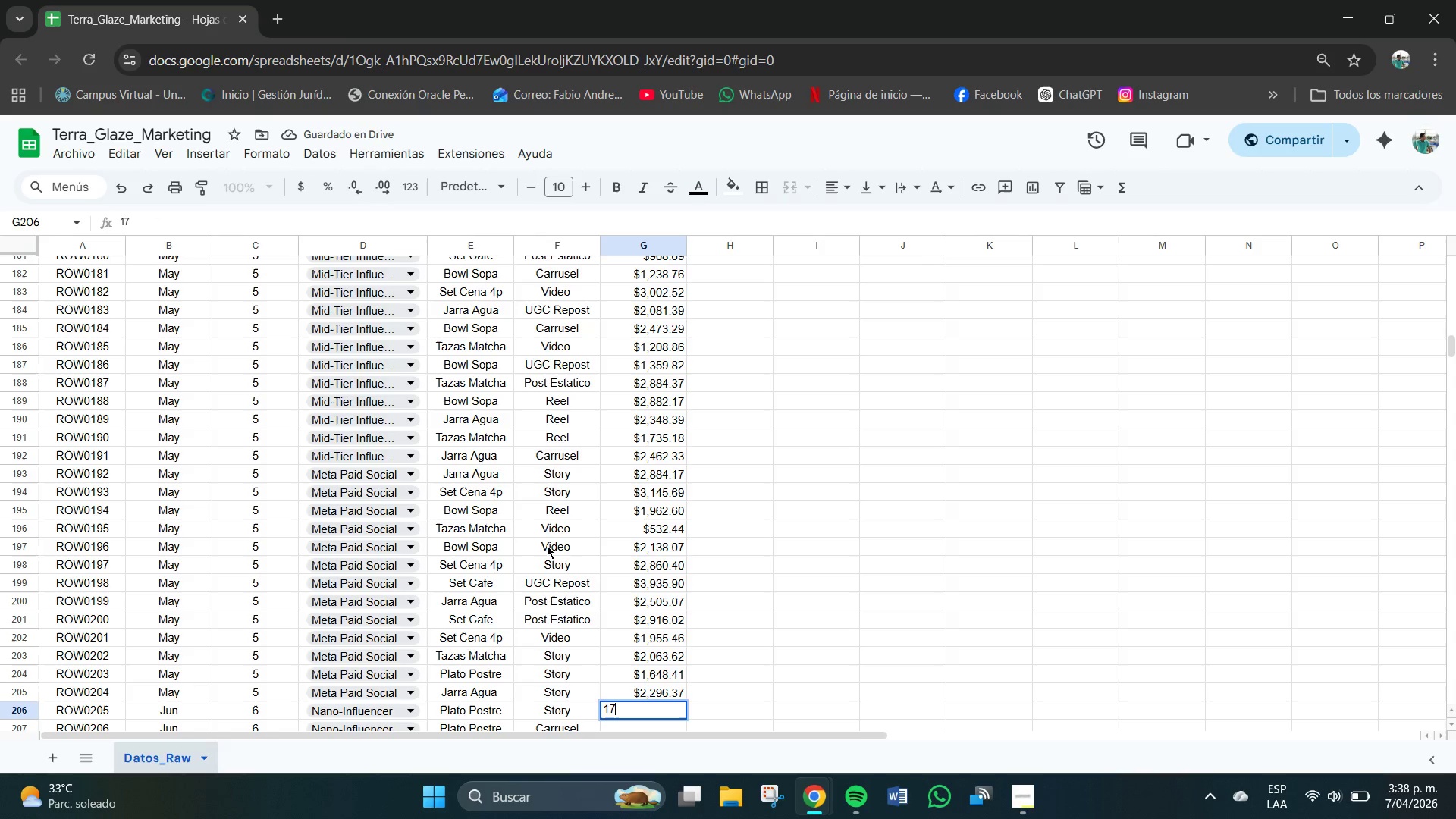 
key(Numpad7)
 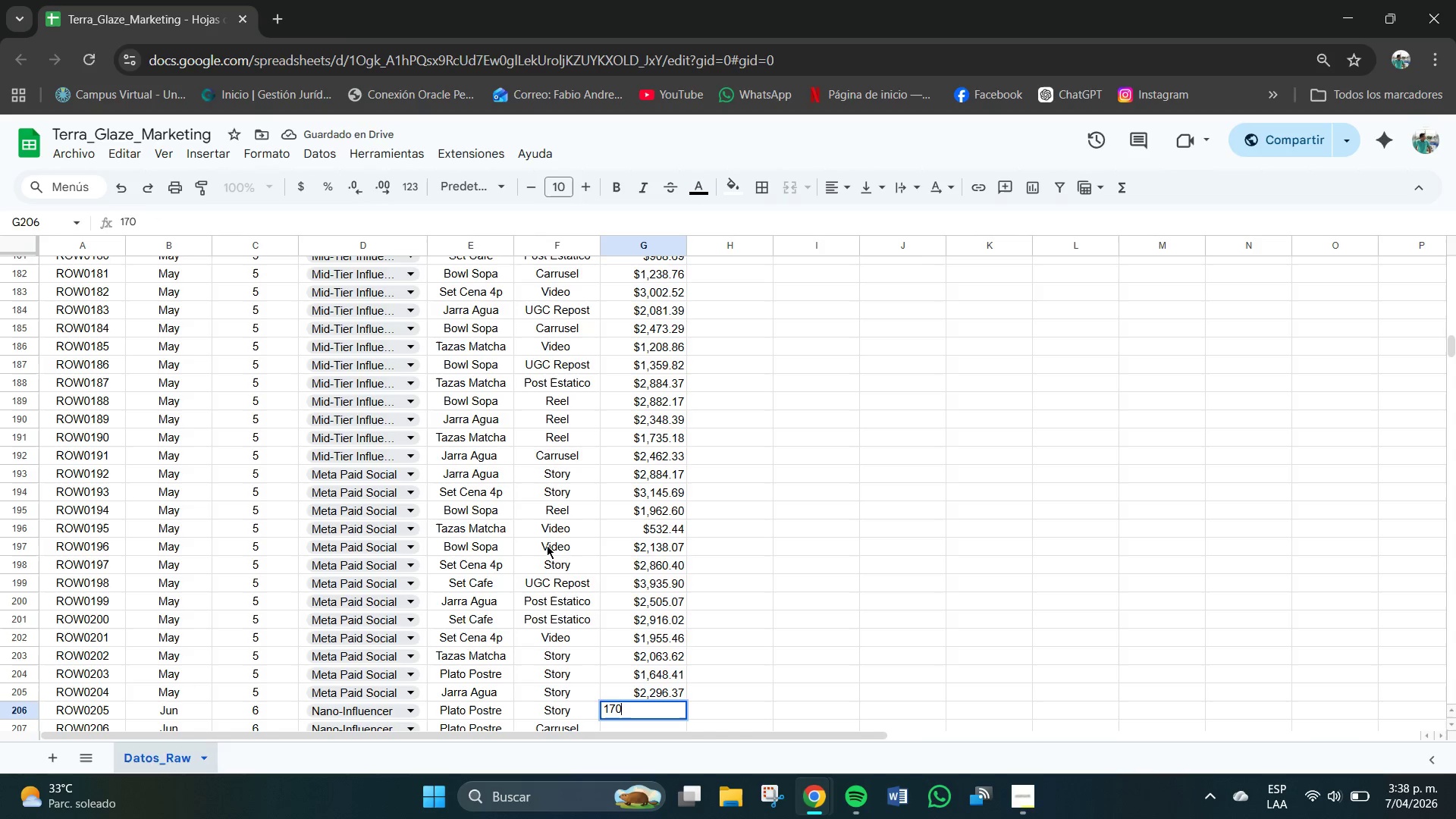 
key(Numpad0)
 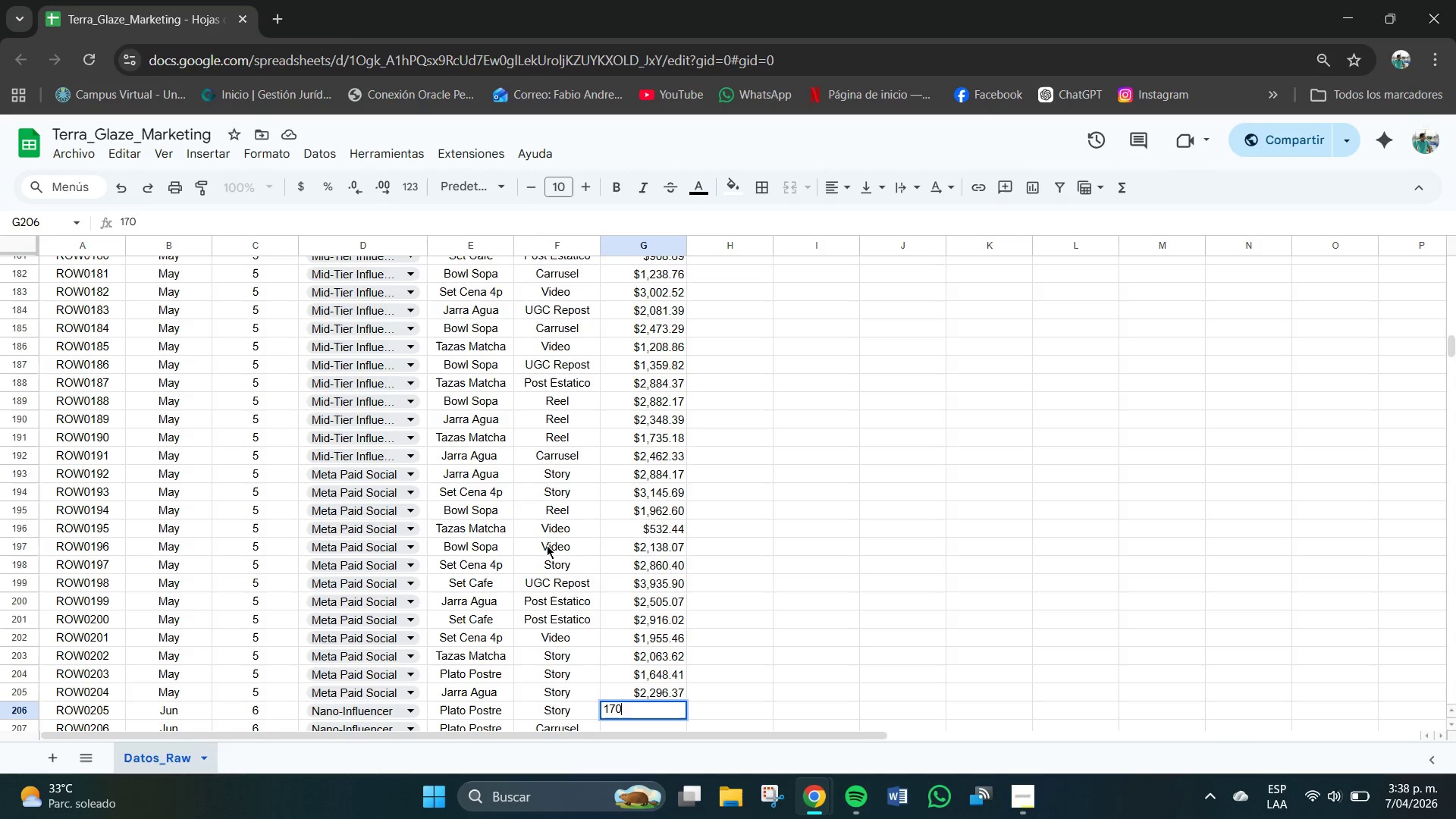 
key(NumpadDecimal)
 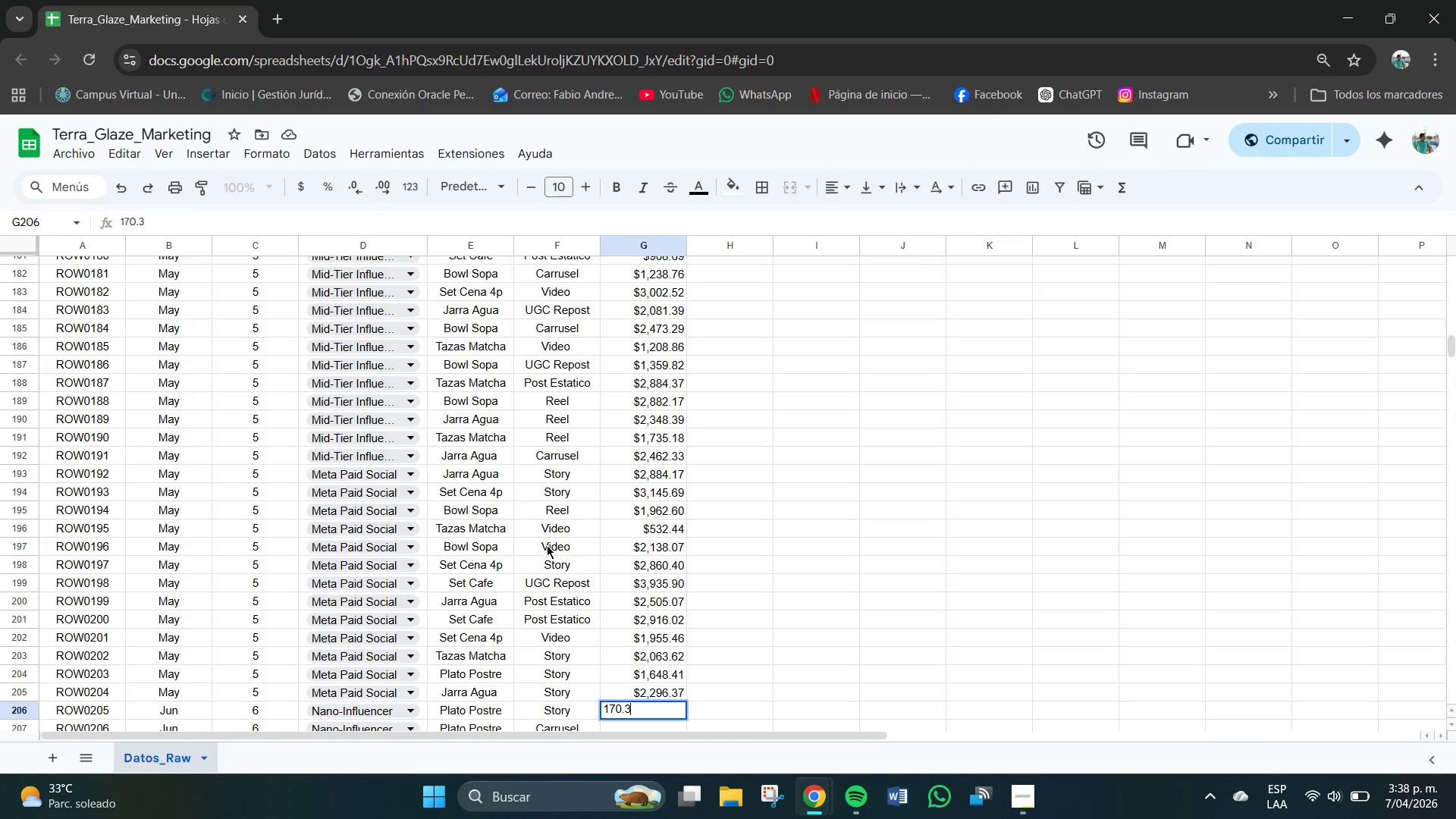 
key(Numpad3)
 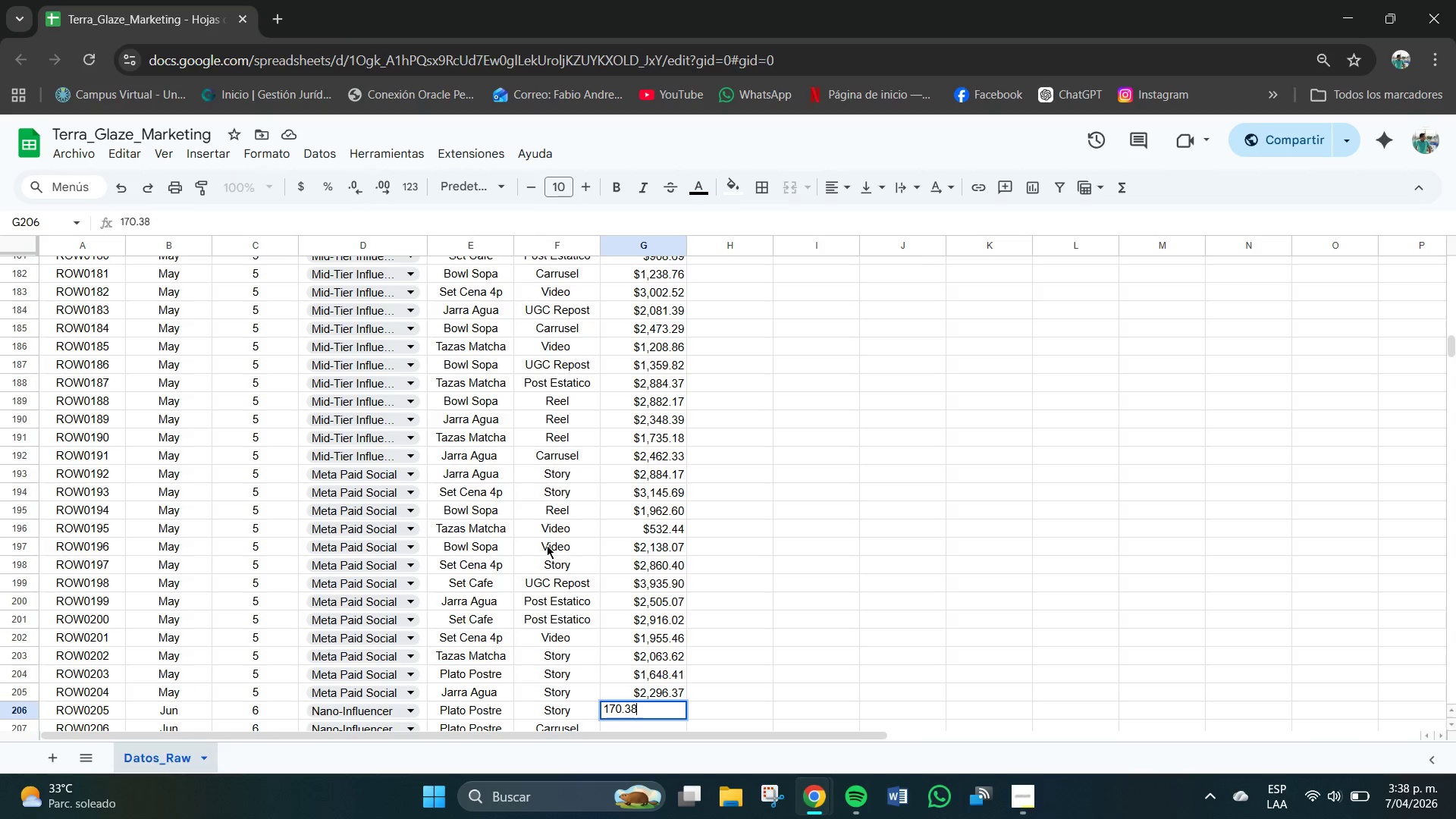 
key(Numpad8)
 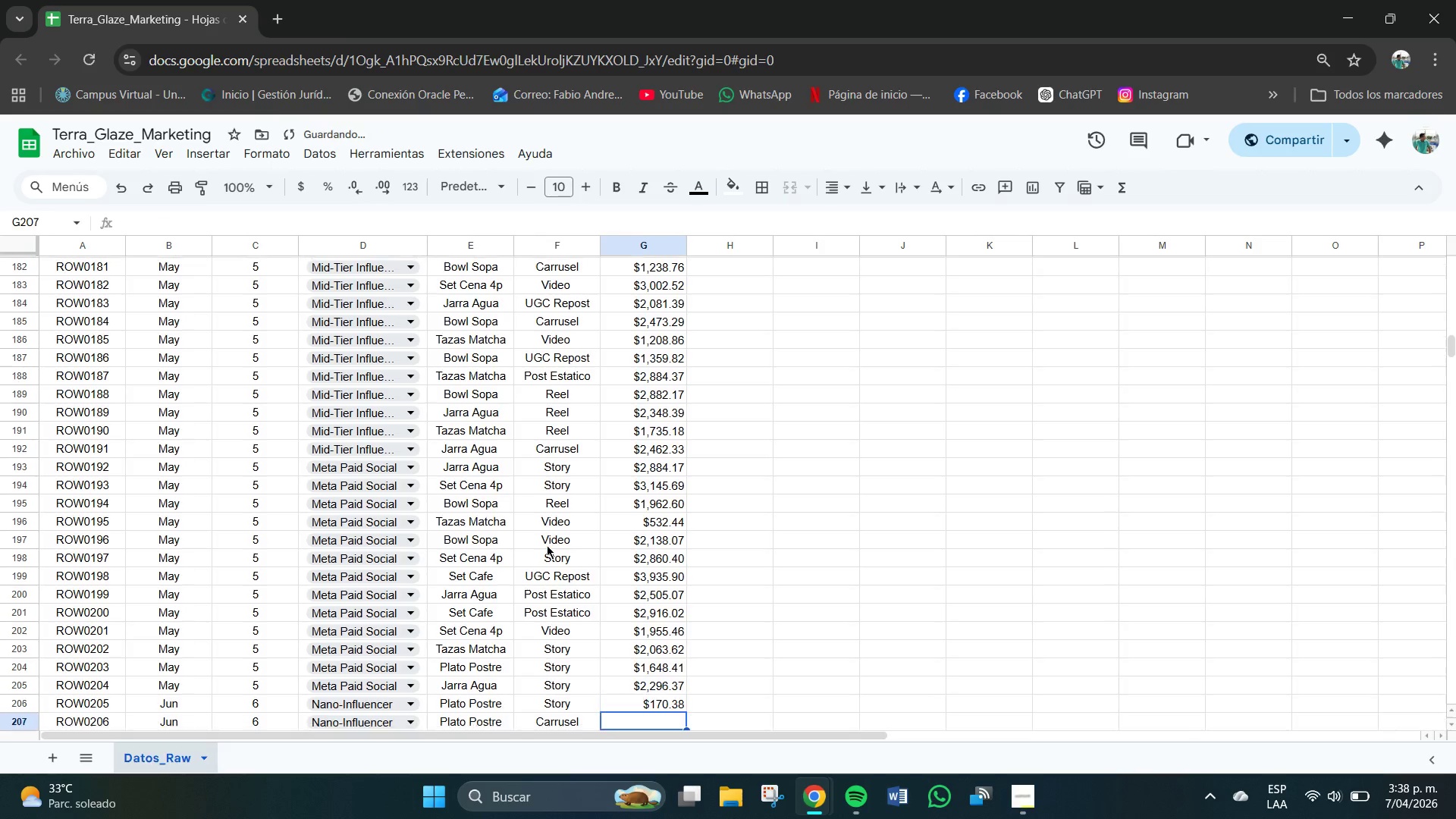 
key(NumpadEnter)
 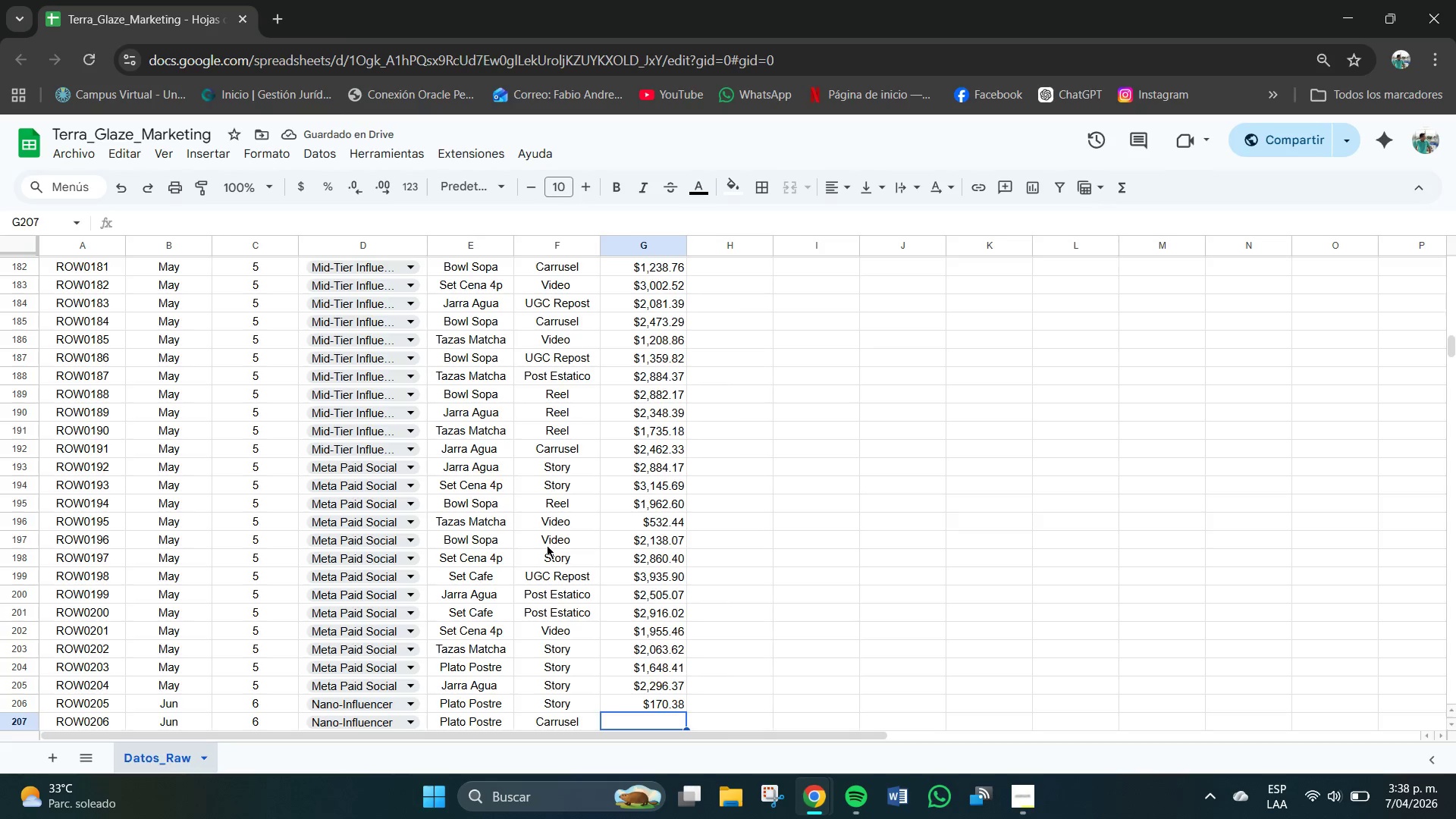 
key(Numpad4)
 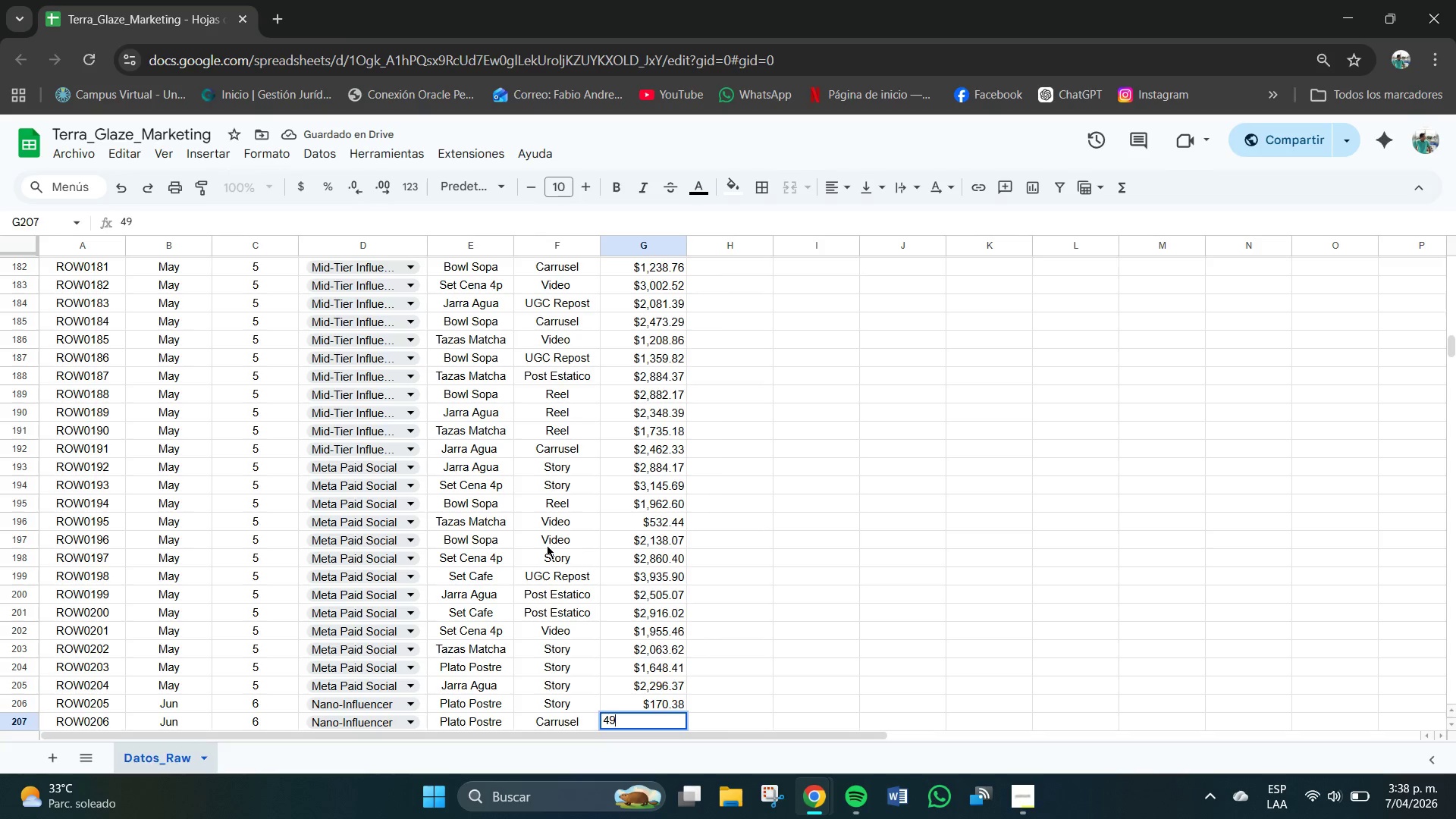 
key(Numpad9)
 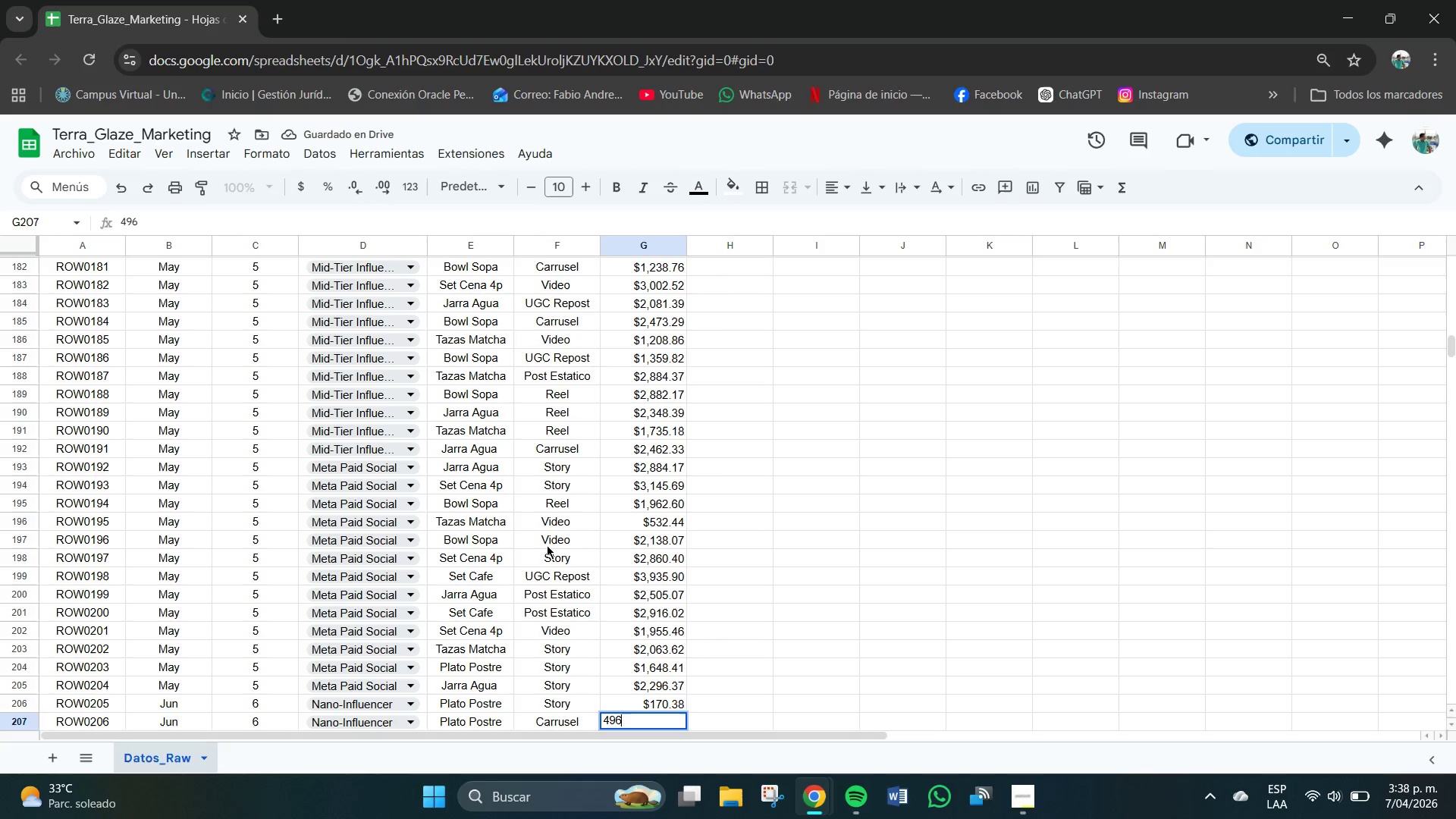 
key(Numpad6)
 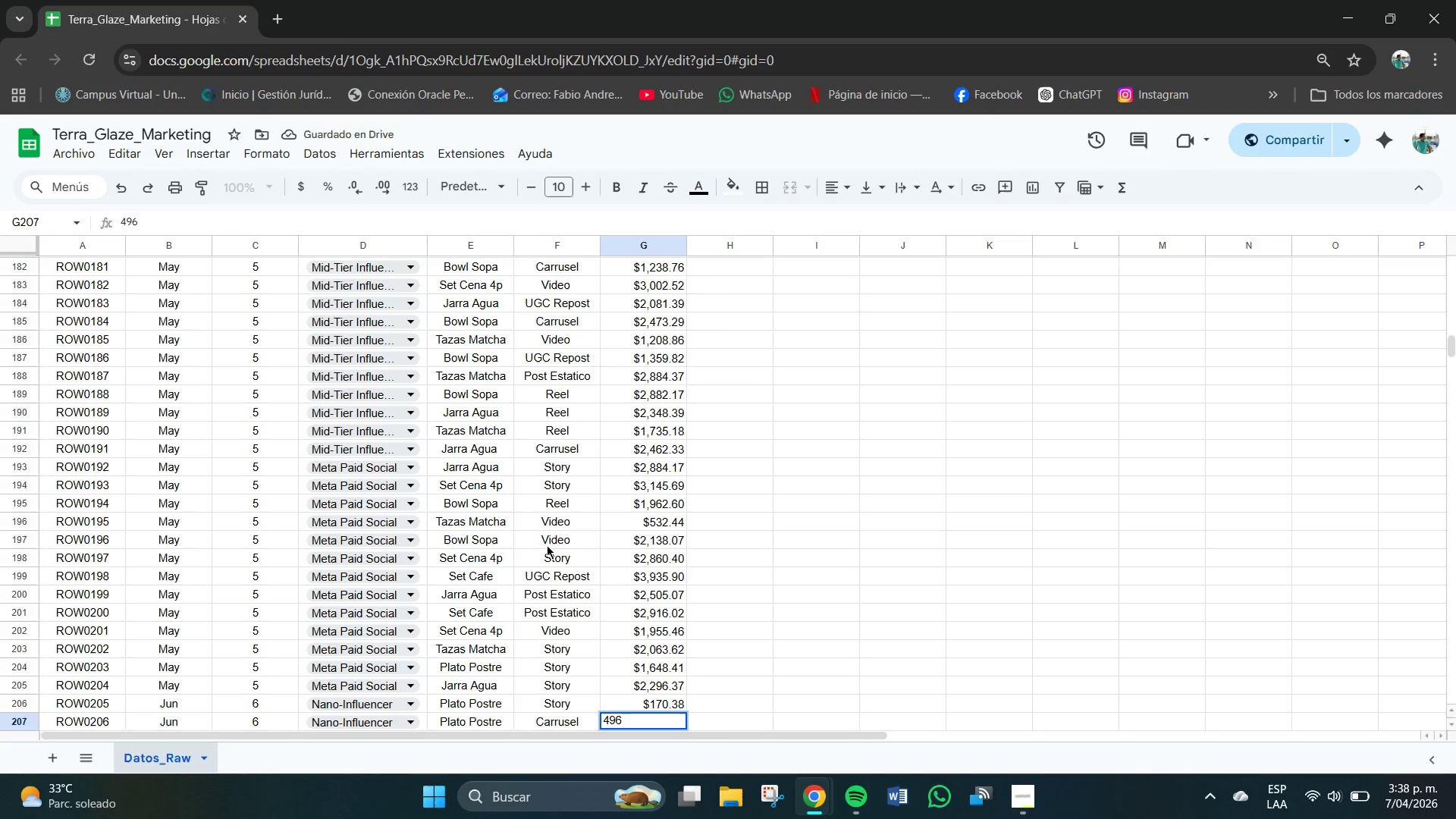 
key(NumpadDecimal)
 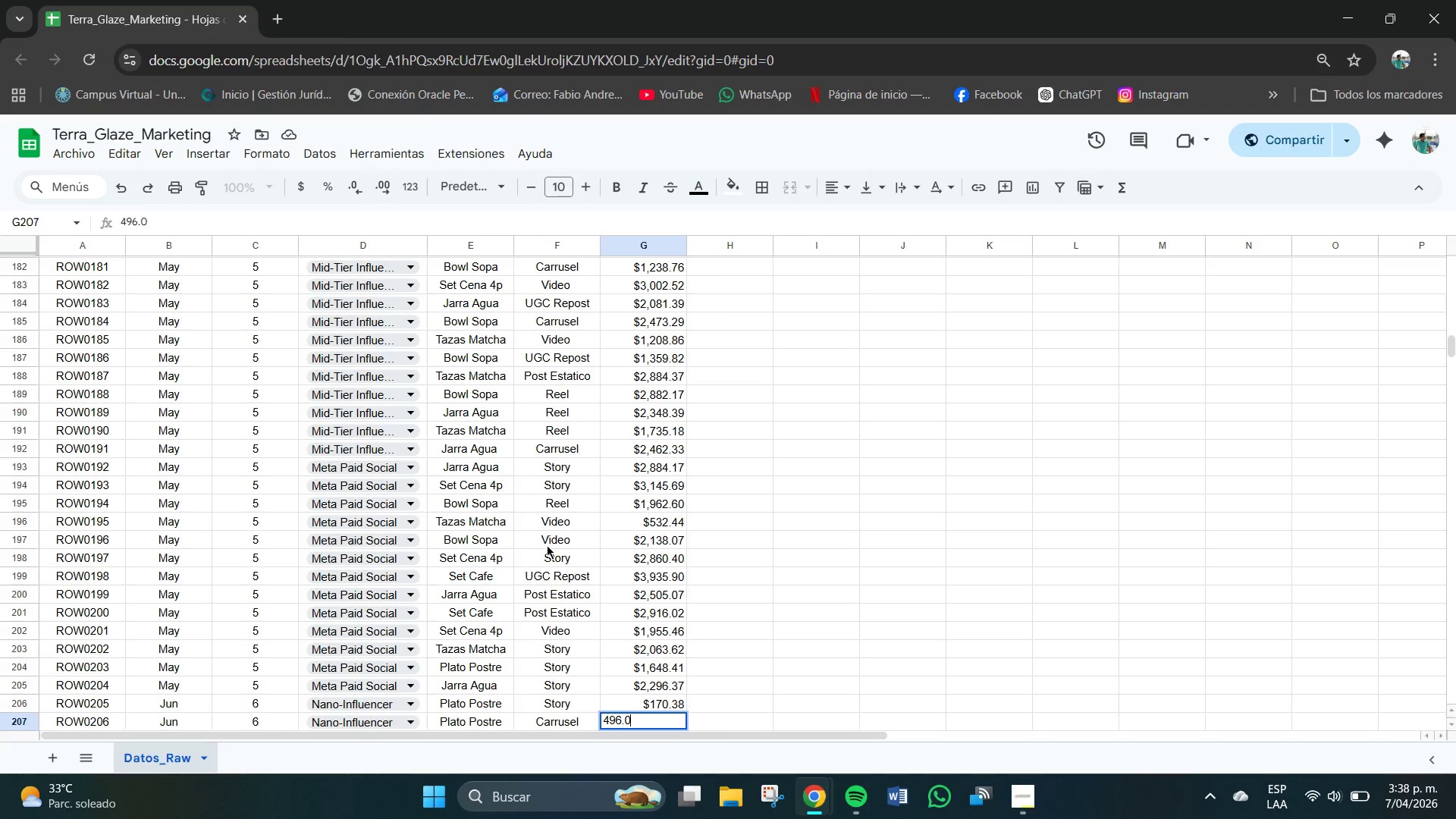 
key(Numpad0)
 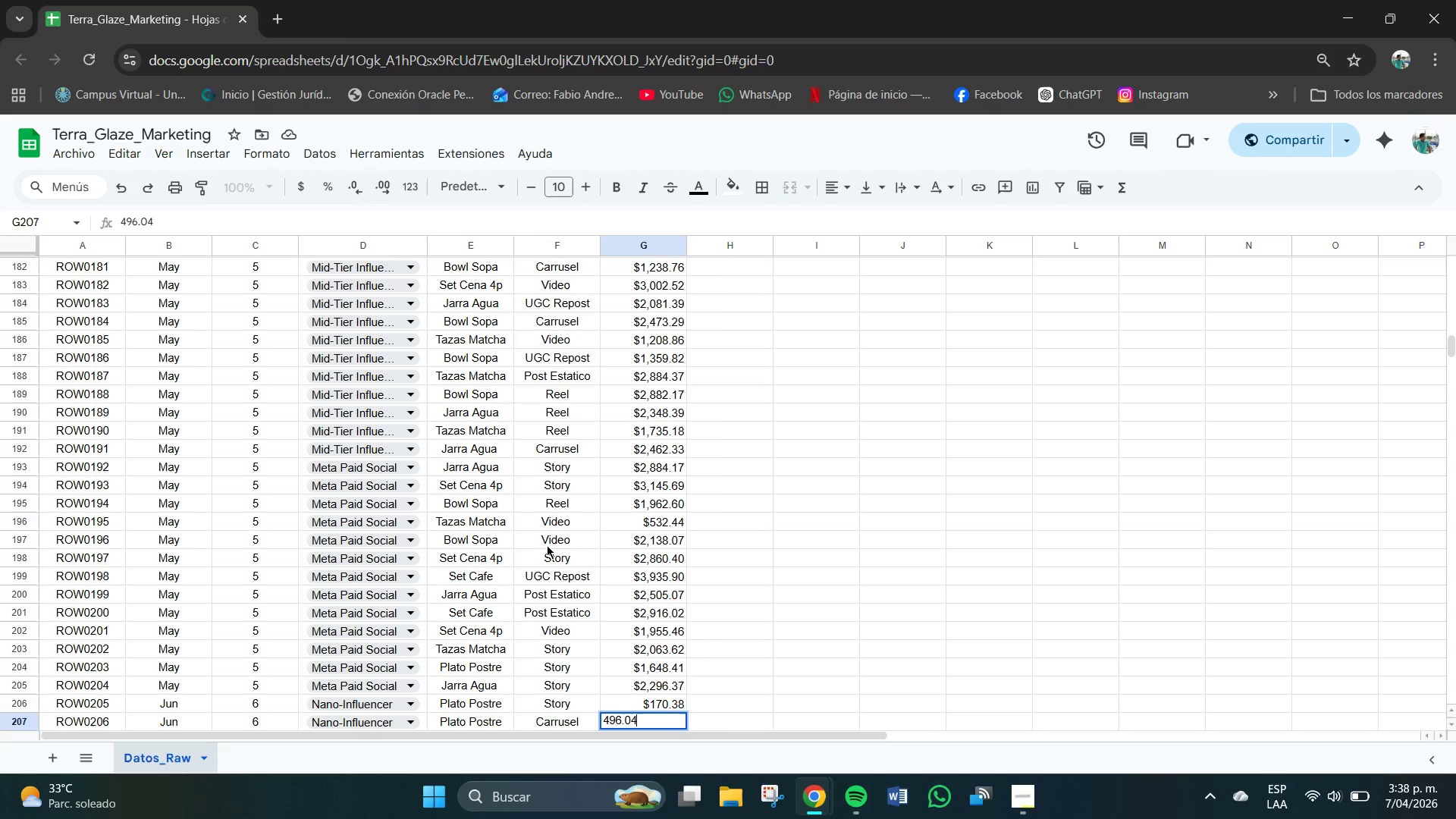 
key(Numpad4)
 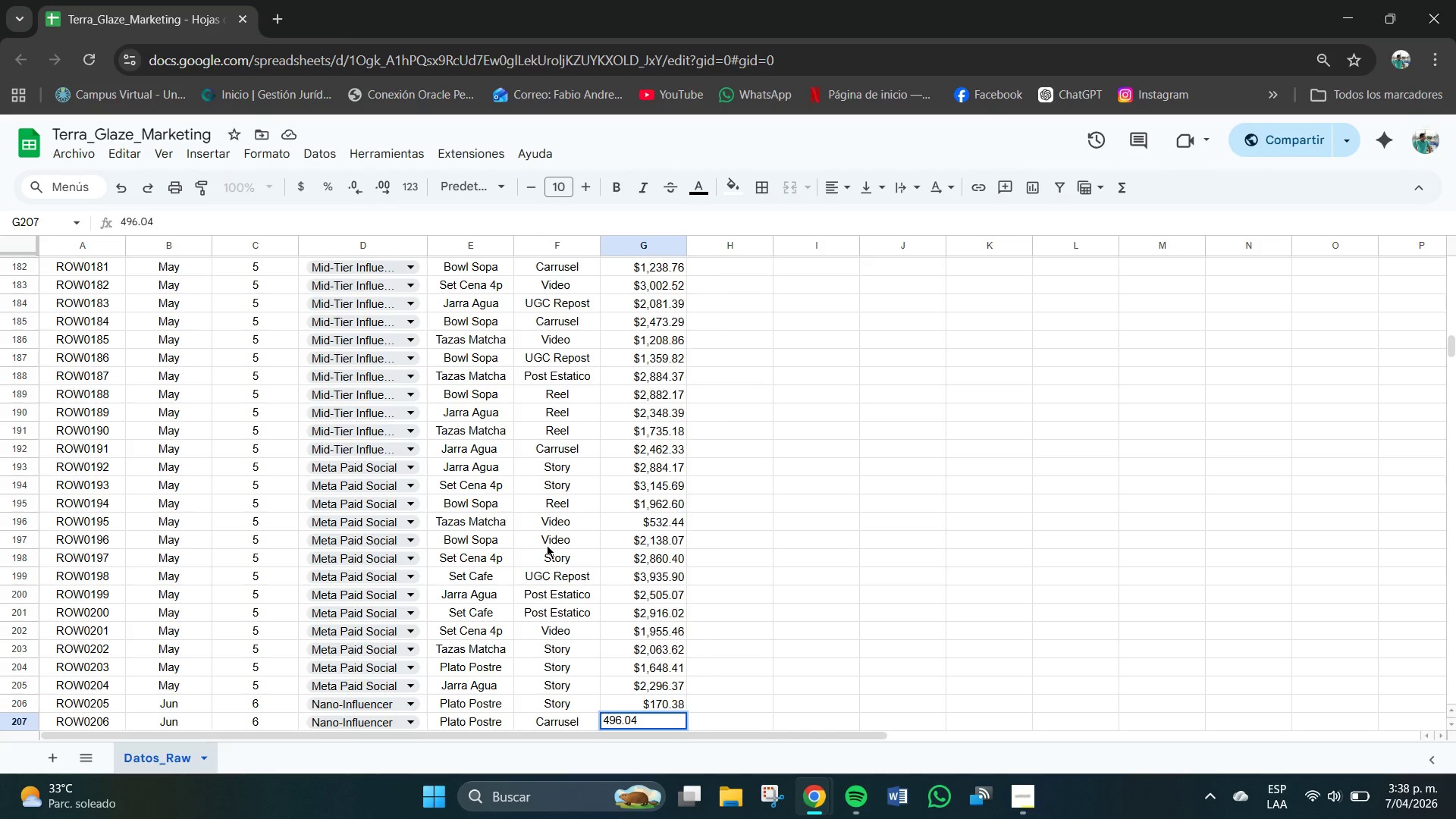 
key(NumpadEnter)
 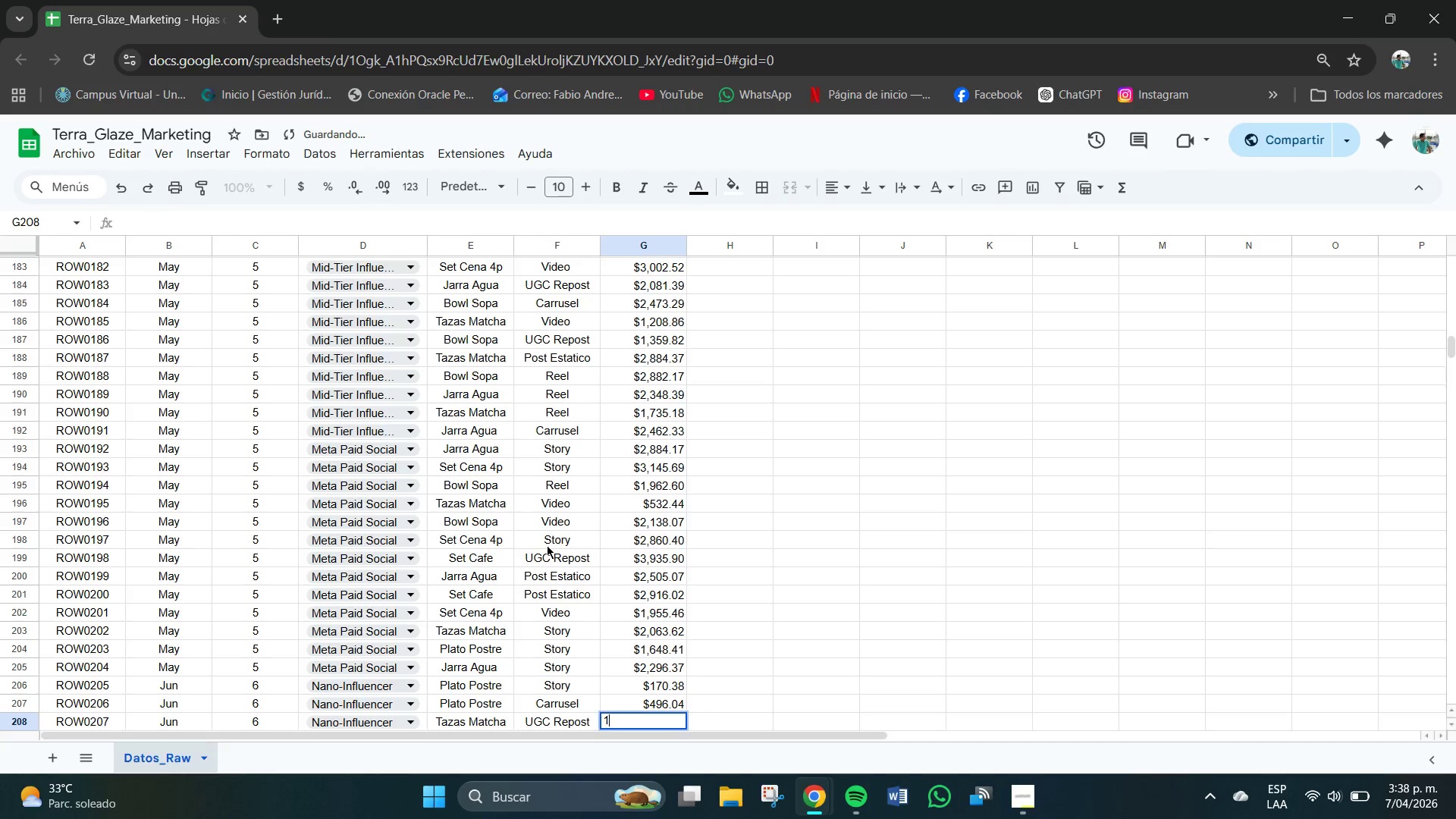 
key(Numpad1)
 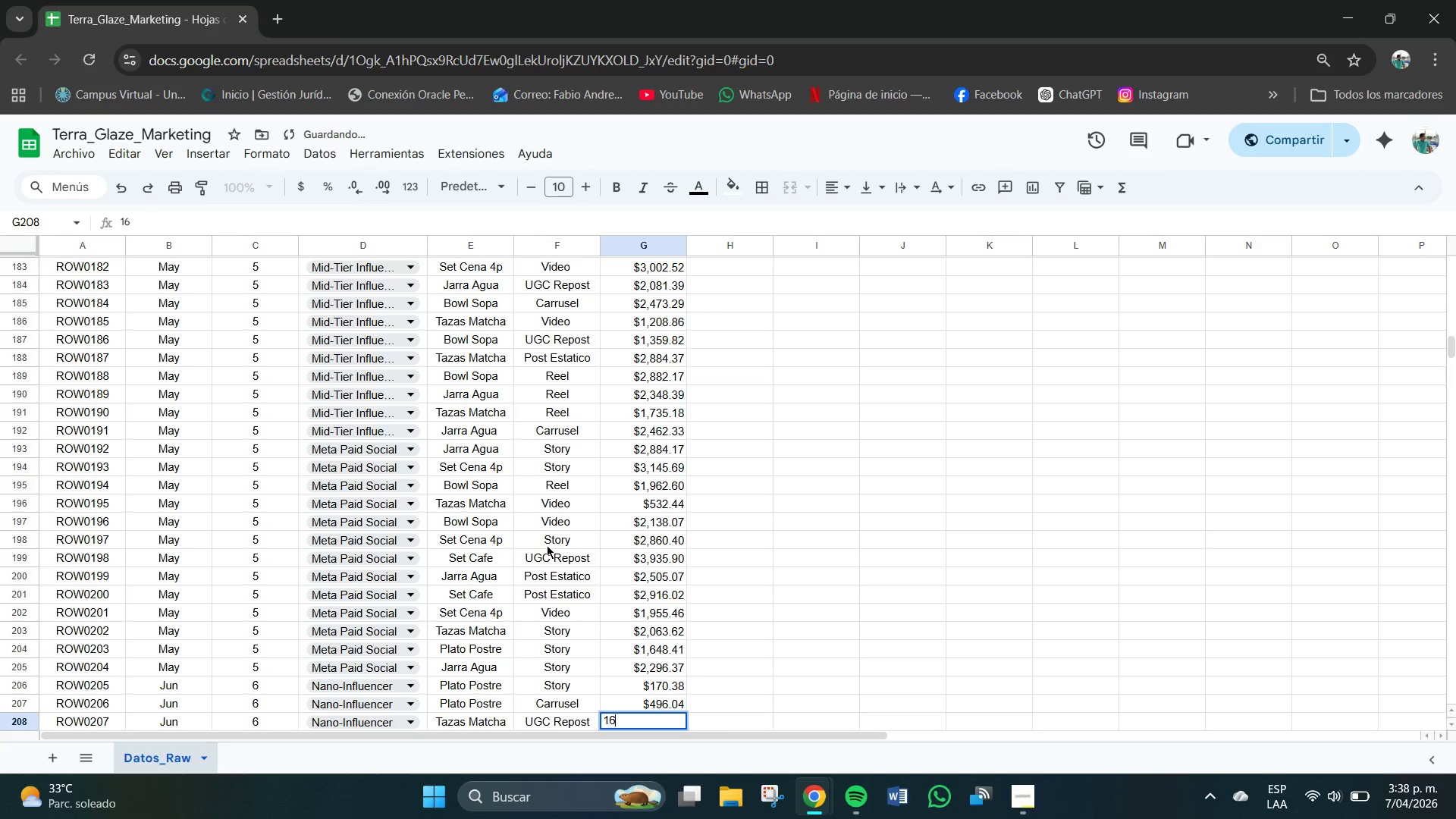 
key(Numpad6)
 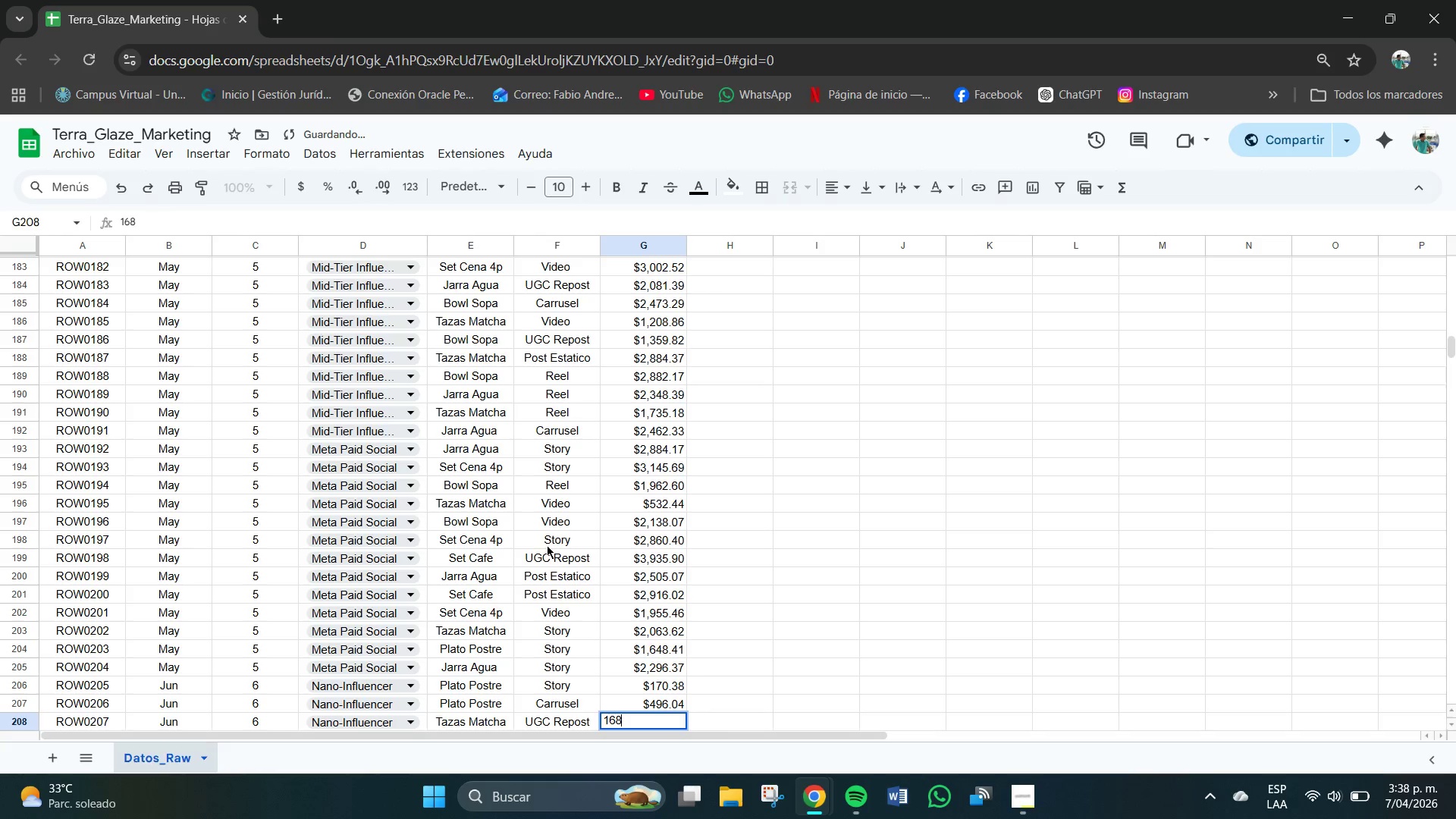 
key(Numpad8)
 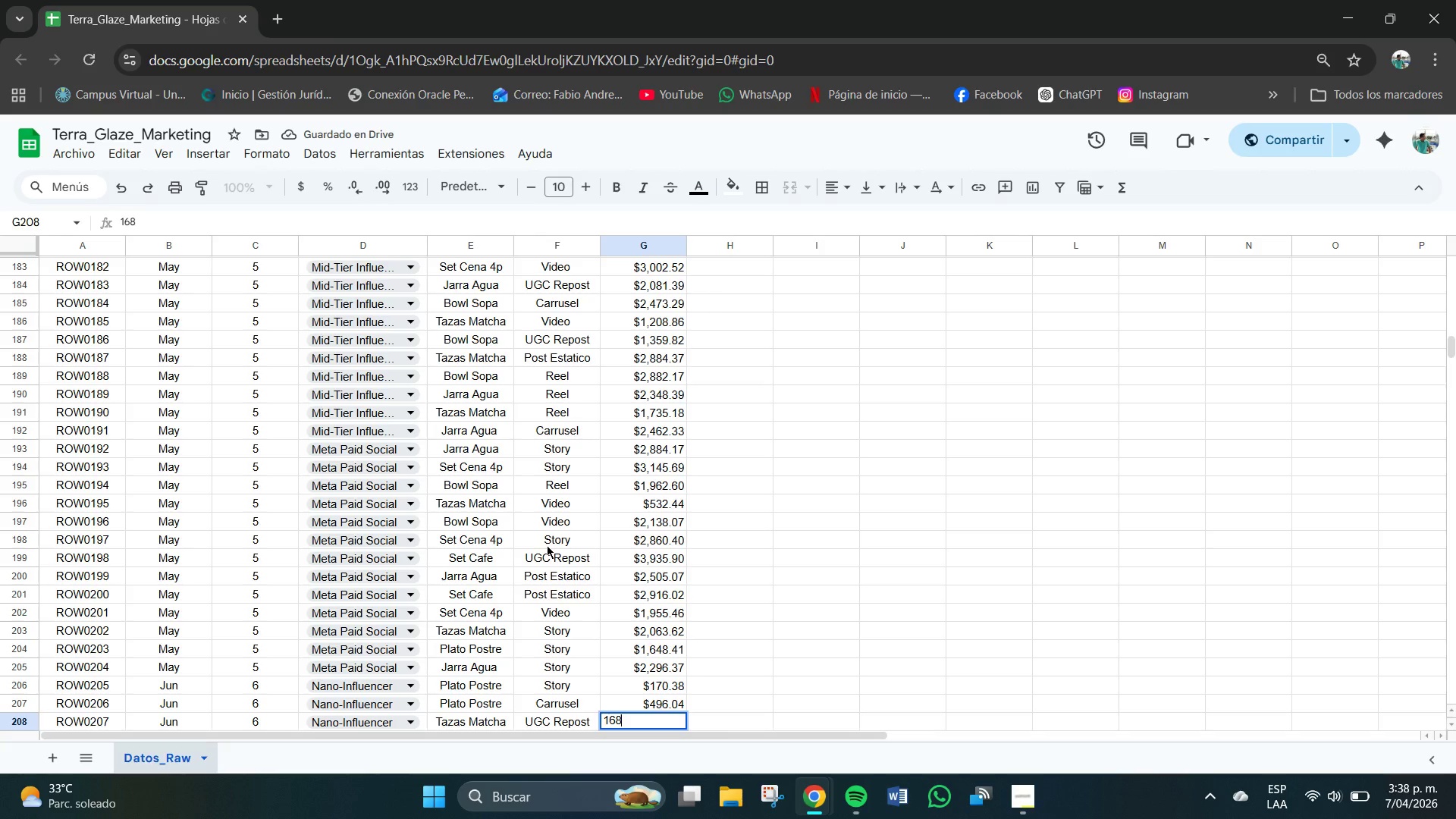 
key(Backspace)
 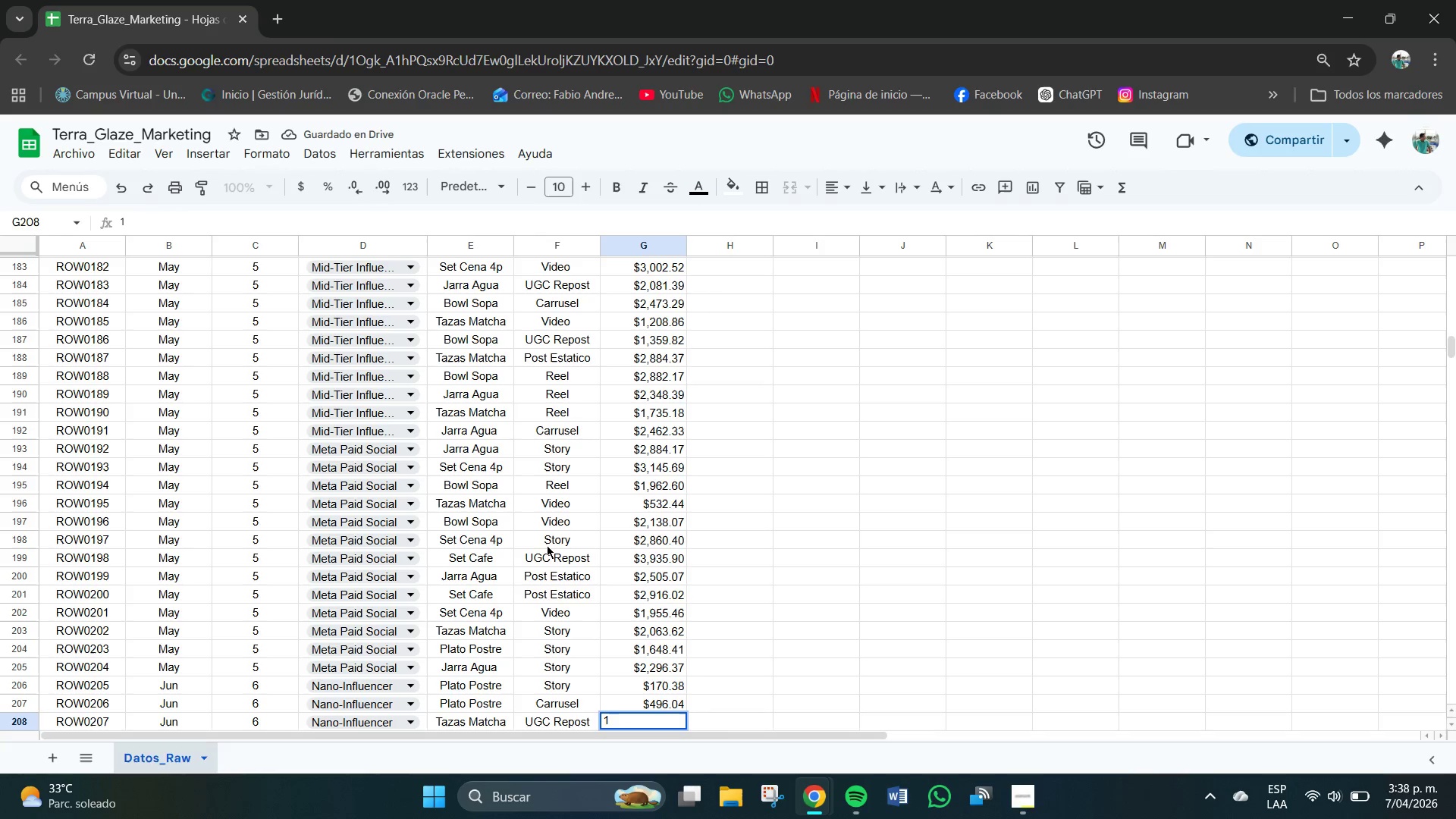 
key(Backspace)
 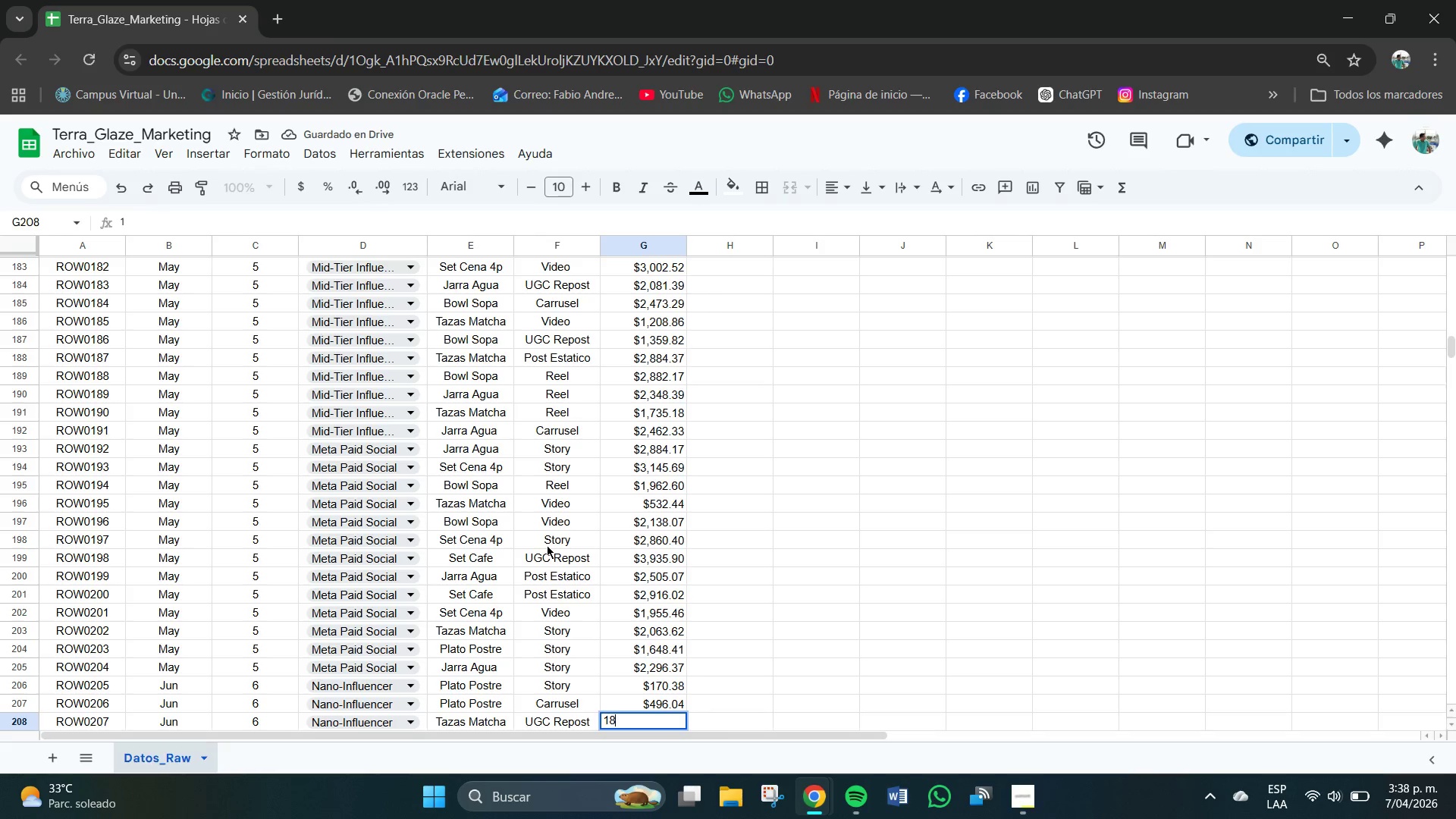 
key(Numpad8)
 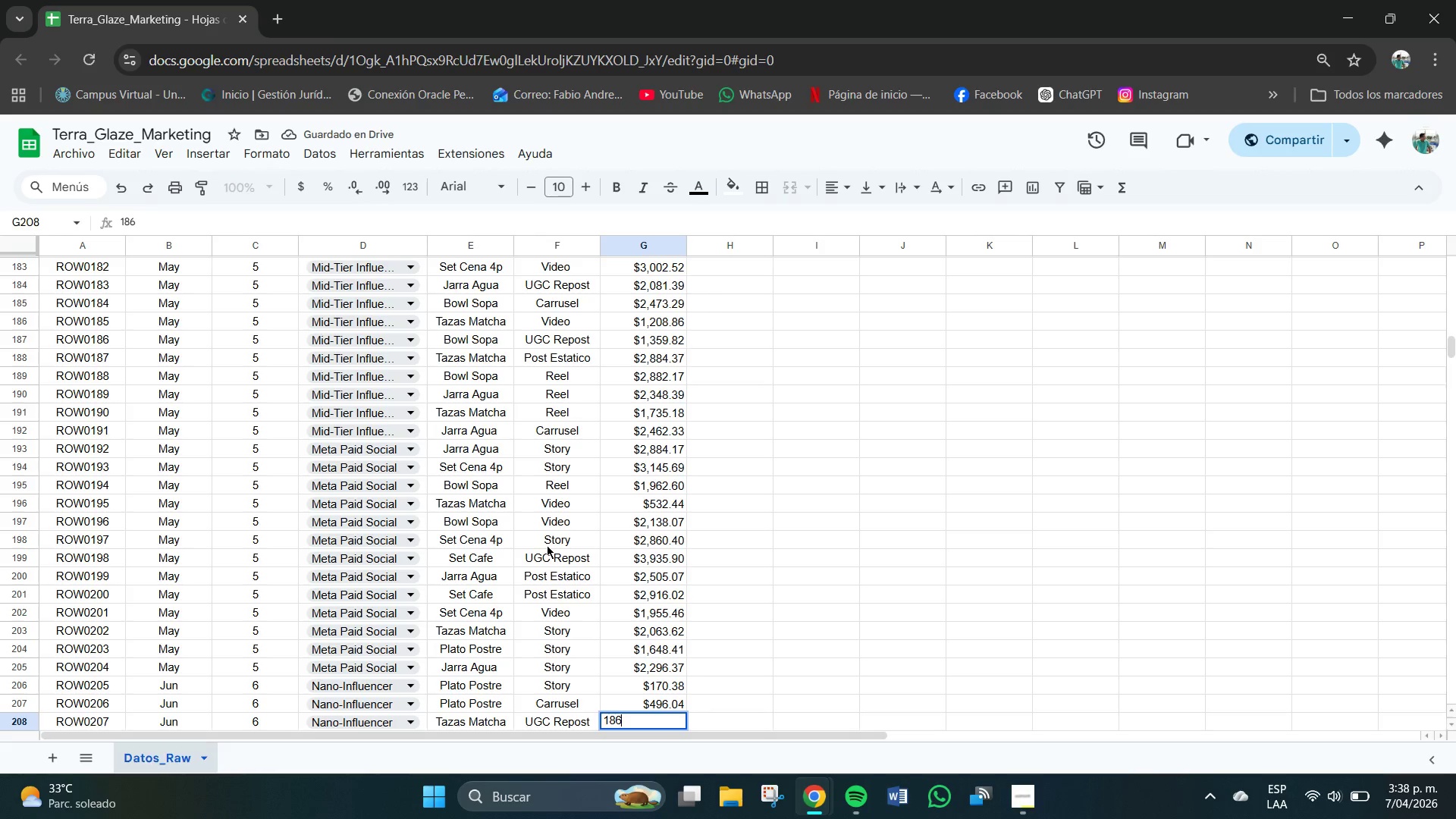 
key(Numpad6)
 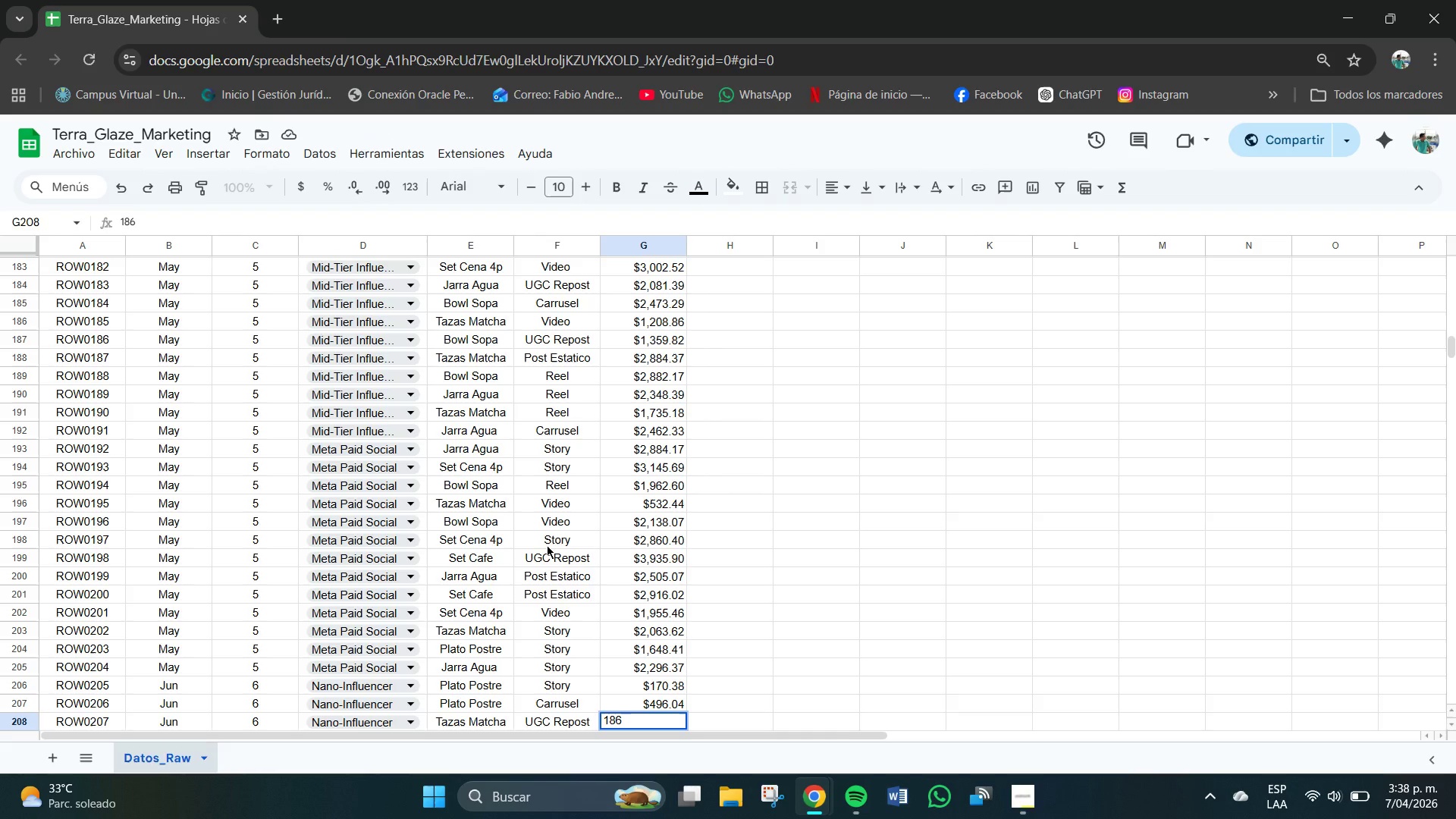 
key(NumpadDecimal)
 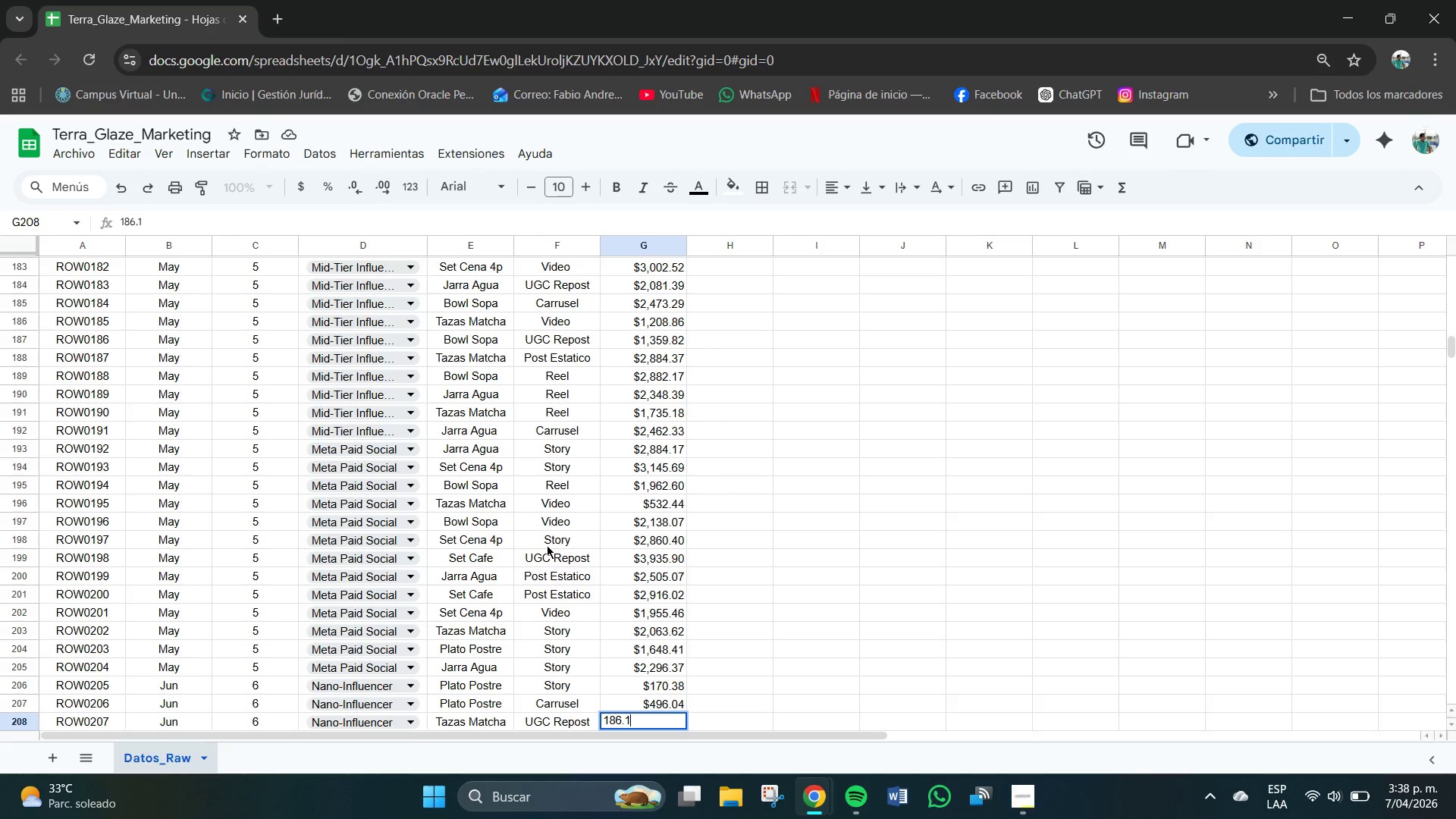 
key(Numpad1)
 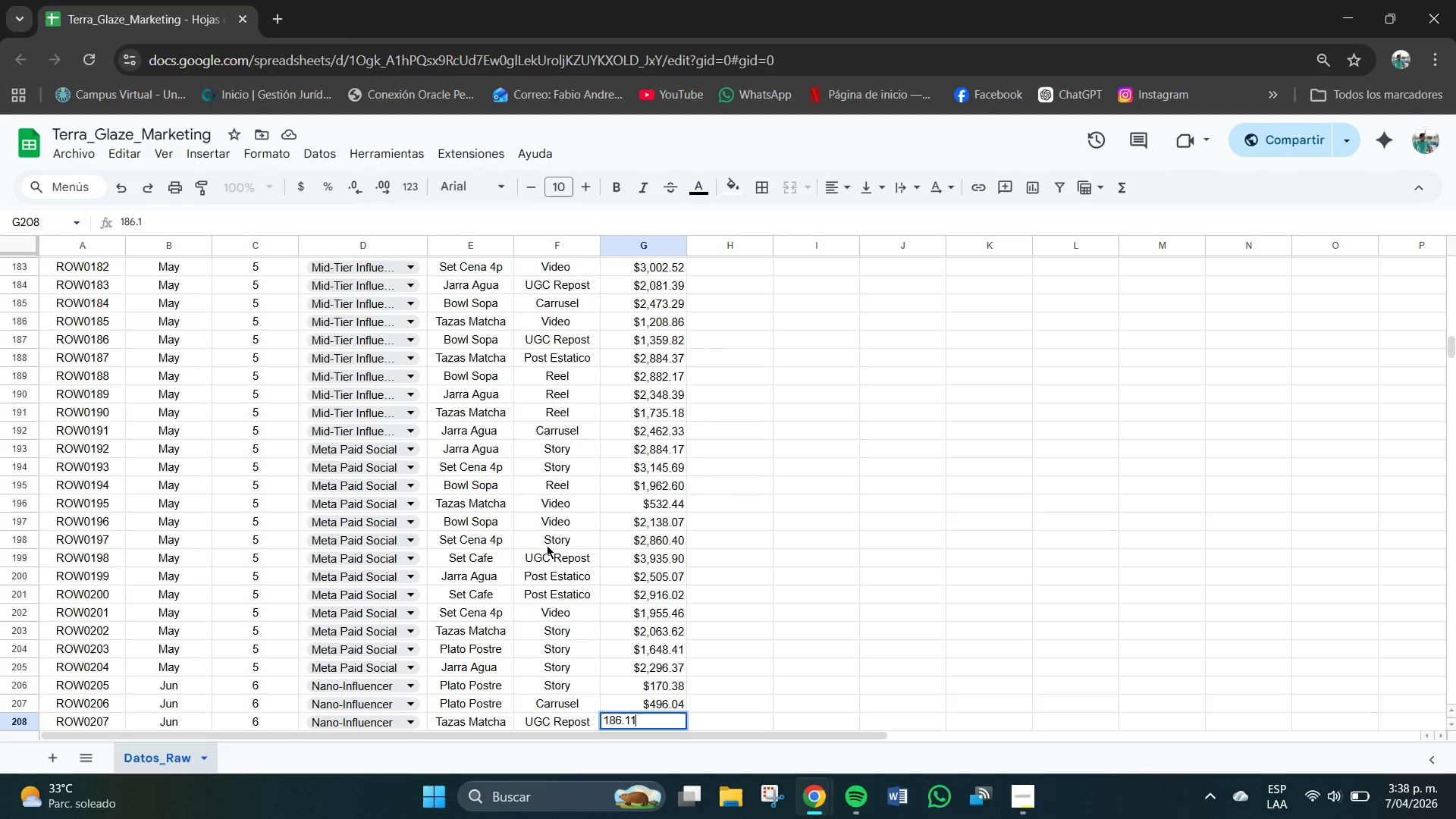 
key(Numpad1)
 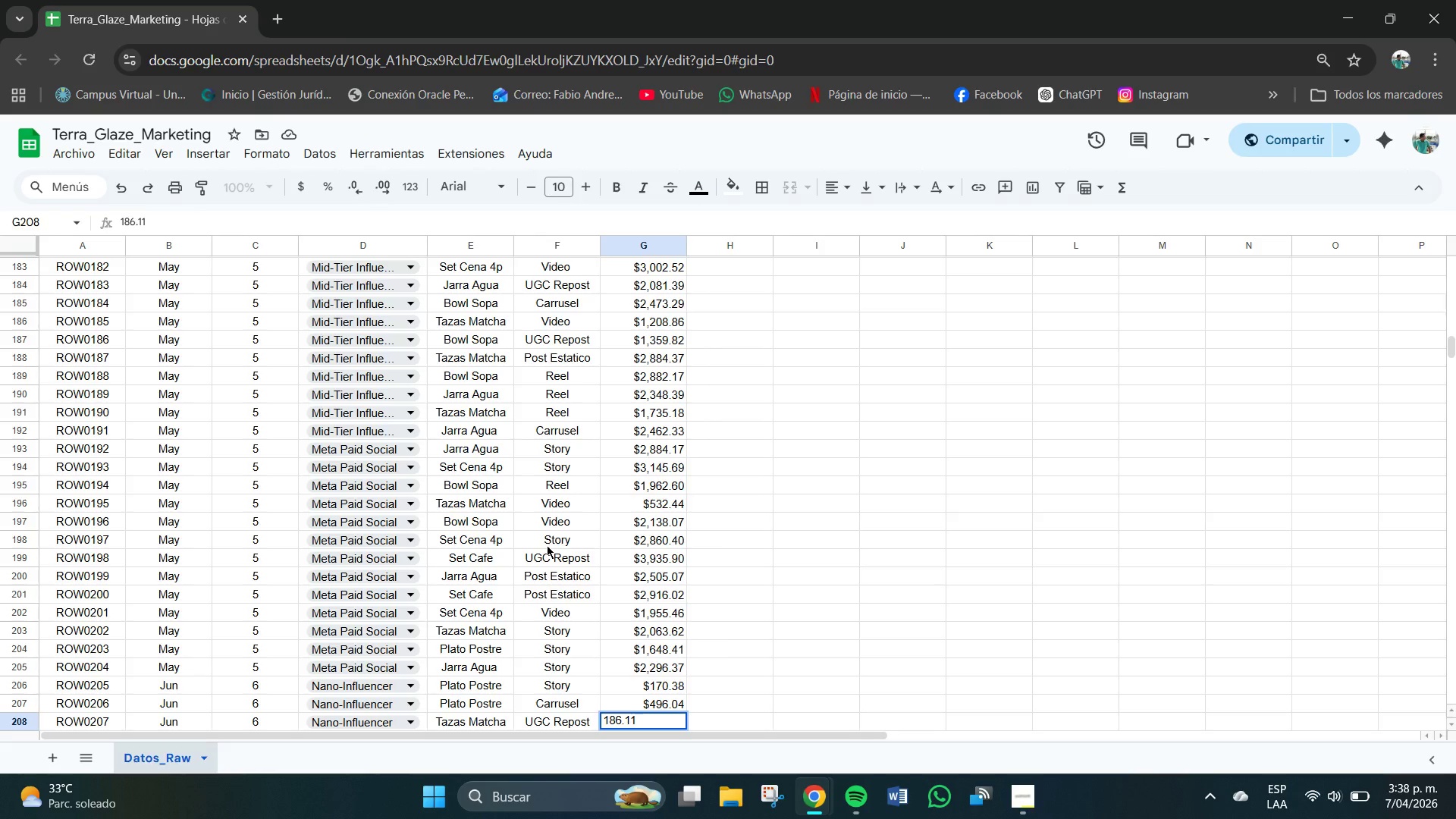 
key(NumpadEnter)
 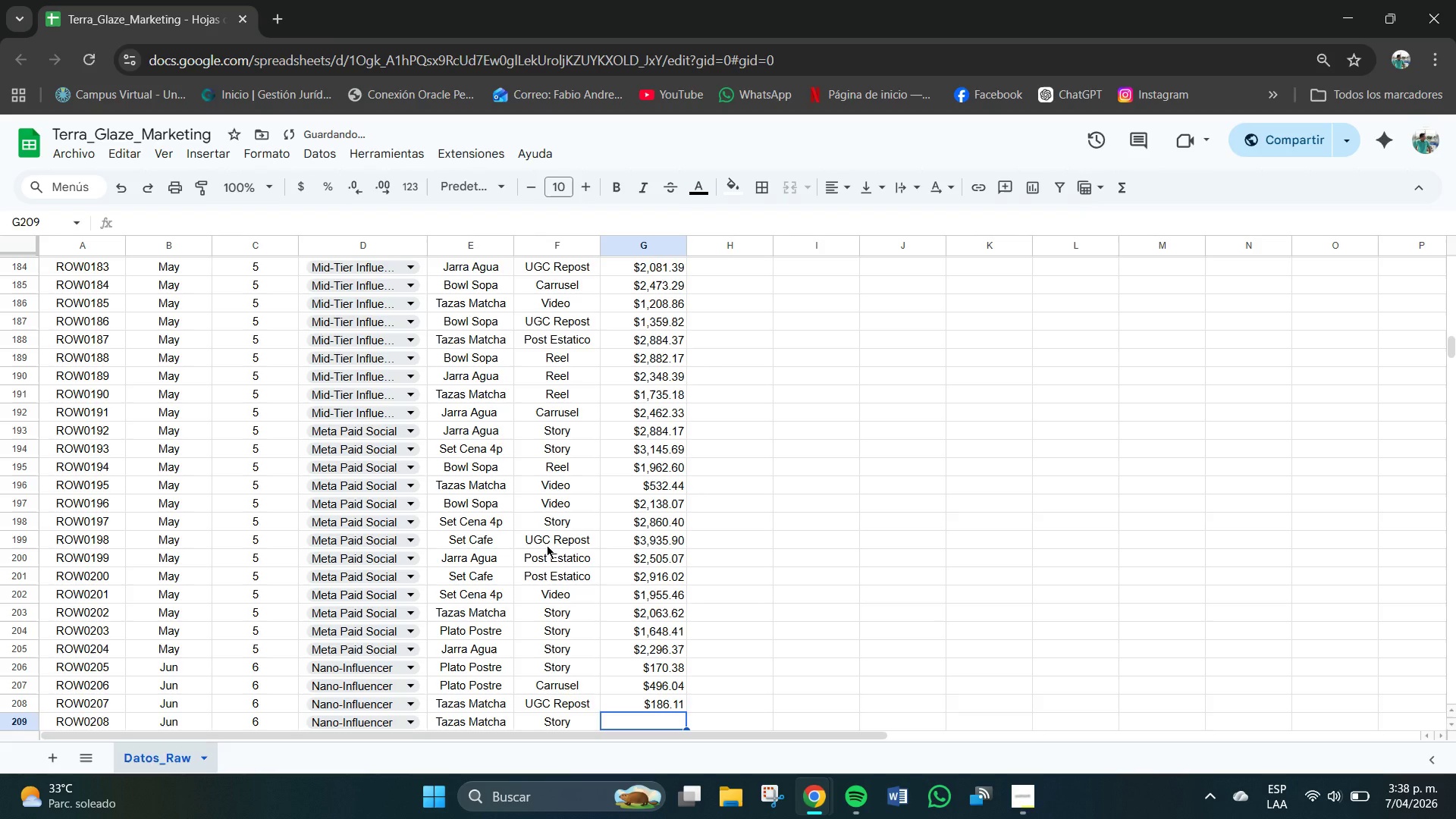 
key(Numpad5)
 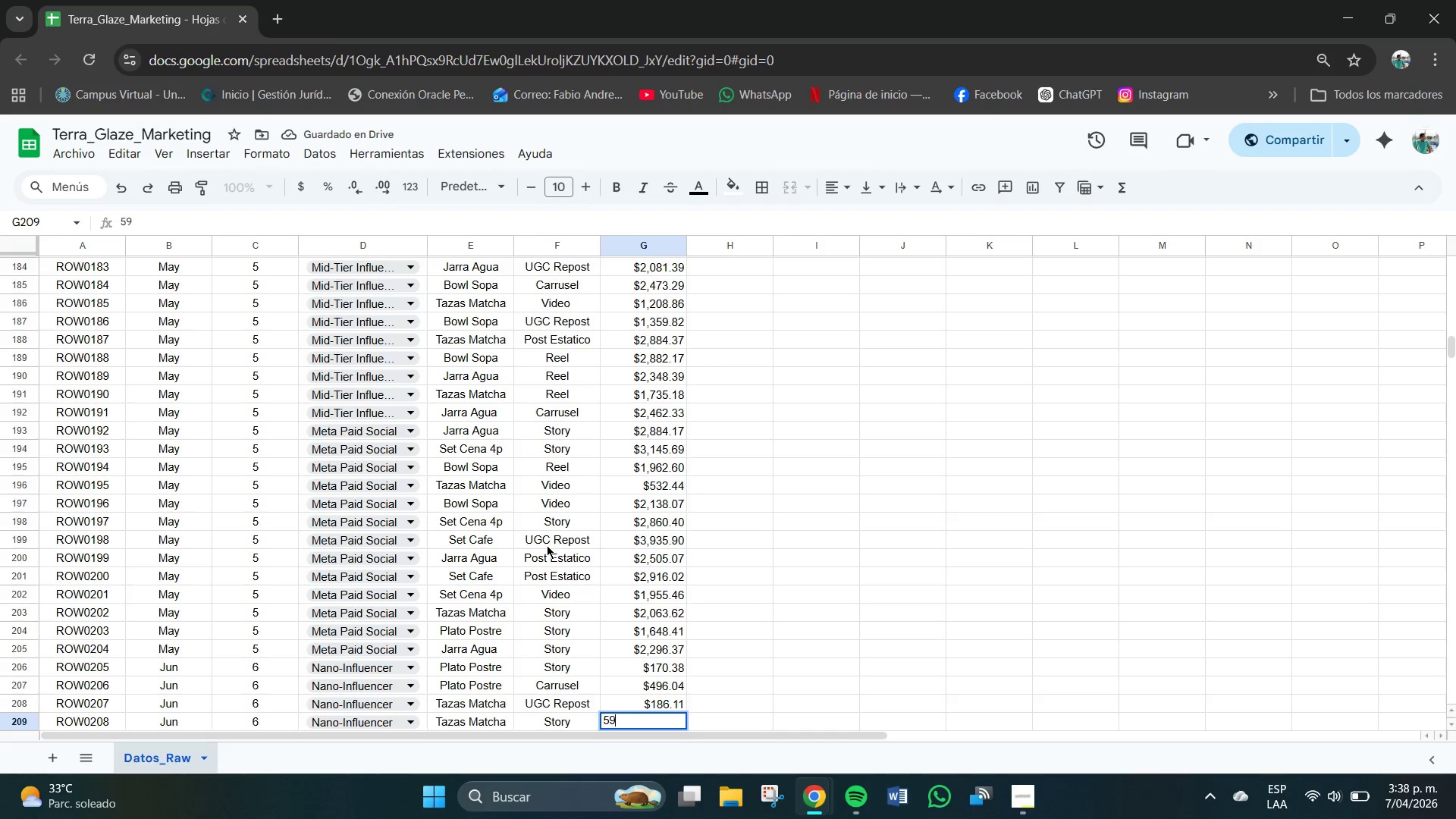 
key(Numpad9)
 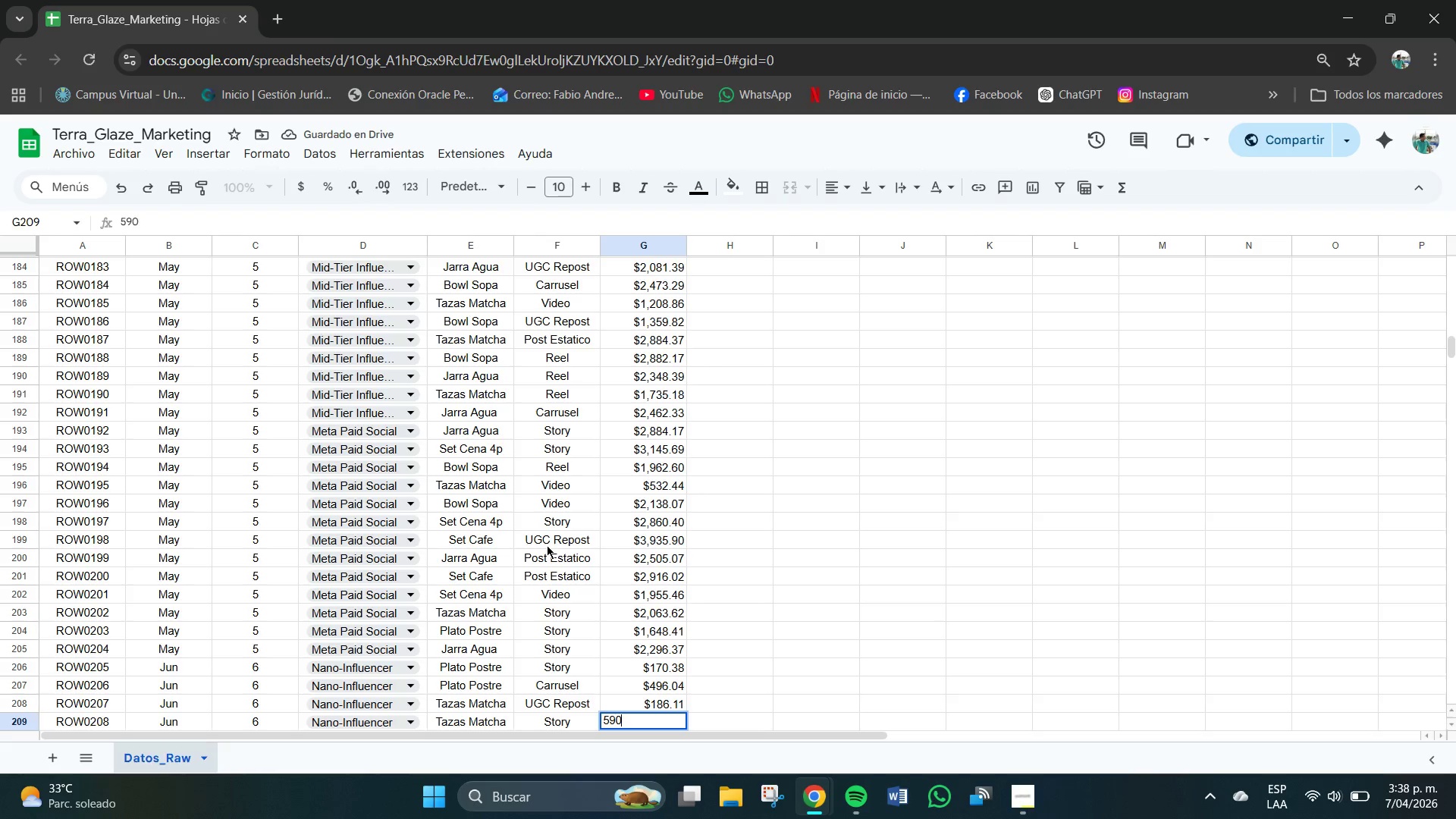 
key(Numpad0)
 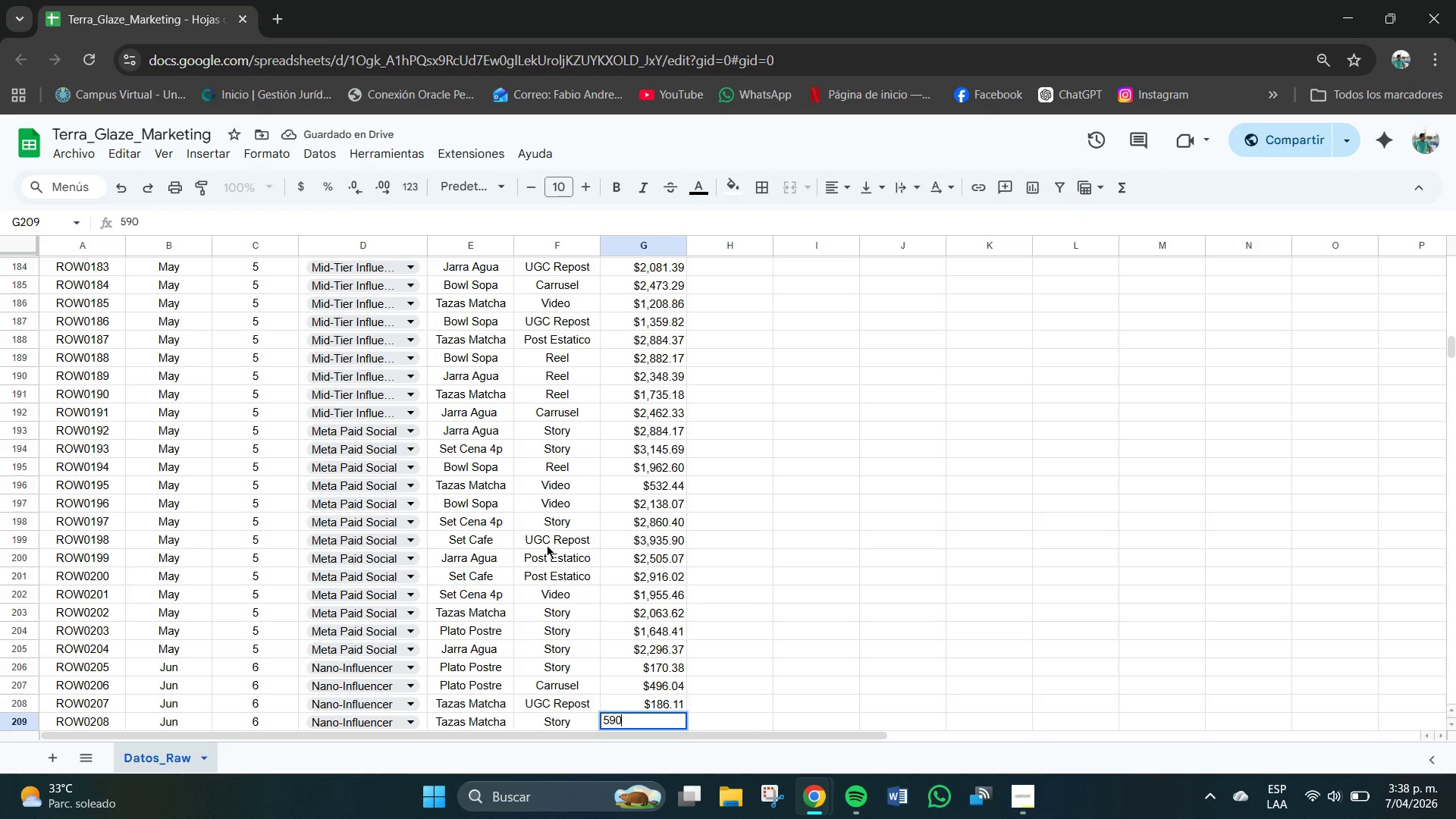 
key(NumpadDecimal)
 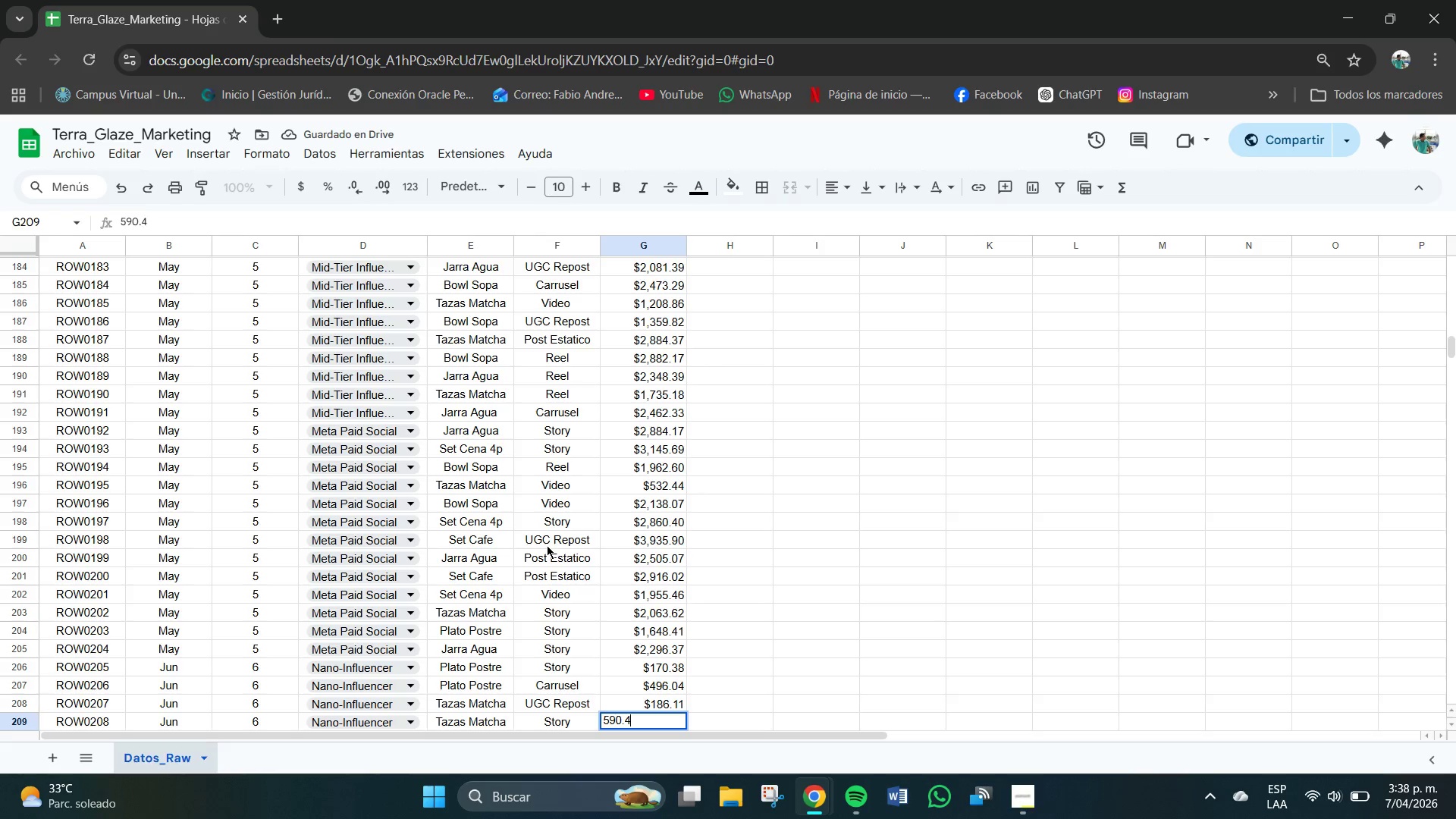 
key(Numpad4)
 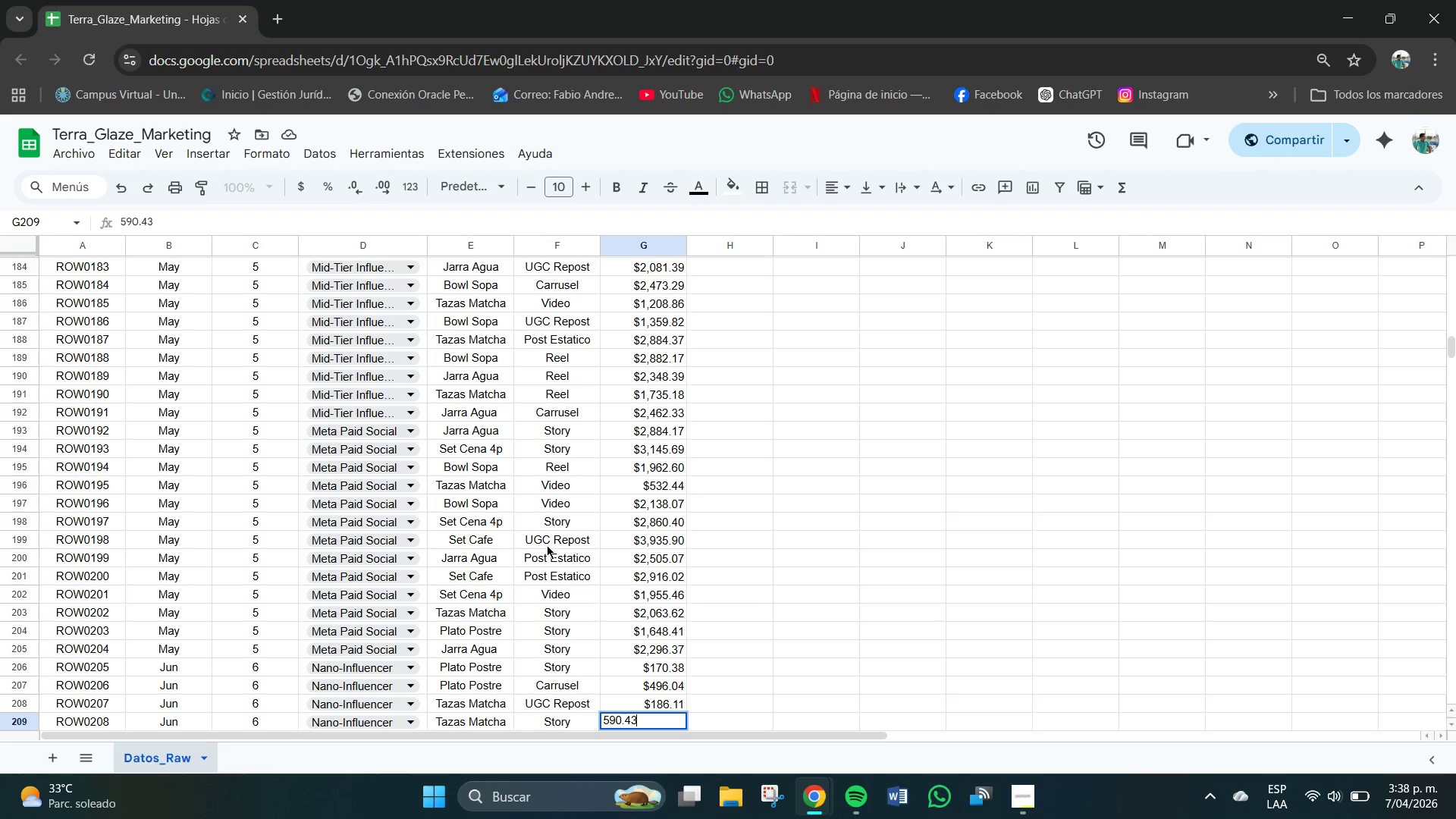 
key(Numpad3)
 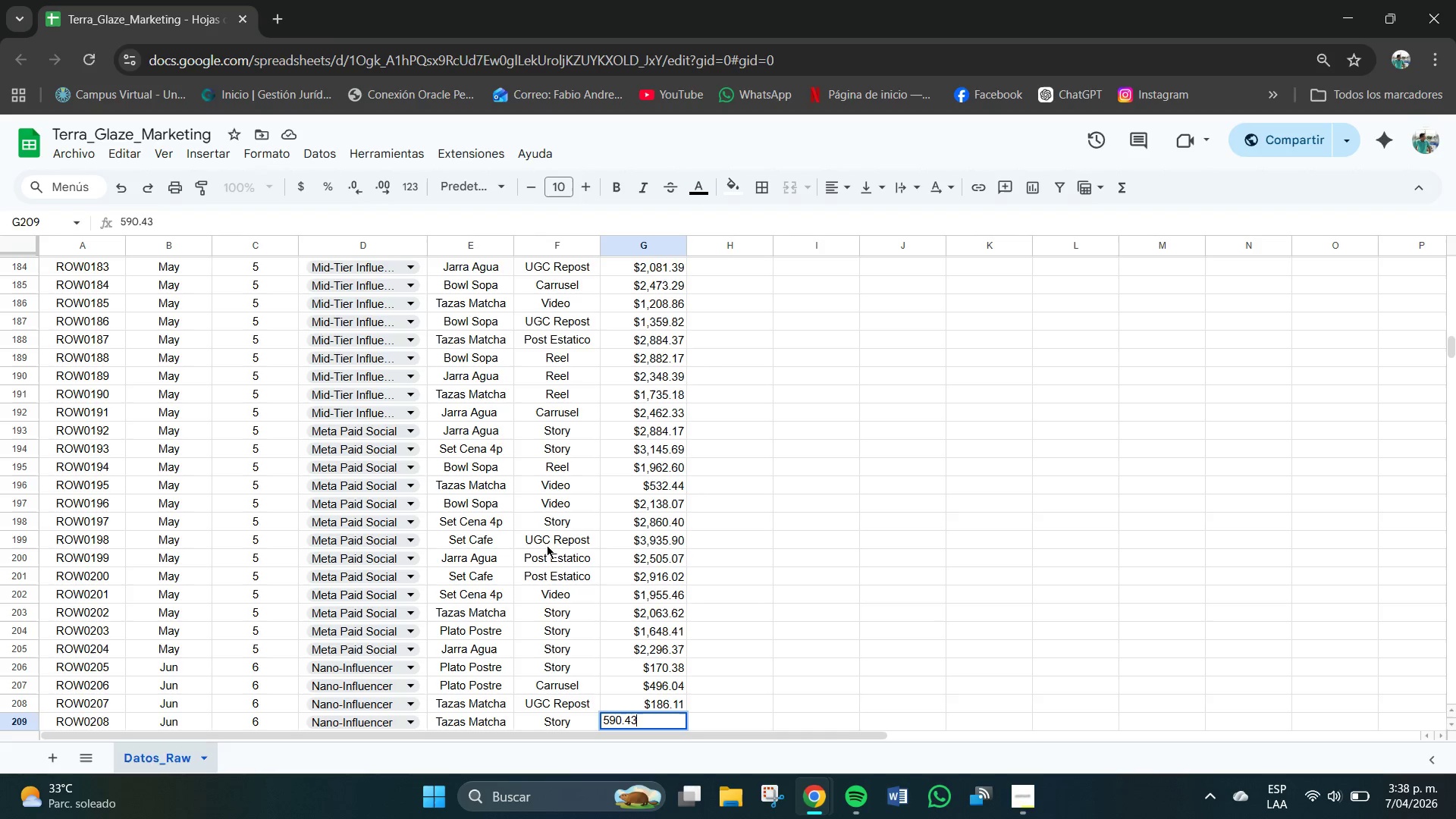 
key(Numpad3)
 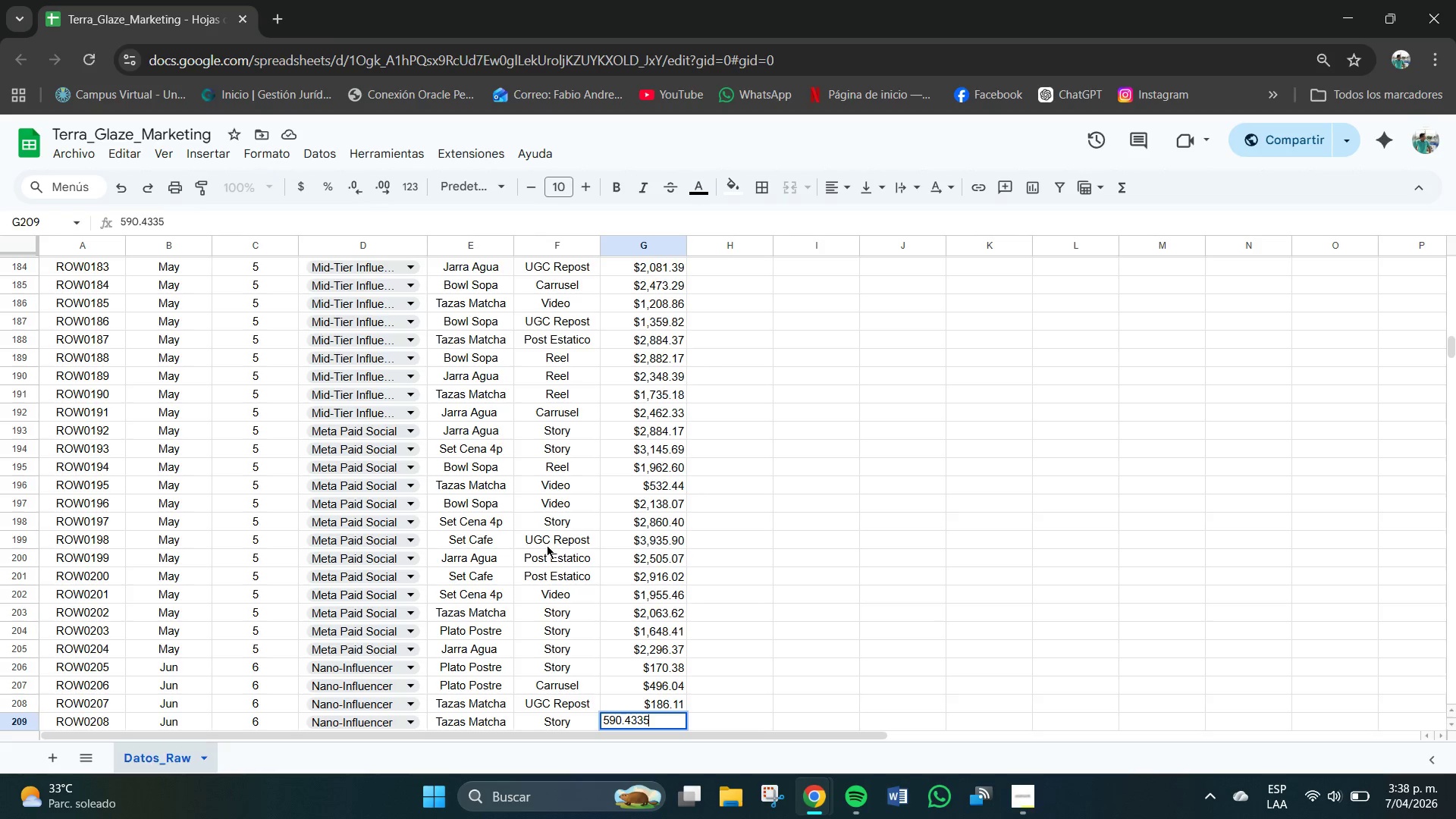 
key(Numpad5)
 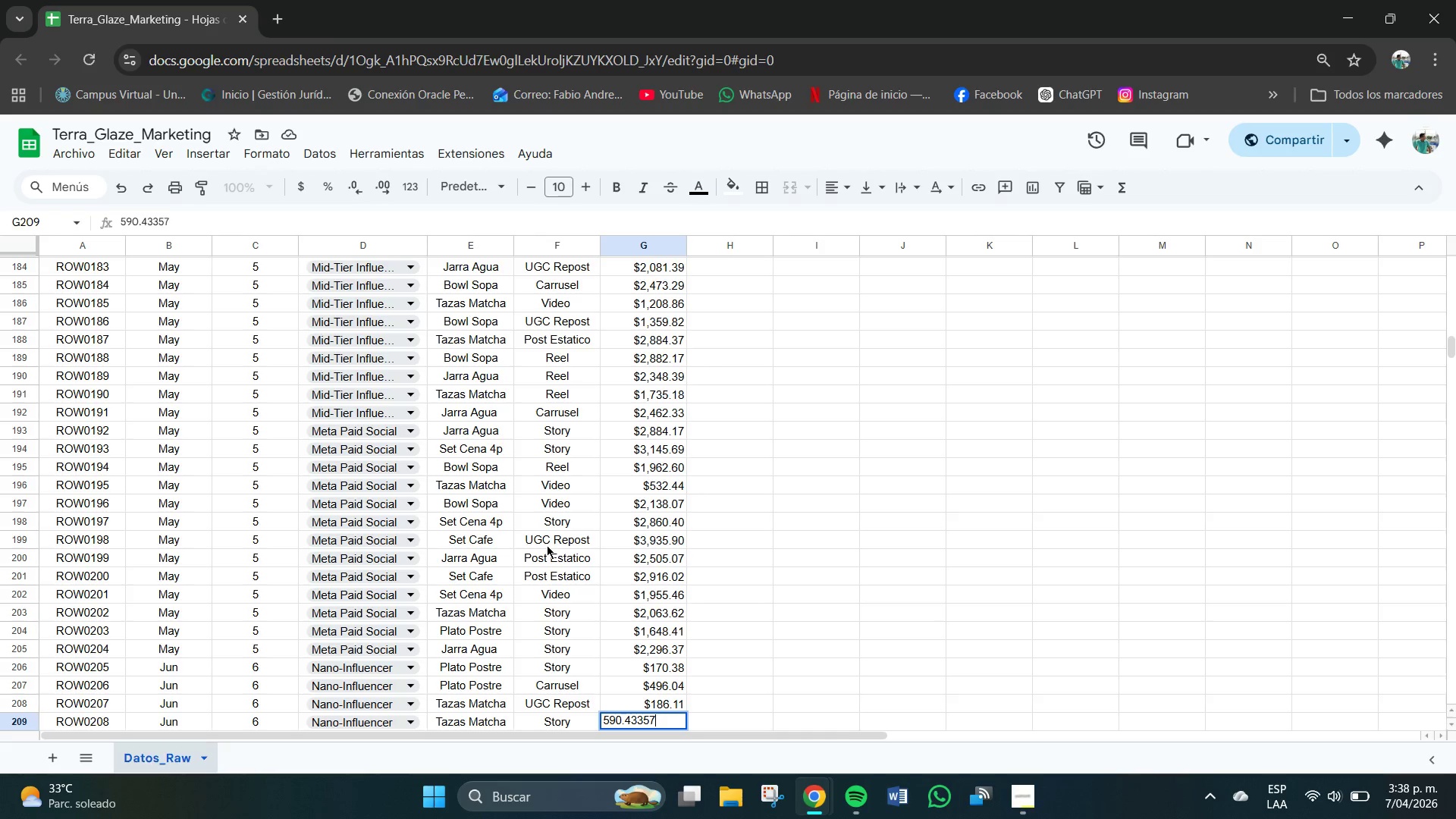 
key(Numpad7)
 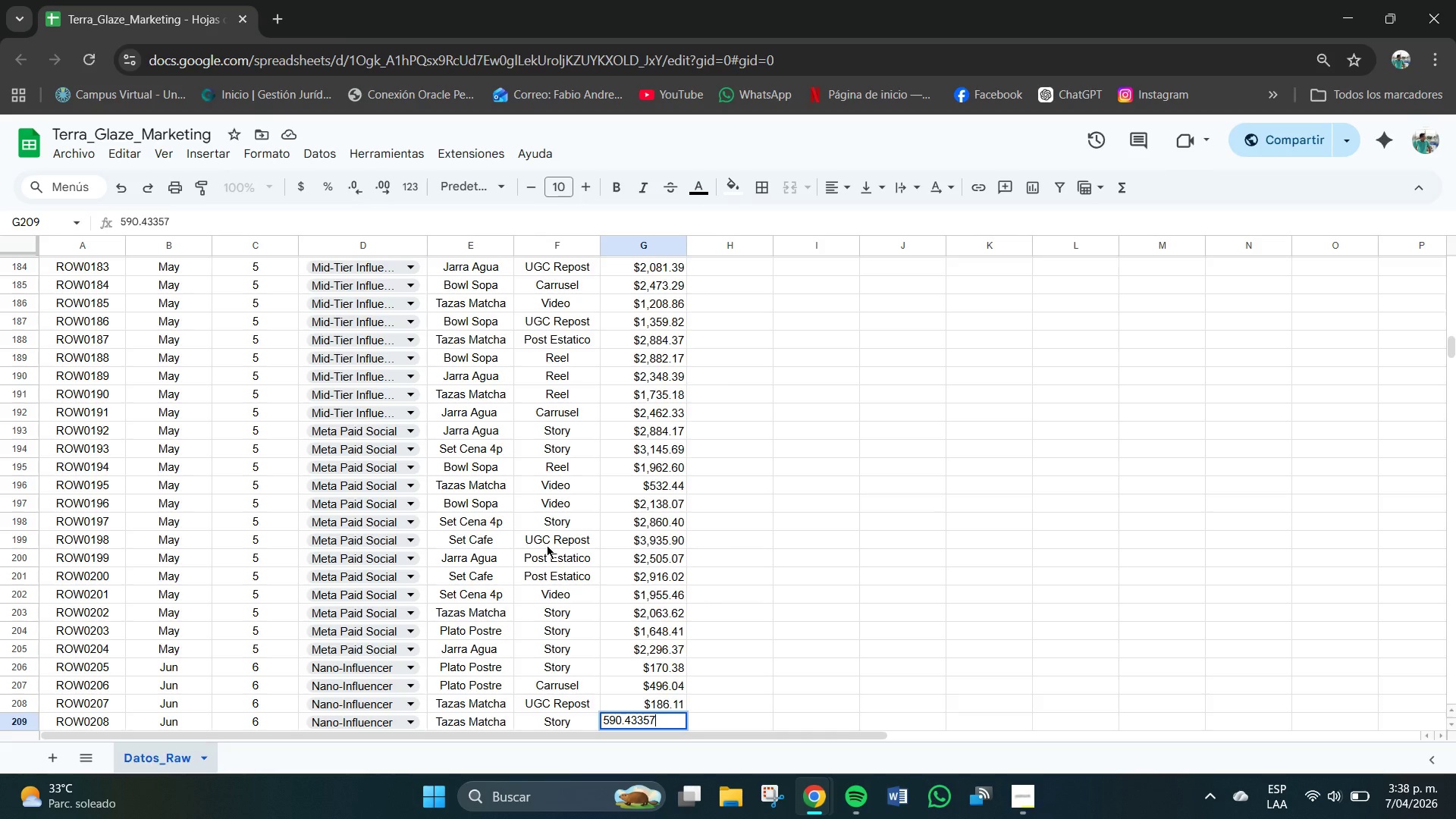 
key(NumpadDecimal)
 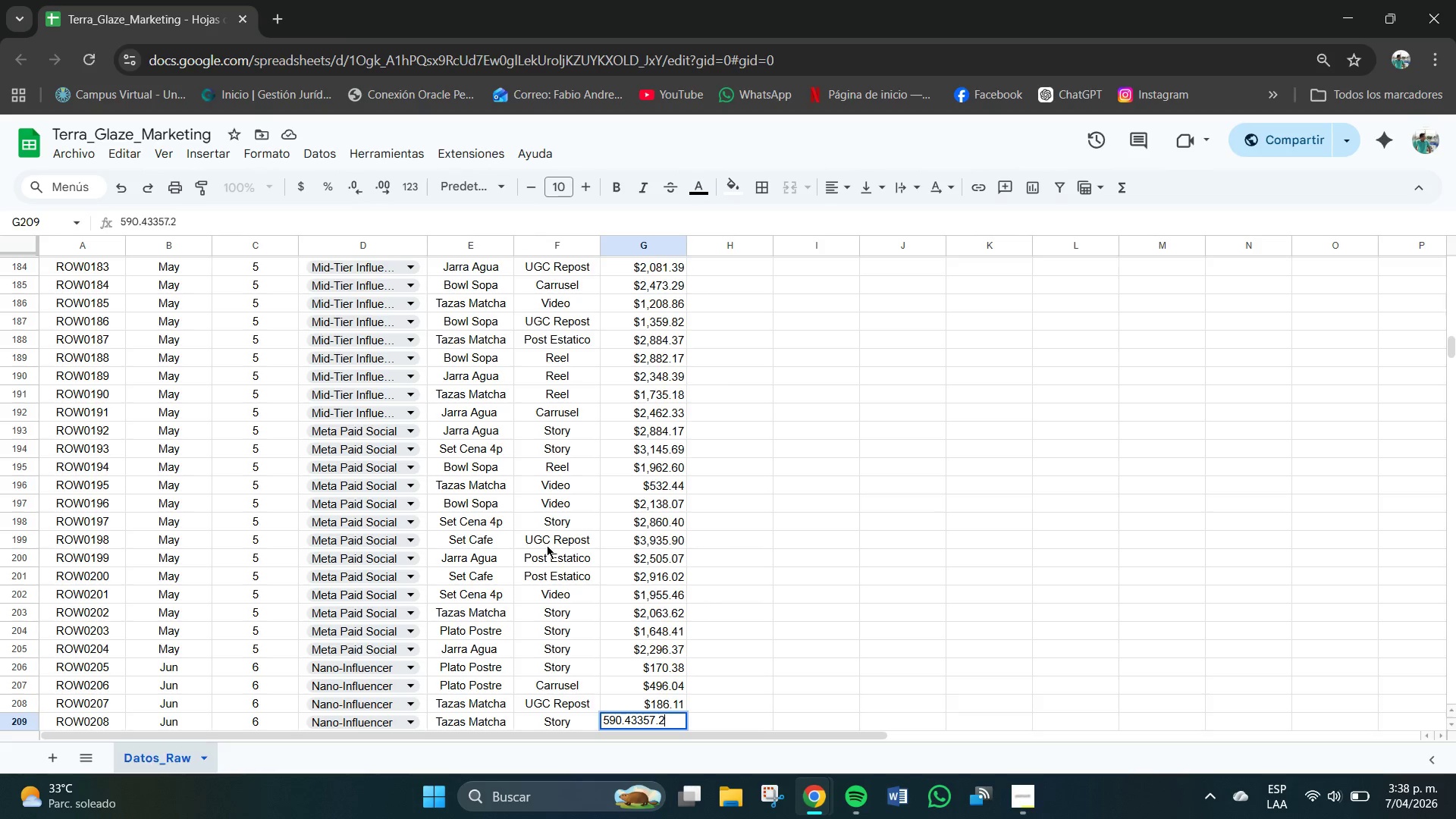 
key(Numpad2)
 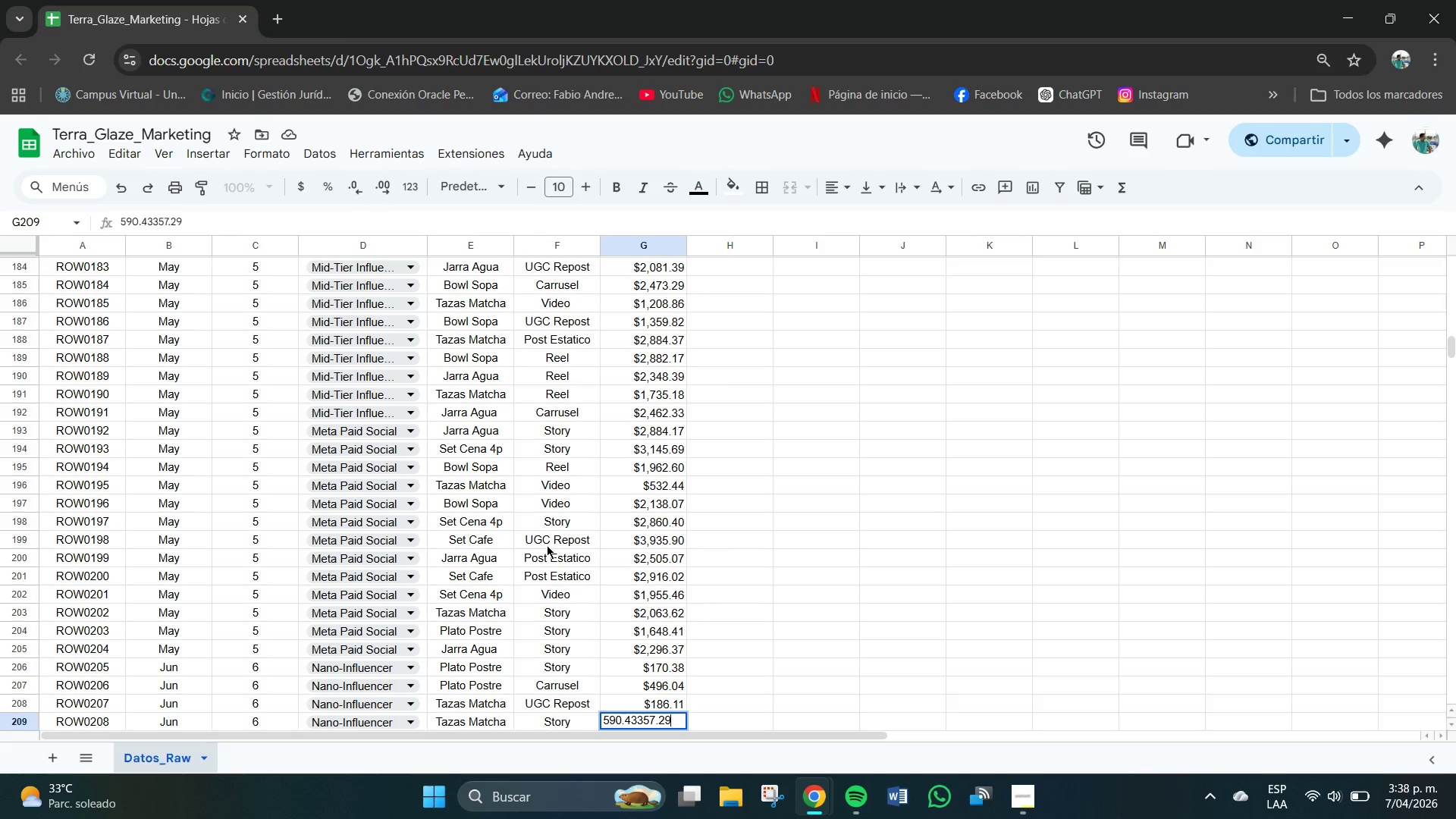 
key(Numpad9)
 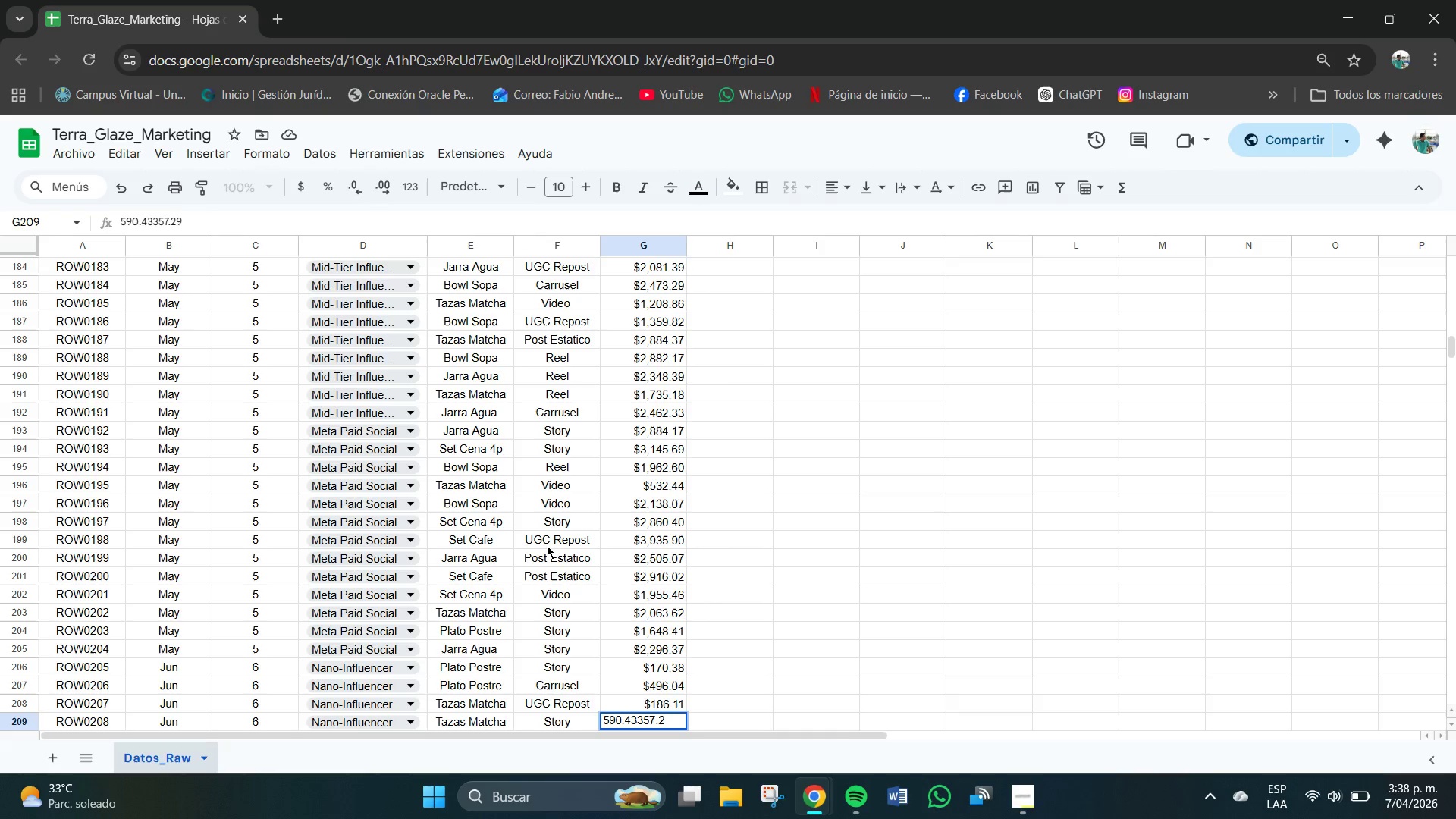 
key(Backspace)
 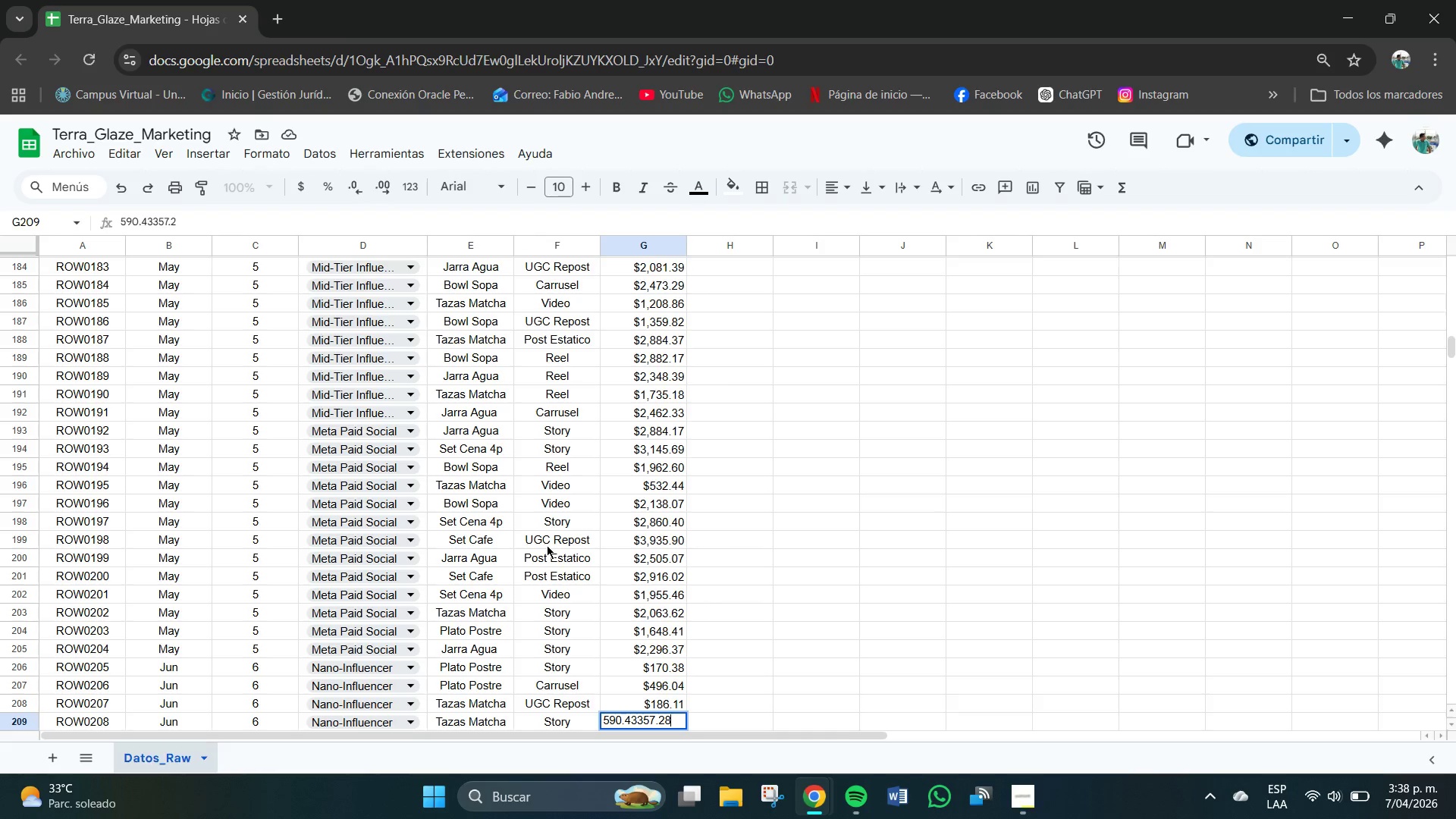 
key(Numpad8)
 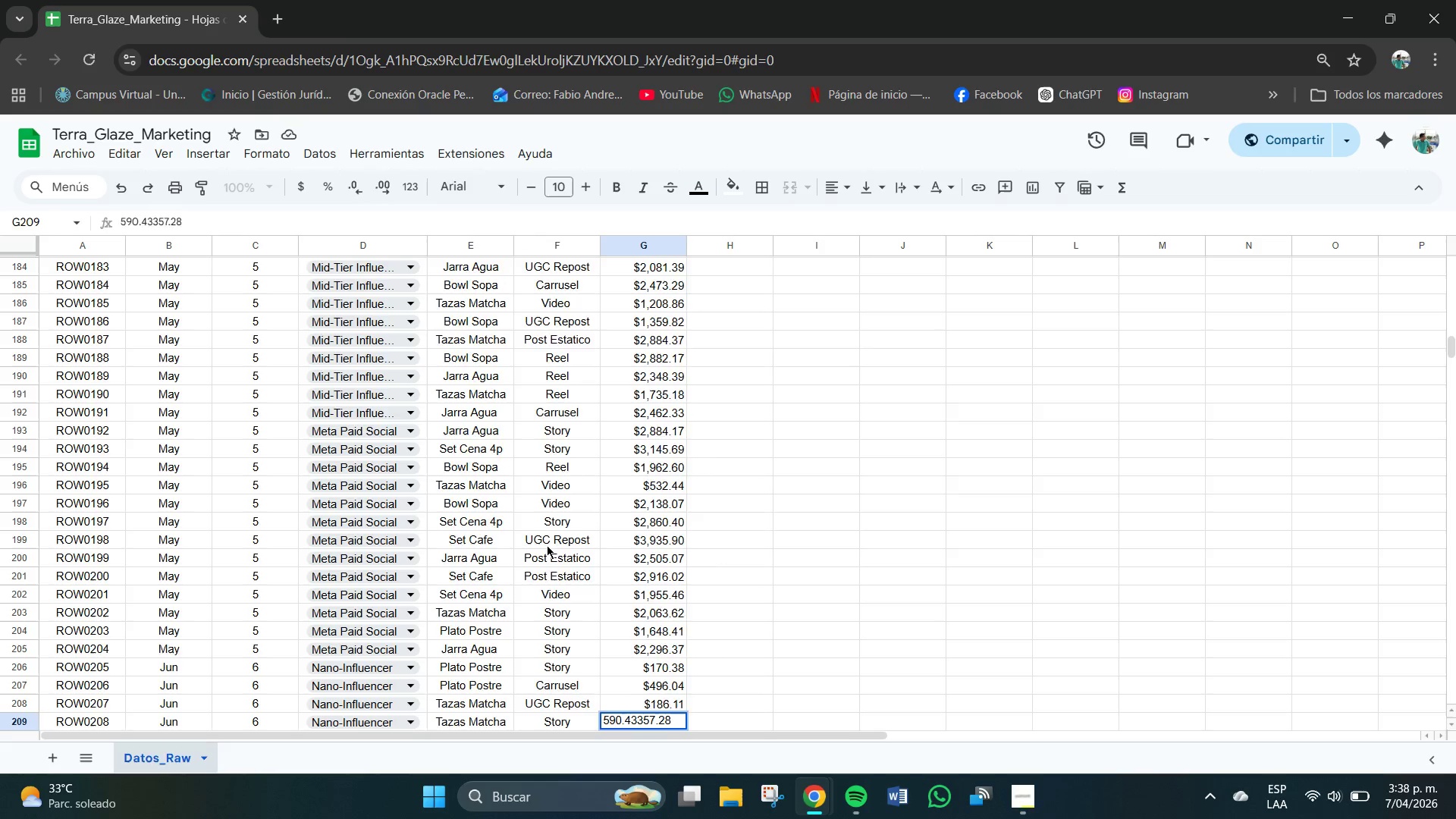 
key(NumpadEnter)
 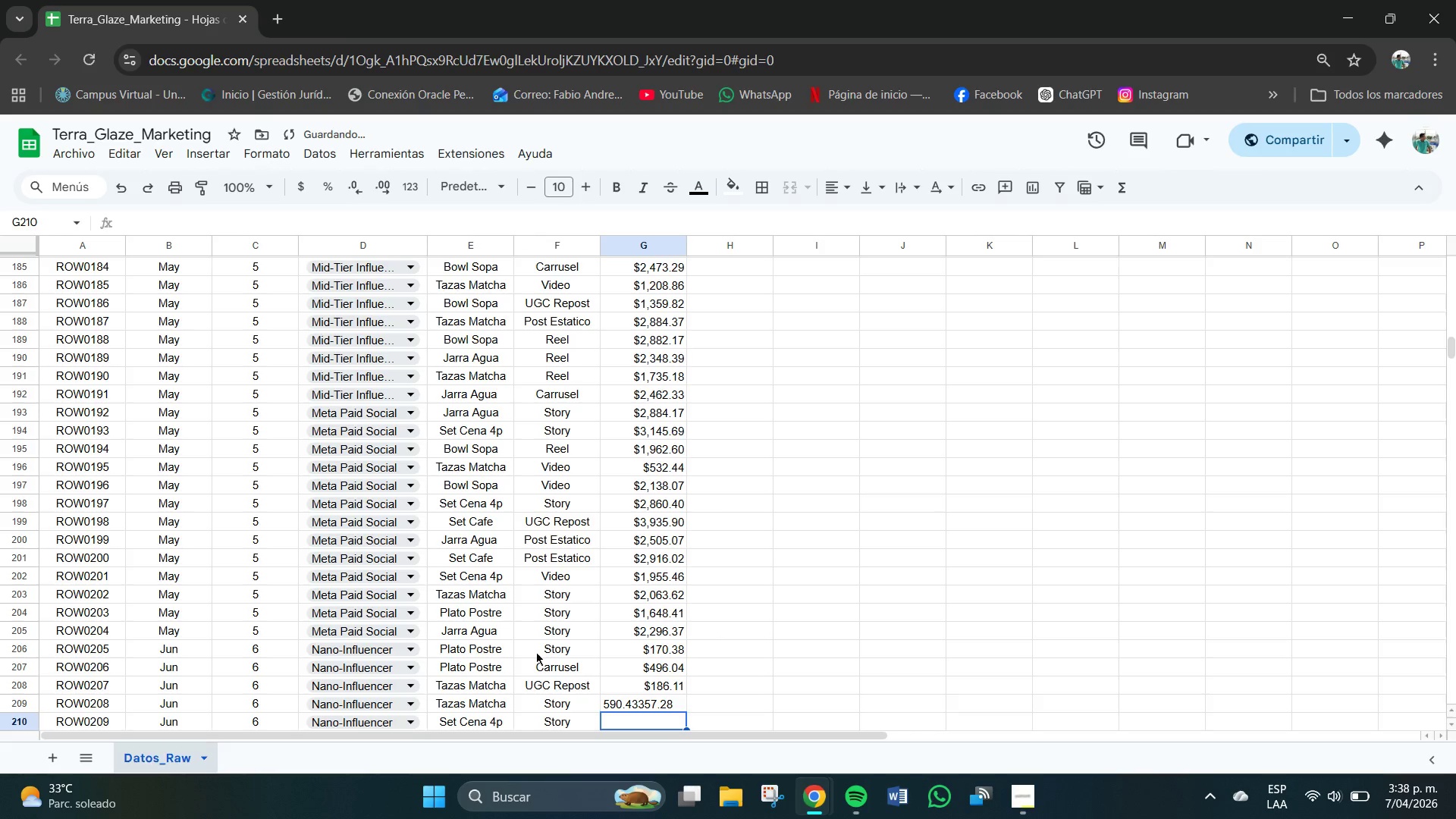 
scroll: coordinate [551, 698], scroll_direction: down, amount: 1.0
 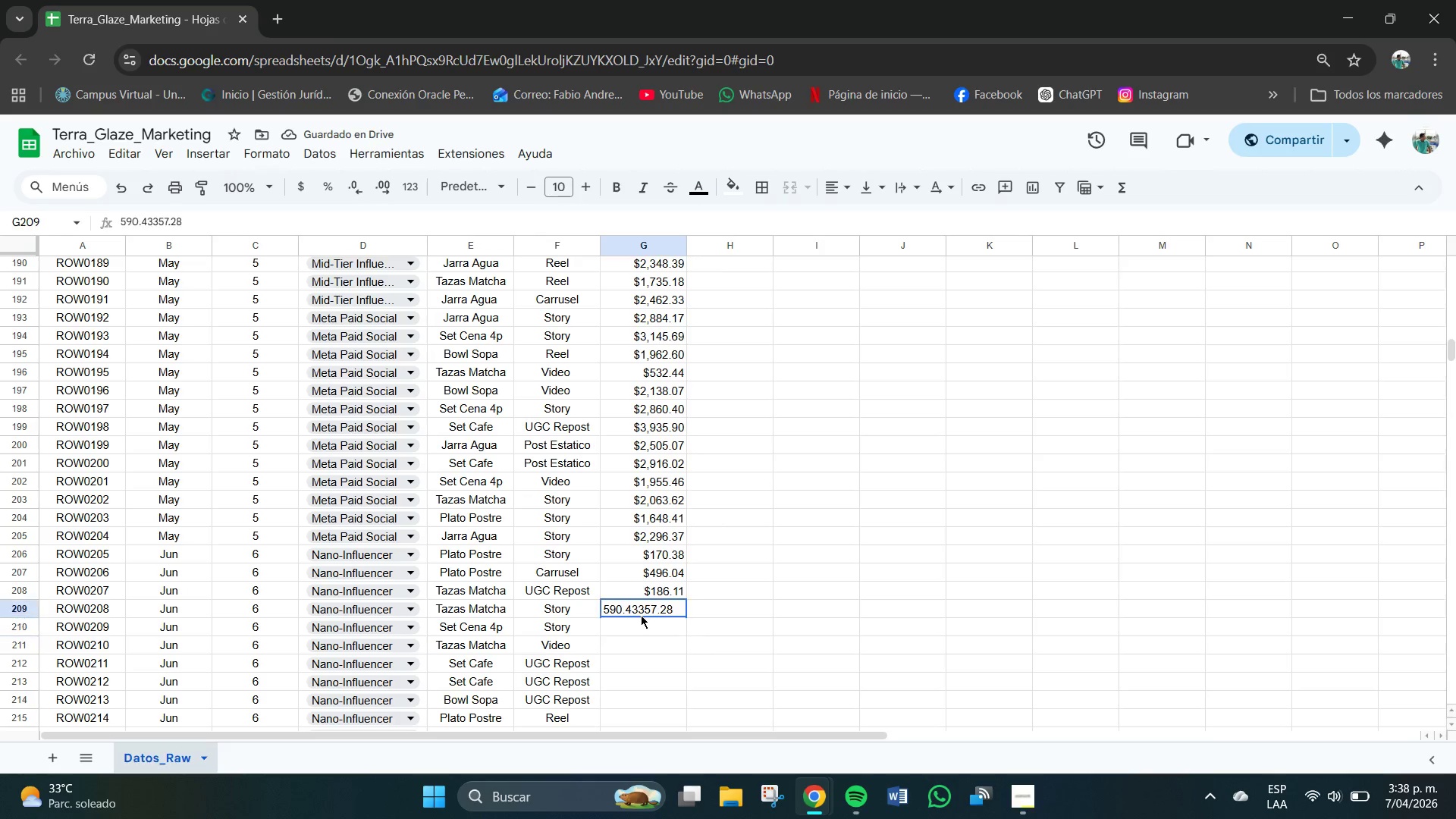 
left_click([641, 615])
 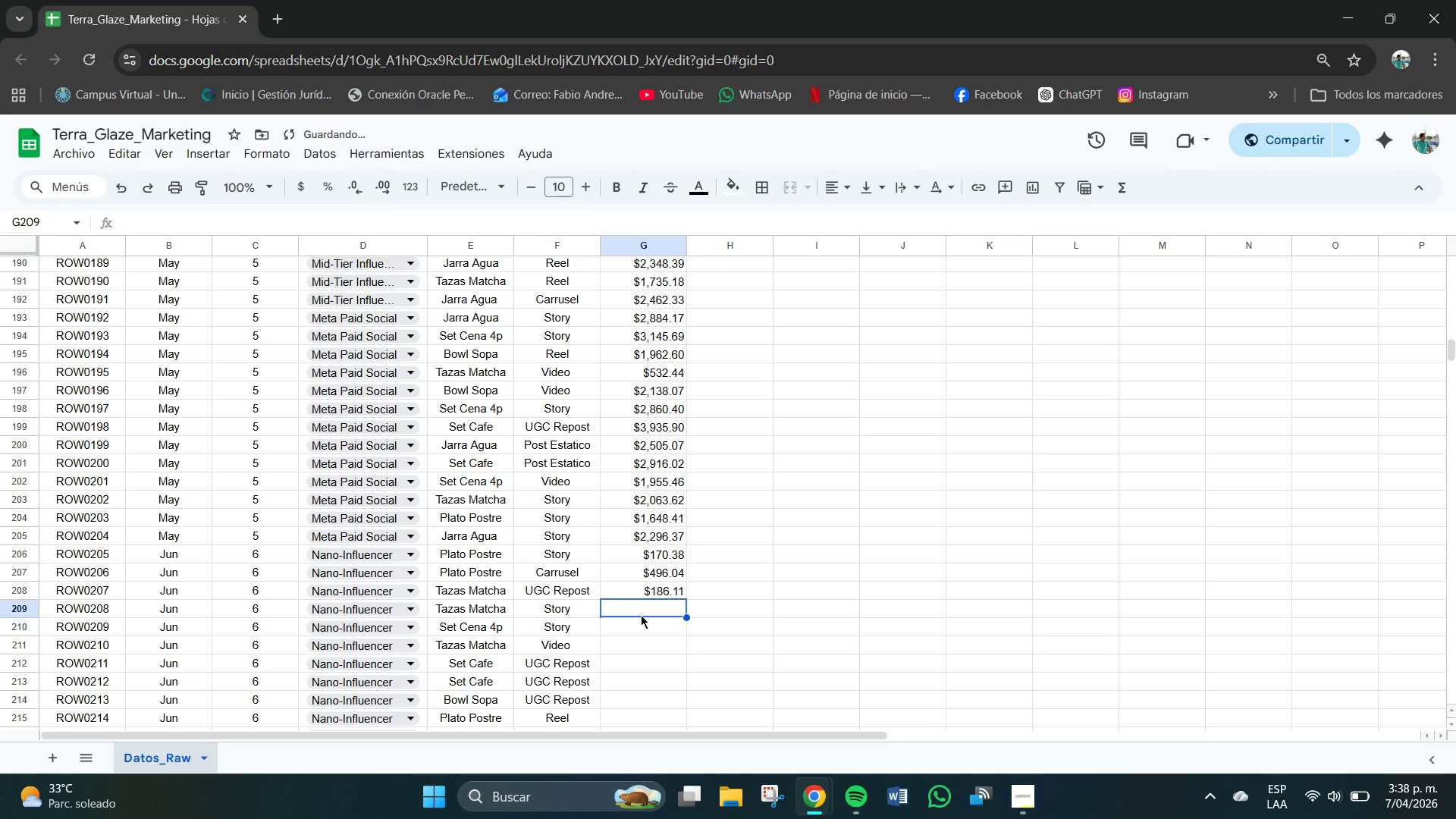 
key(Backspace)
 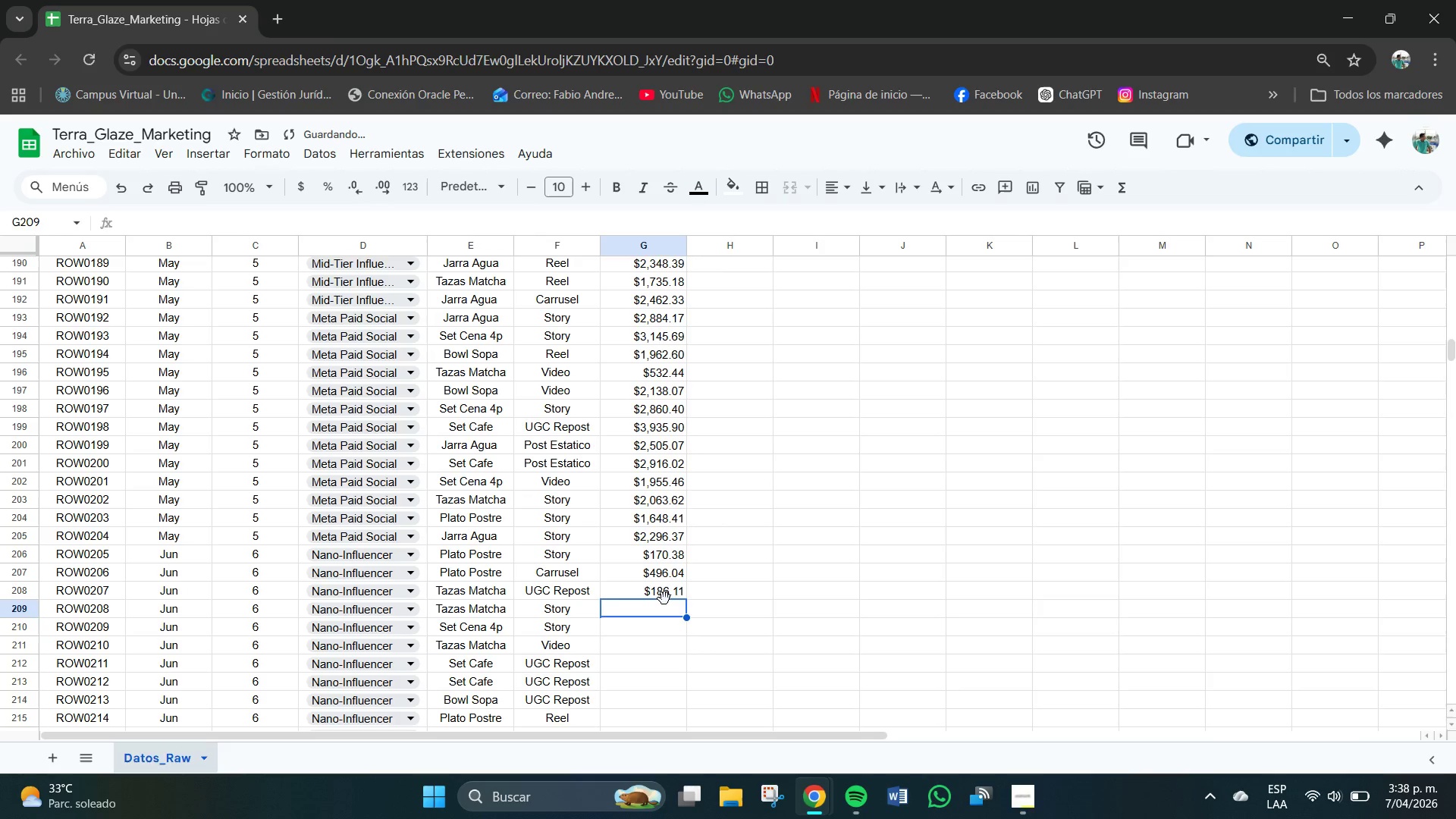 
left_click([664, 598])
 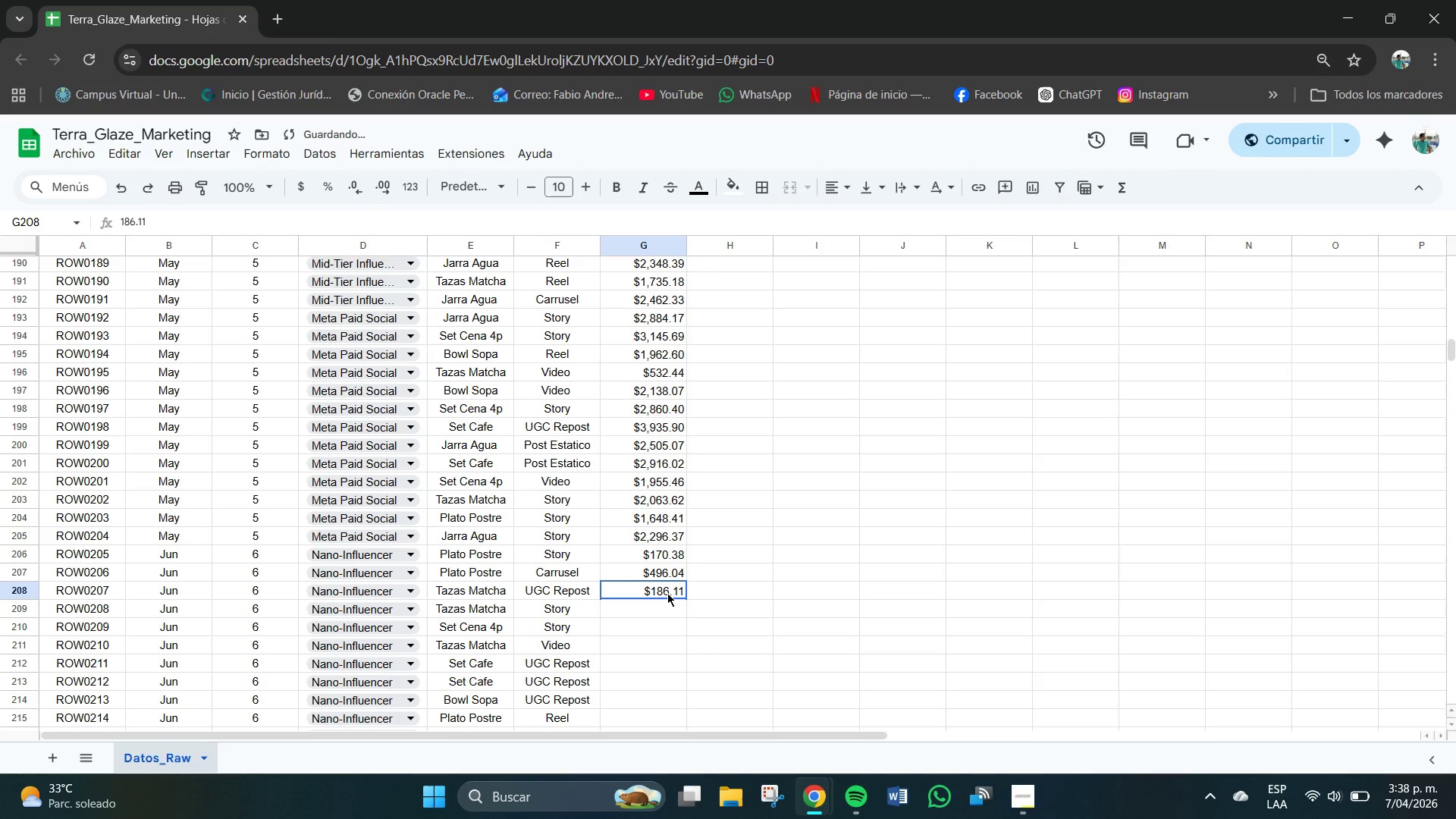 
left_click([667, 593])
 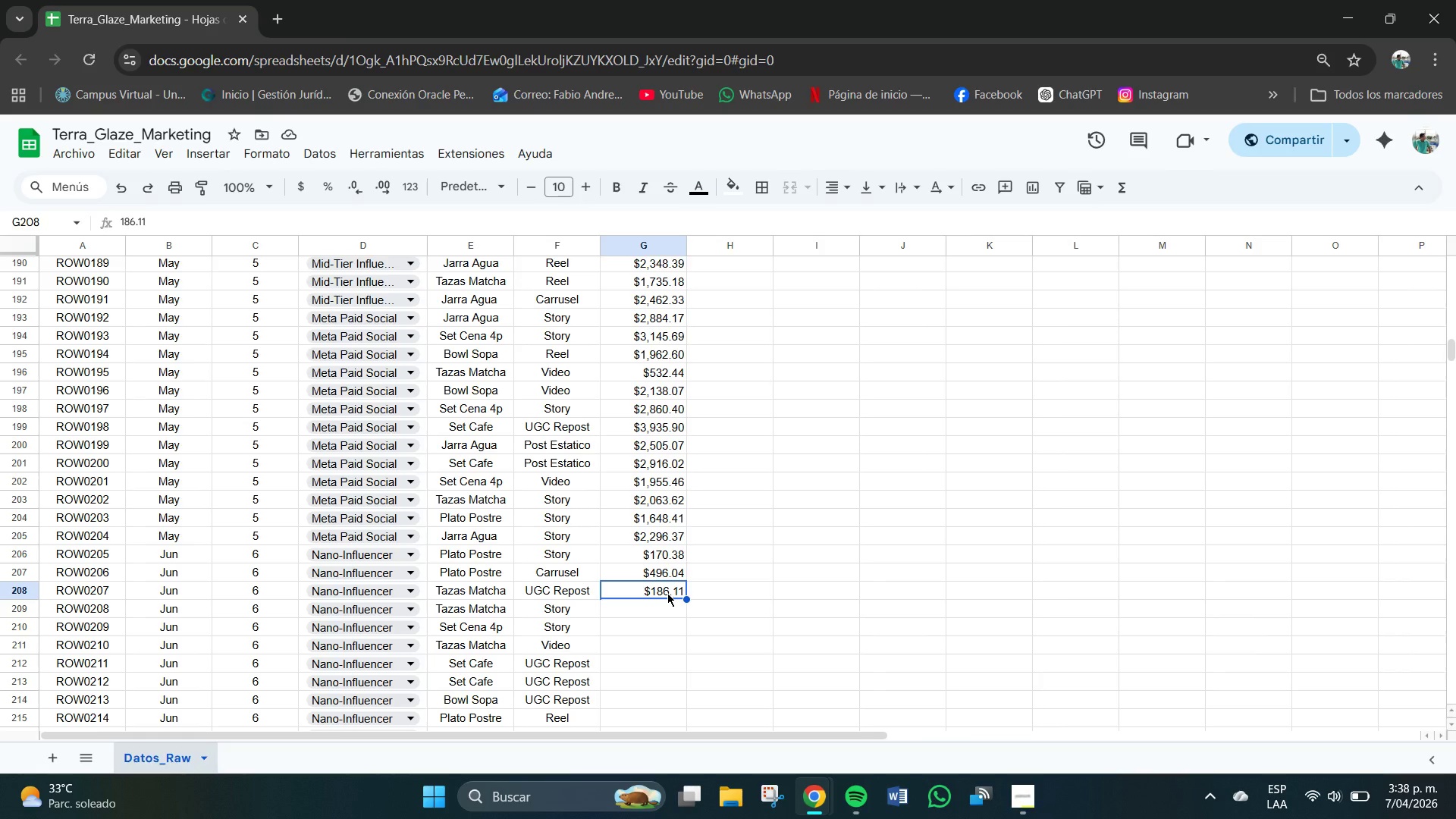 
wait(10.27)
 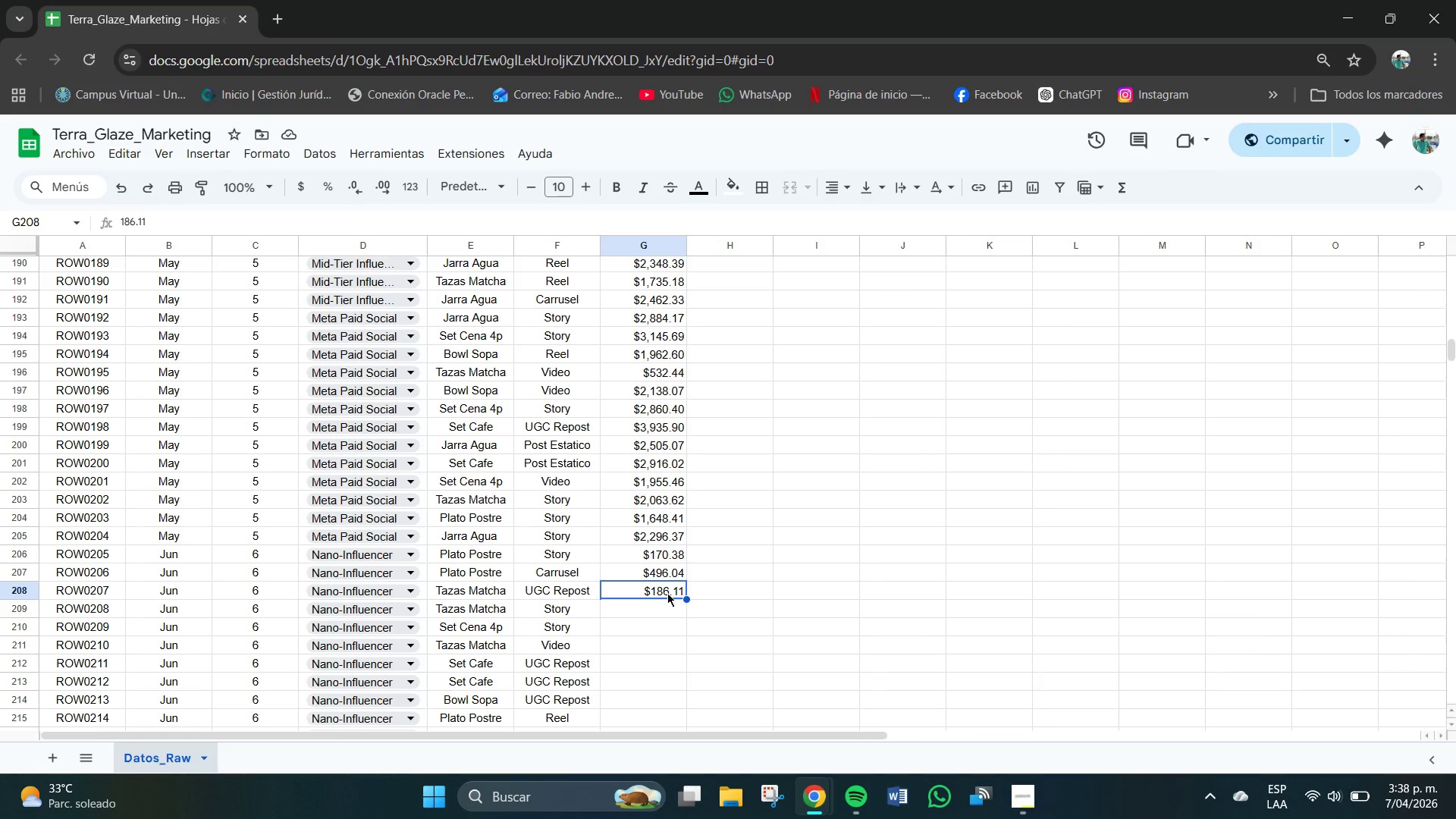 
key(NumpadEnter)
 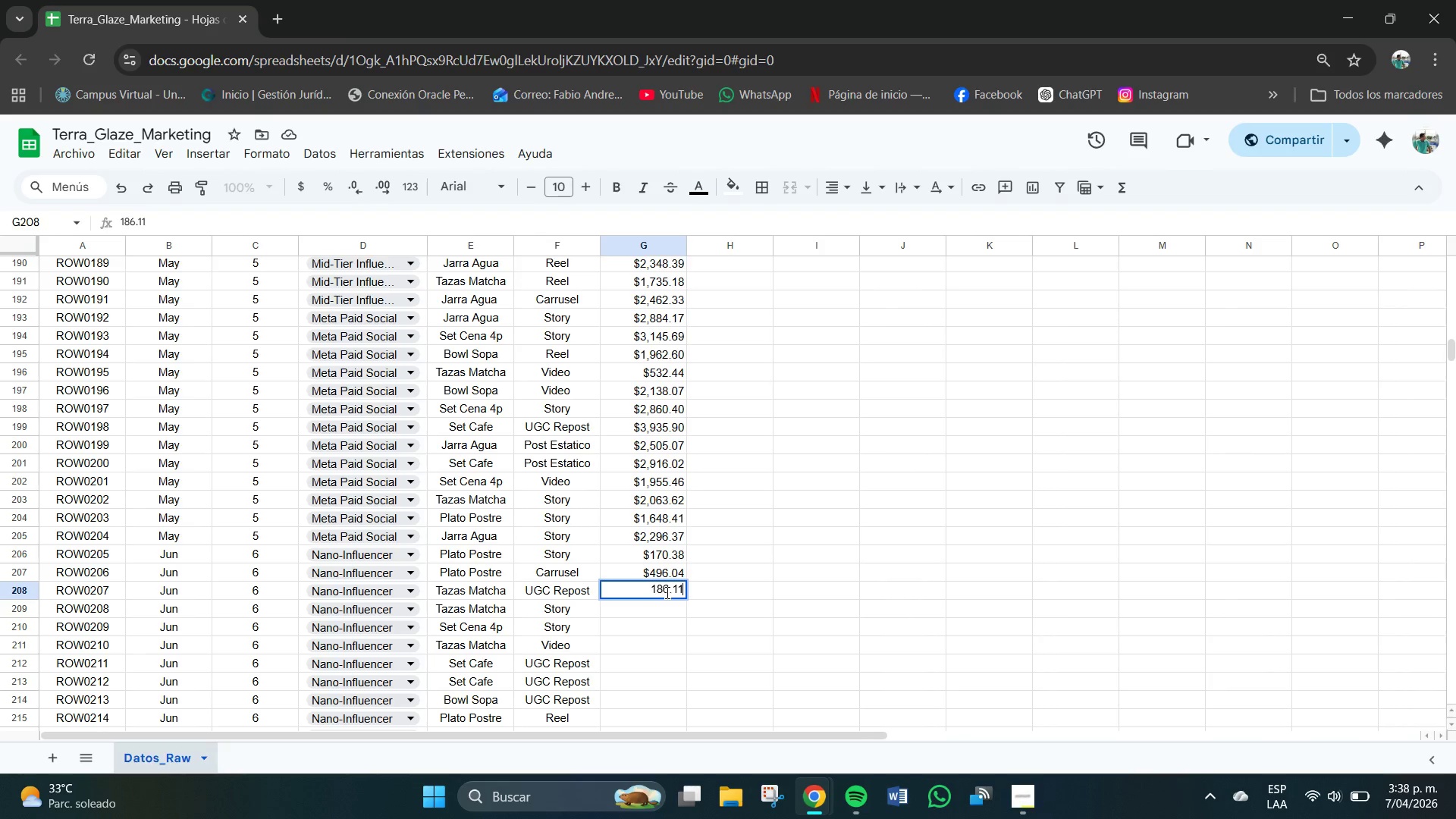 
key(Numpad5)
 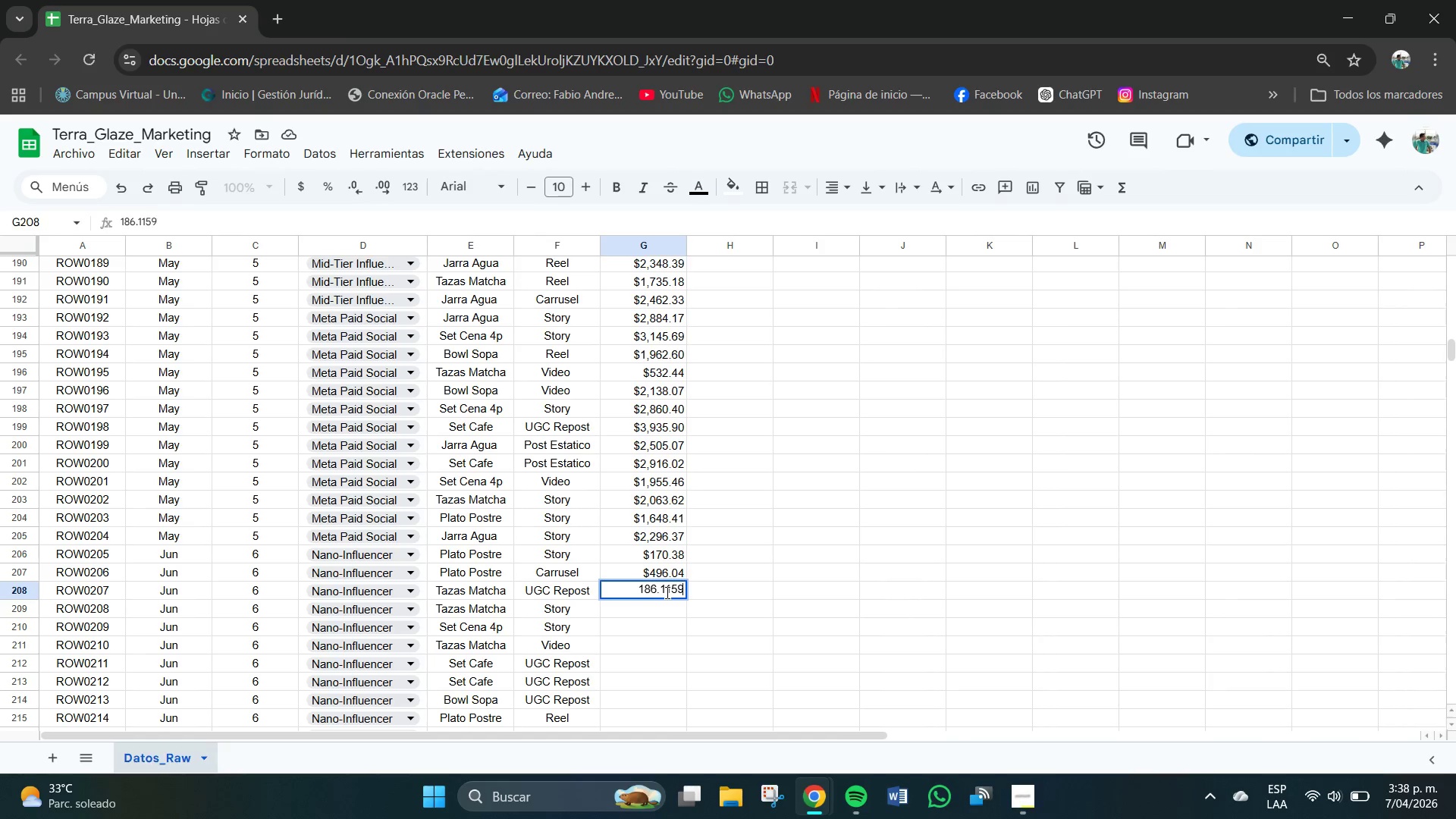 
key(Numpad9)
 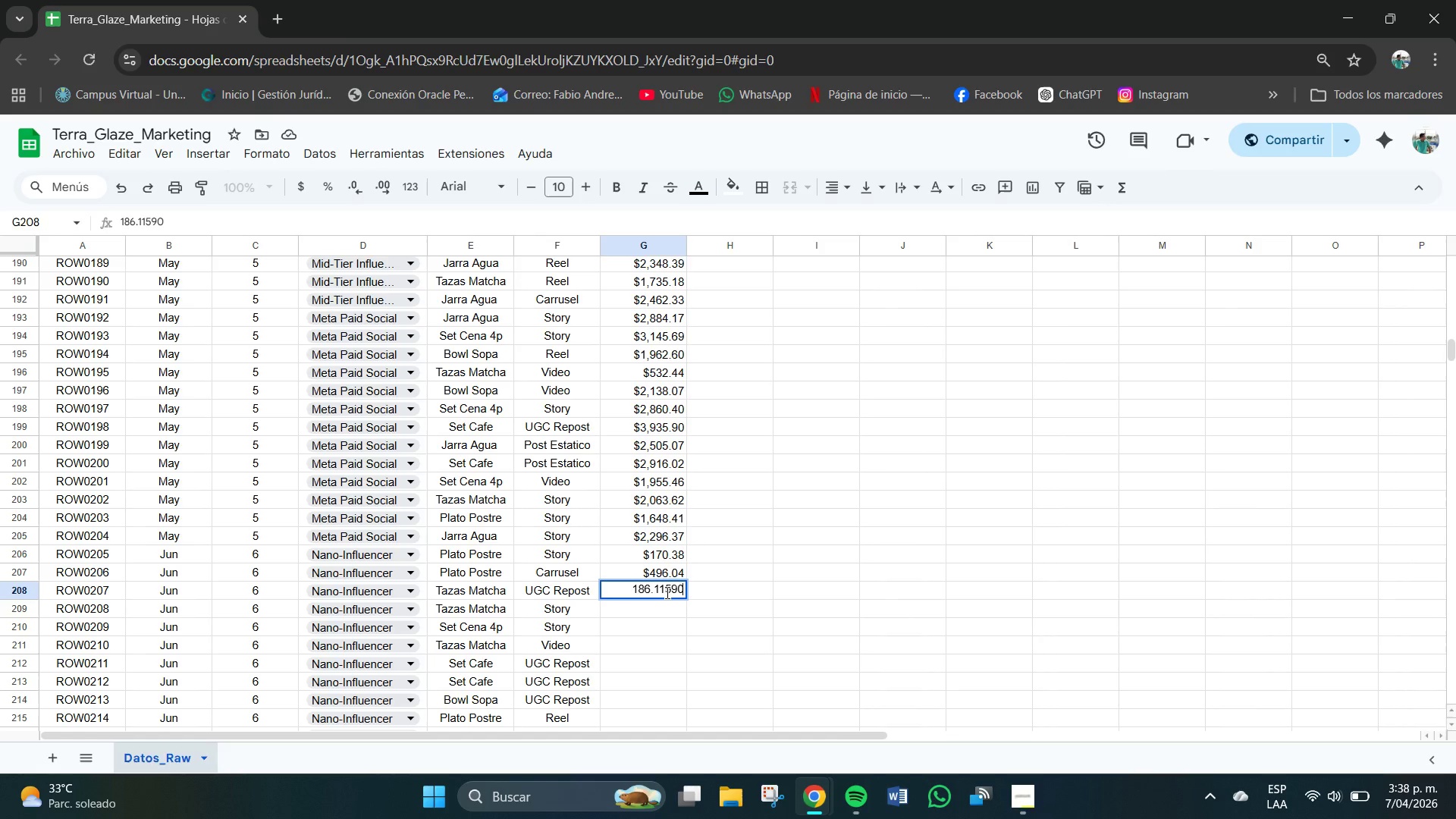 
key(Numpad0)
 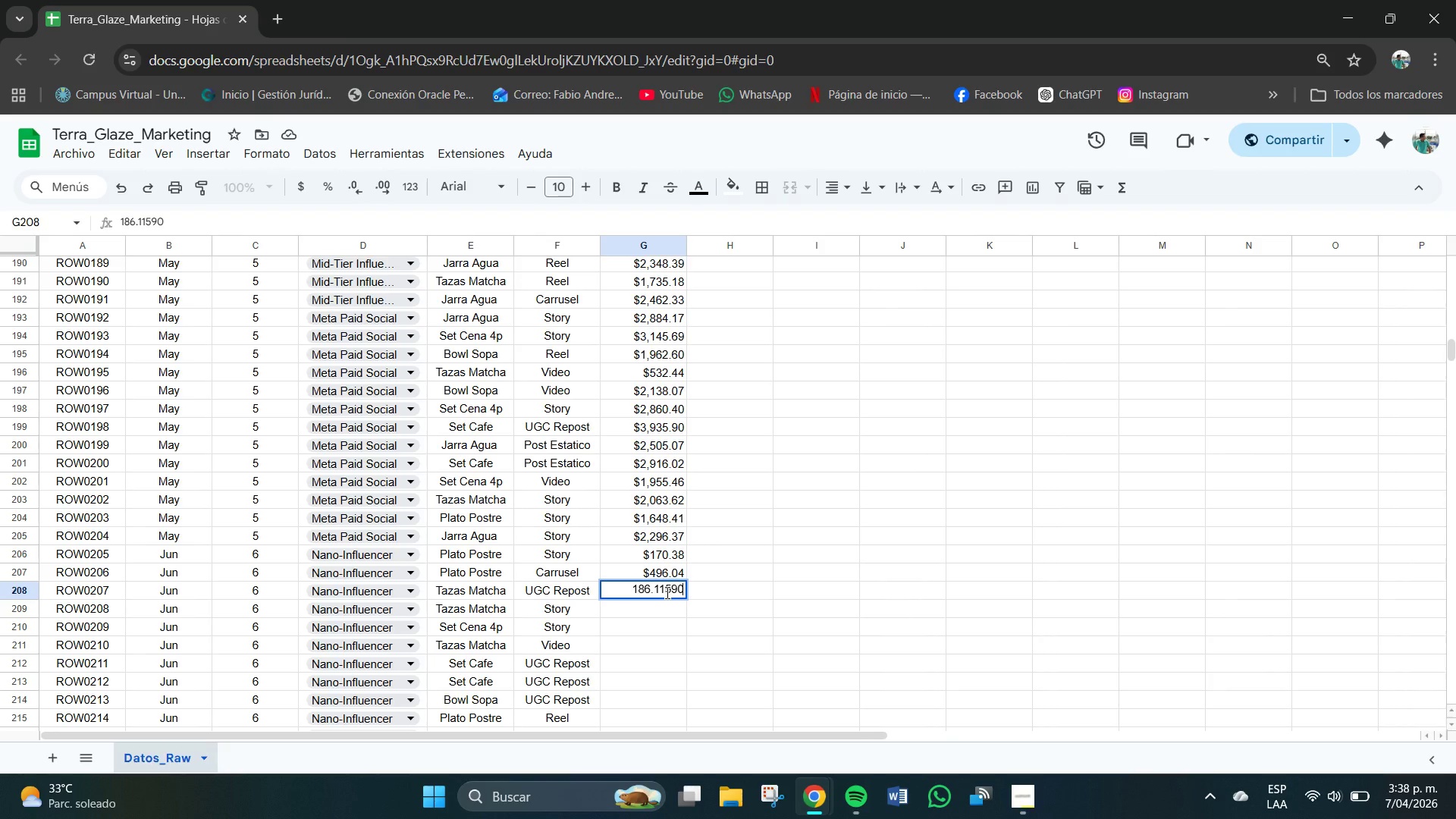 
key(Control+Z)
 